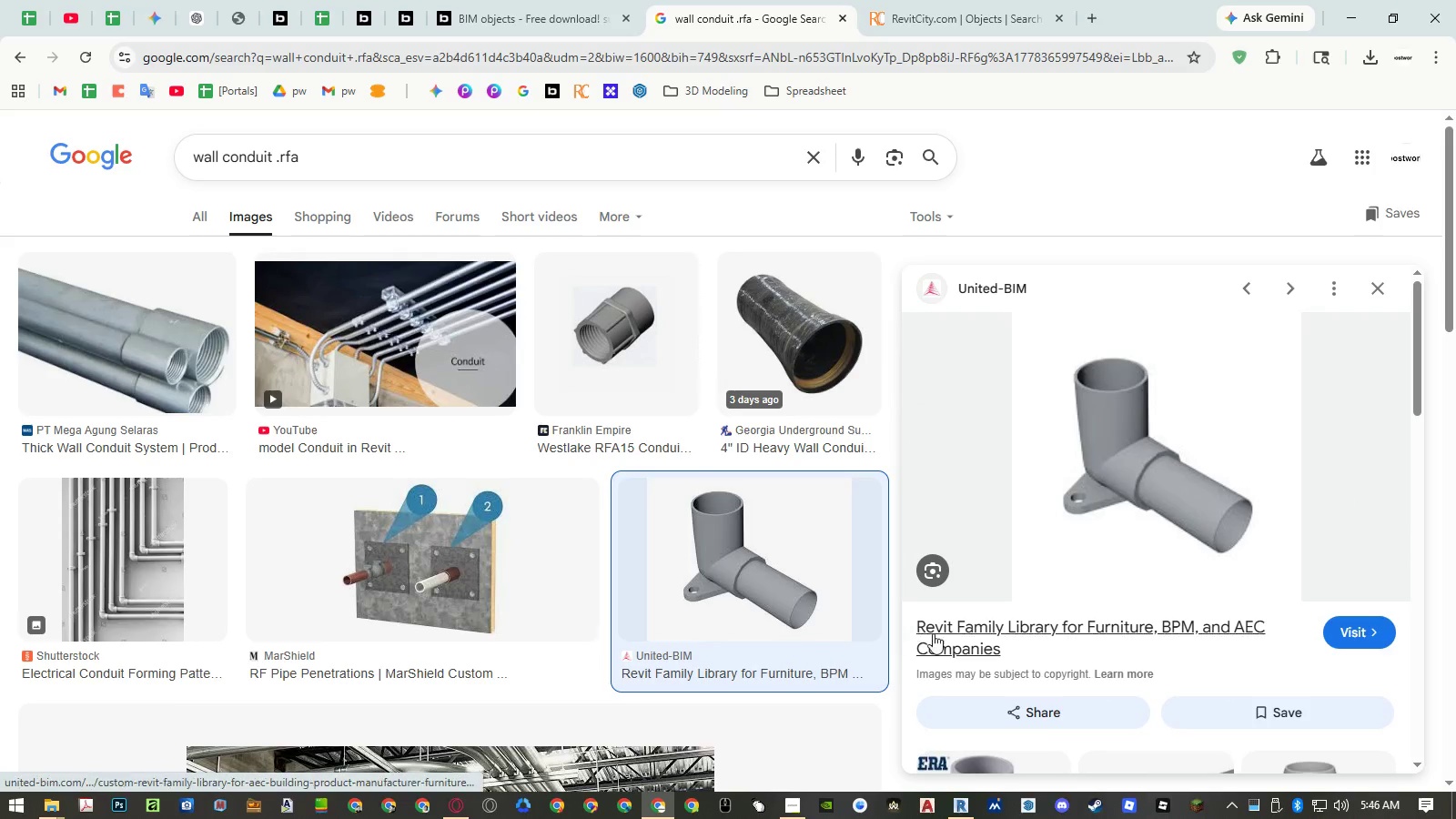 
middle_click([965, 636])
 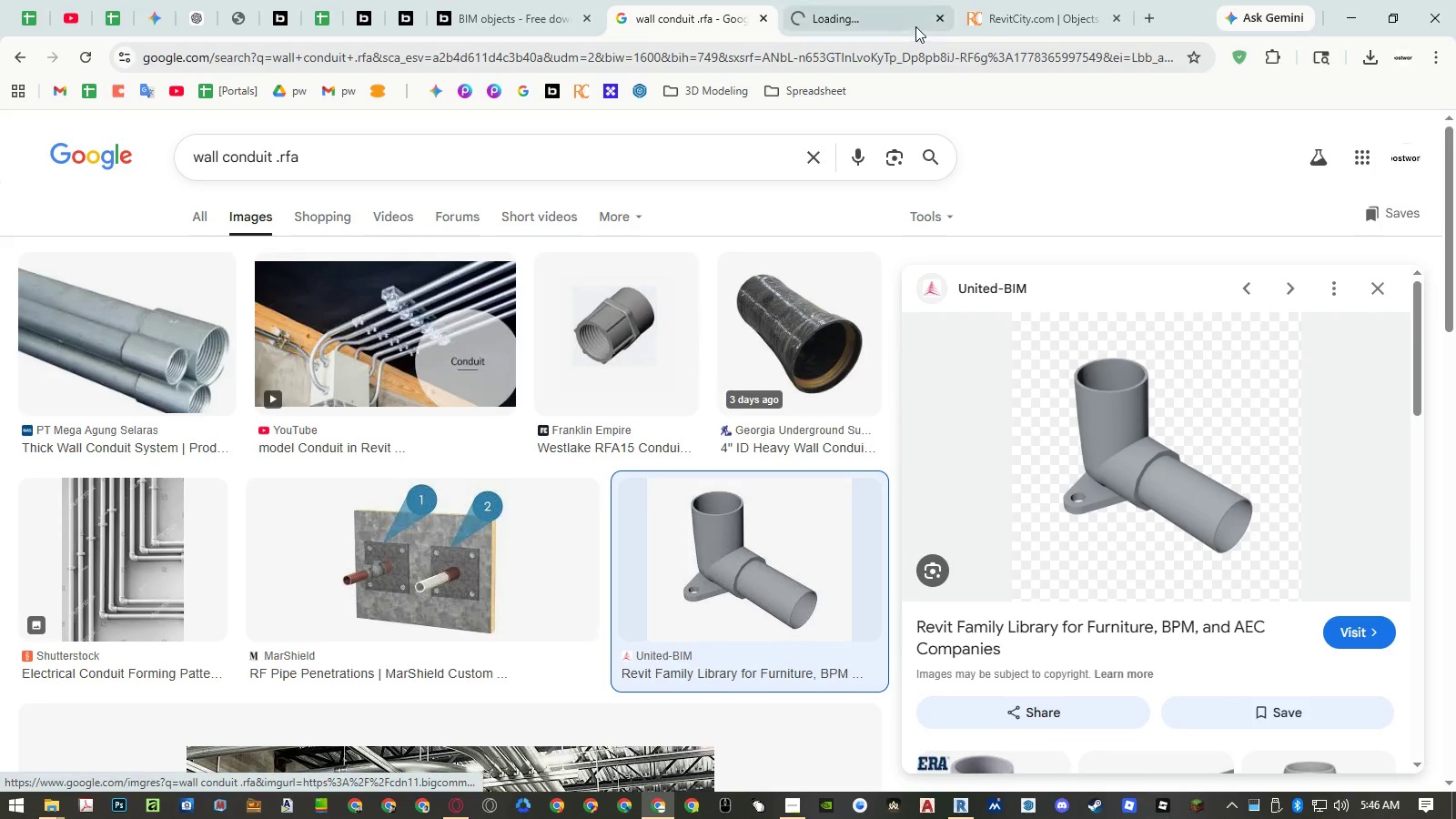 
left_click([865, 24])
 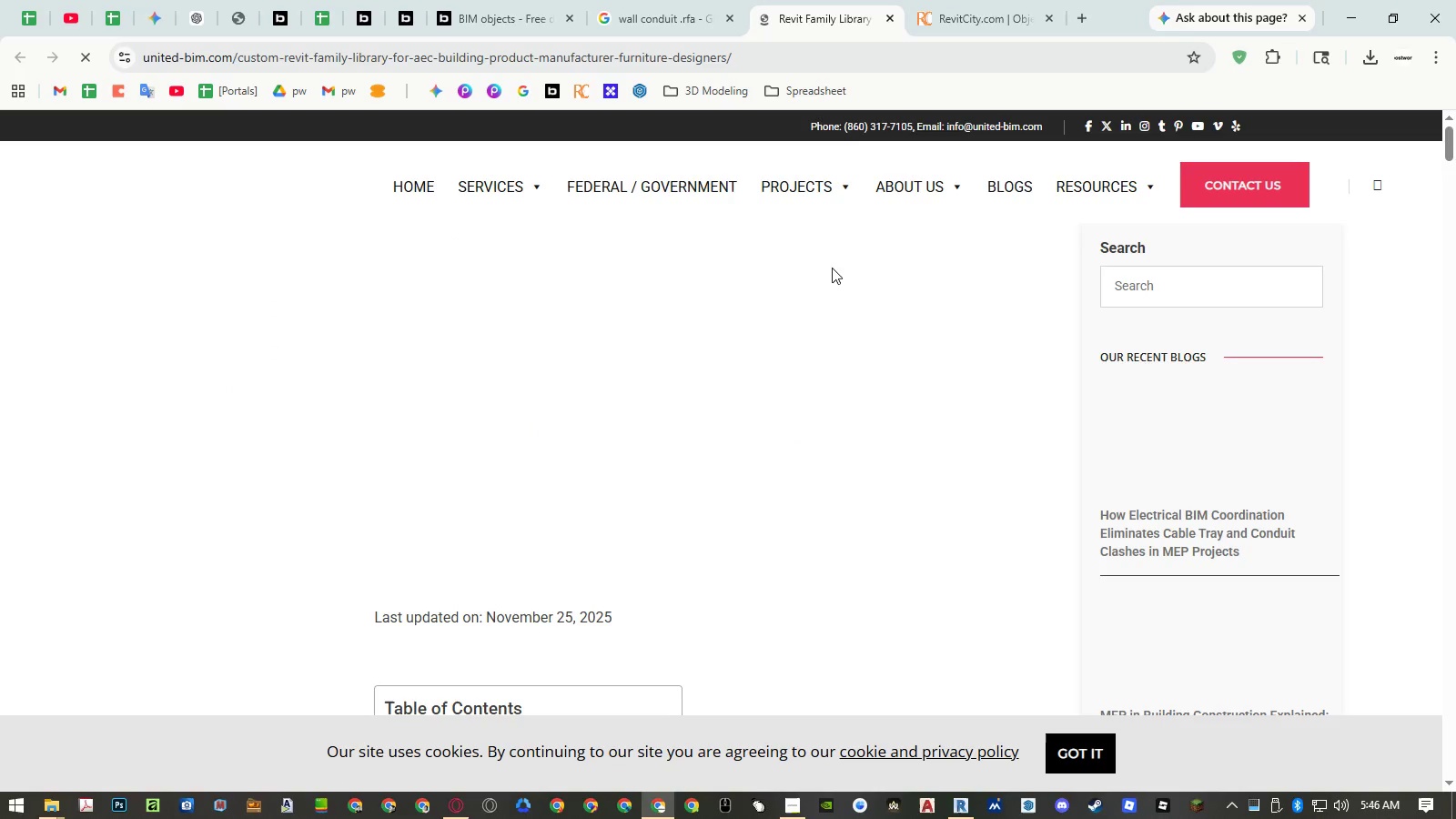 
left_click([1066, 743])
 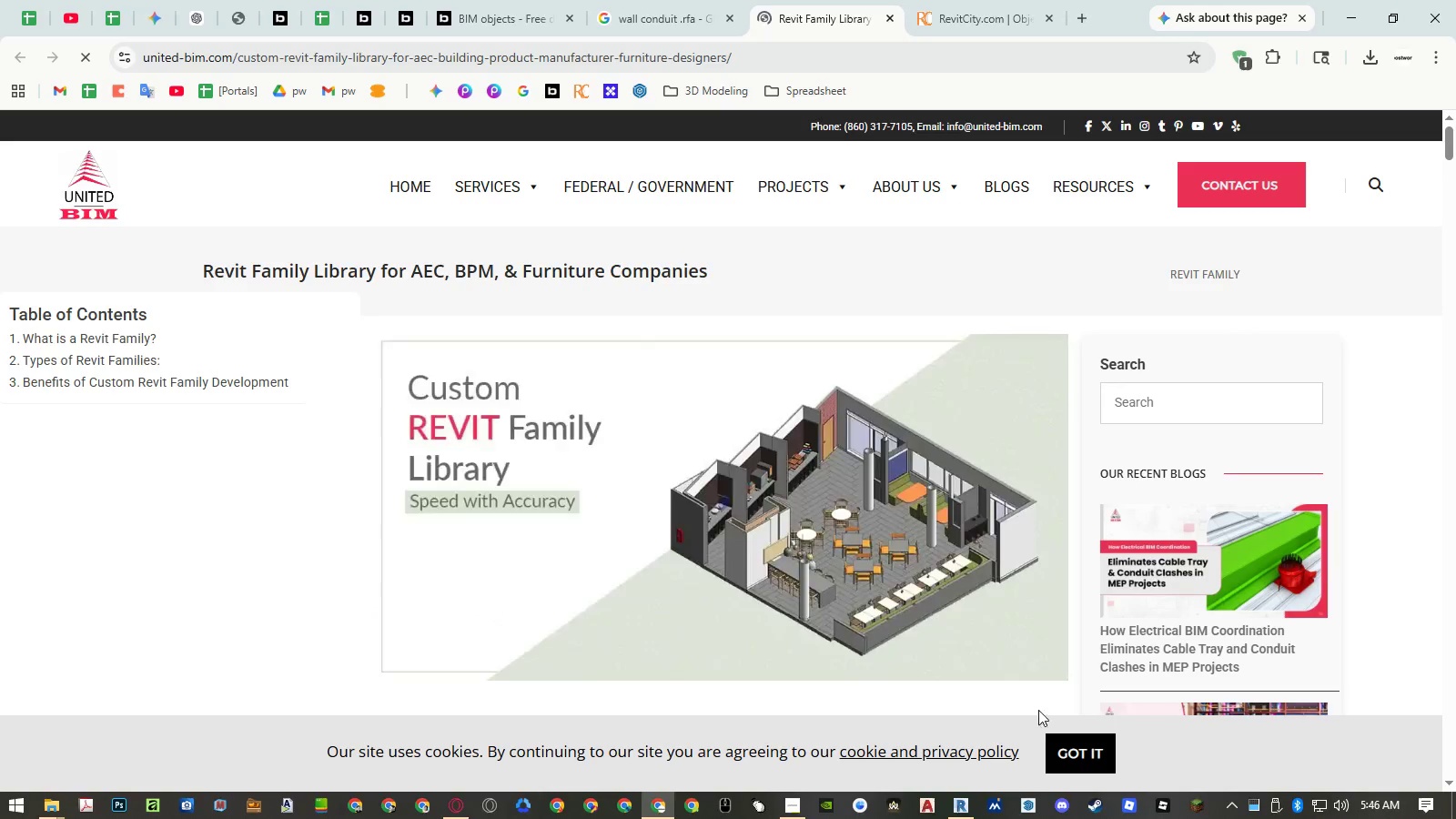 
left_click([1074, 749])
 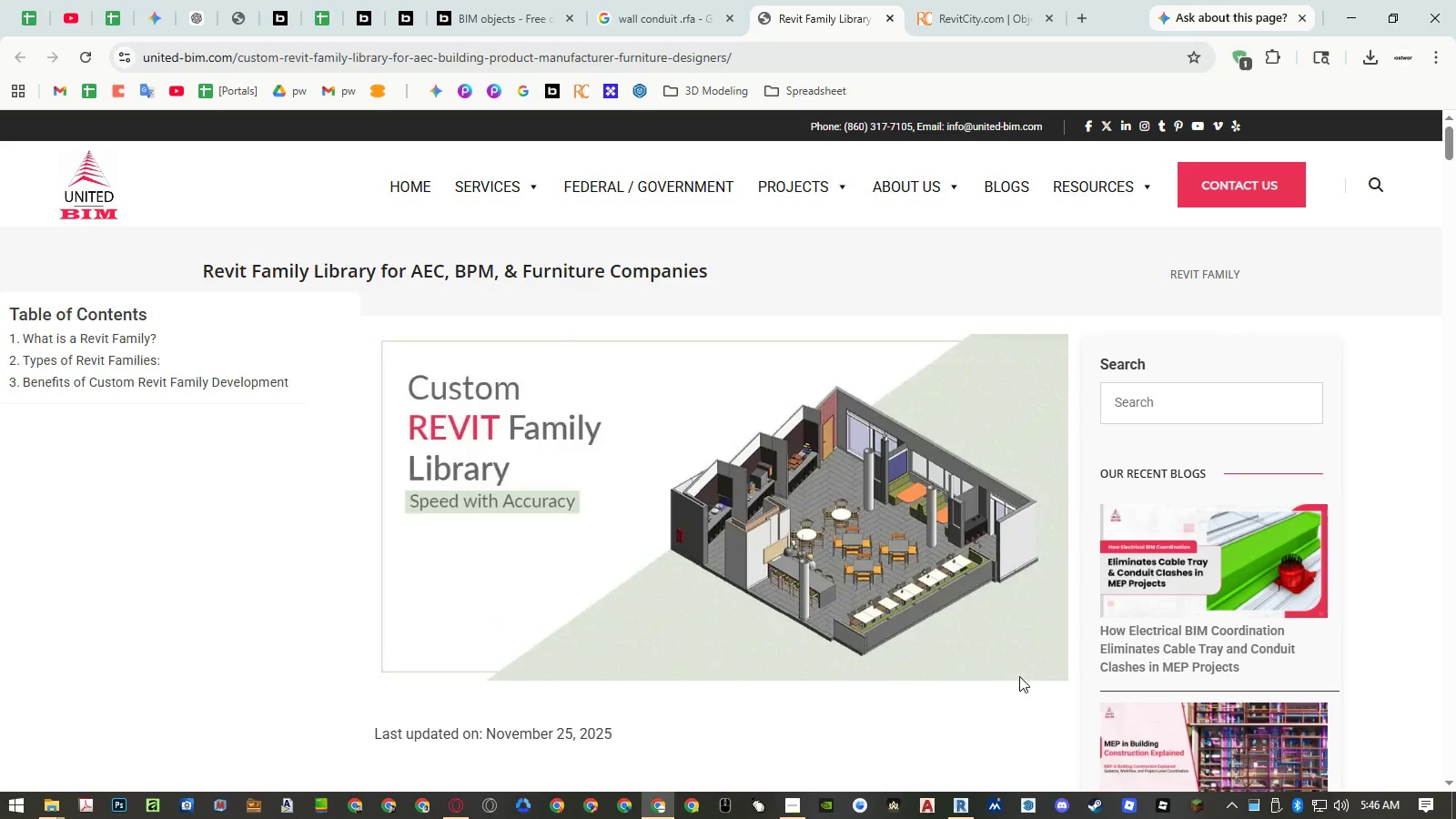 
scroll: coordinate [944, 562], scroll_direction: down, amount: 14.0
 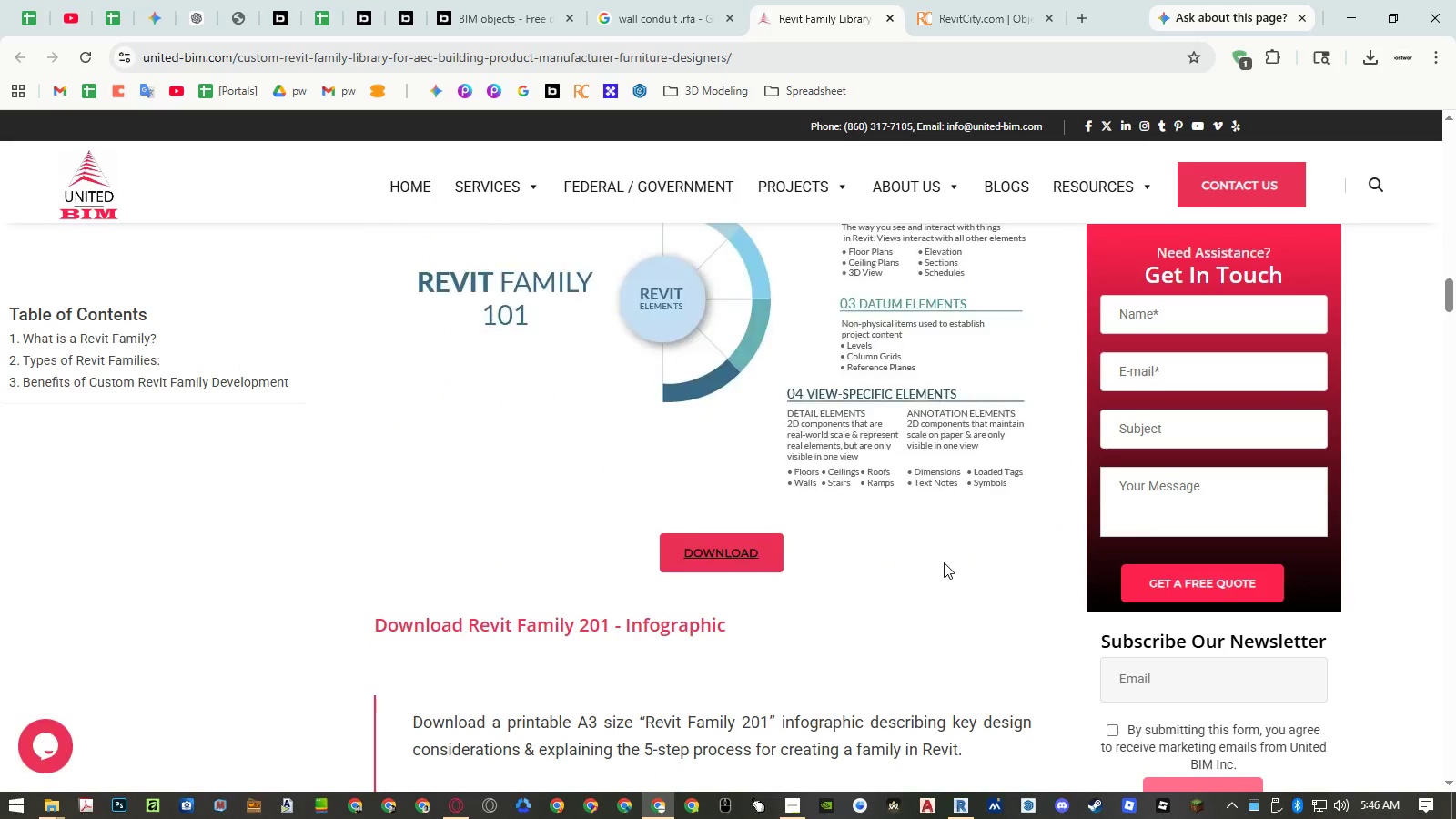 
scroll: coordinate [944, 562], scroll_direction: up, amount: 6.0
 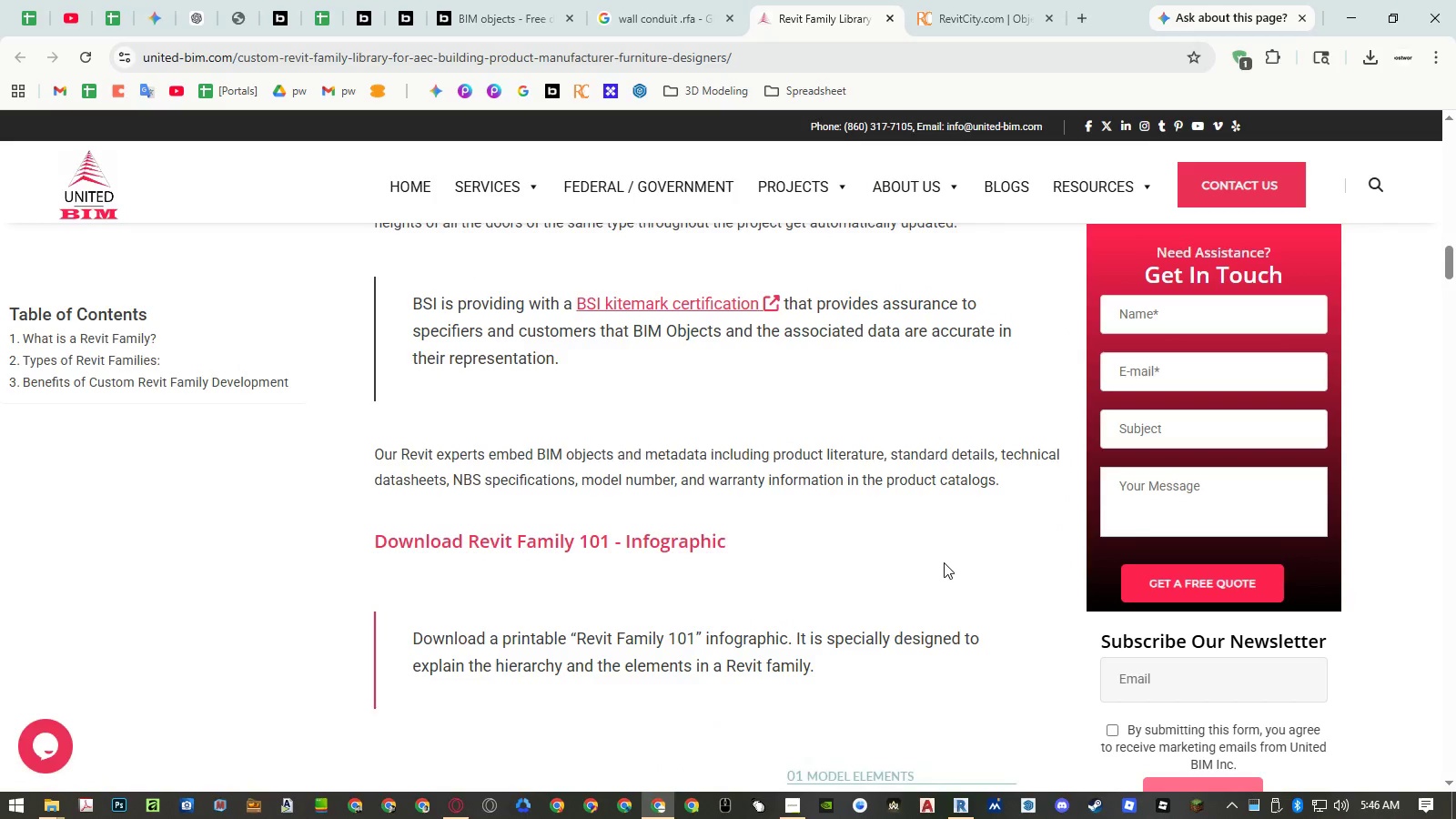 
scroll: coordinate [944, 562], scroll_direction: down, amount: 17.0
 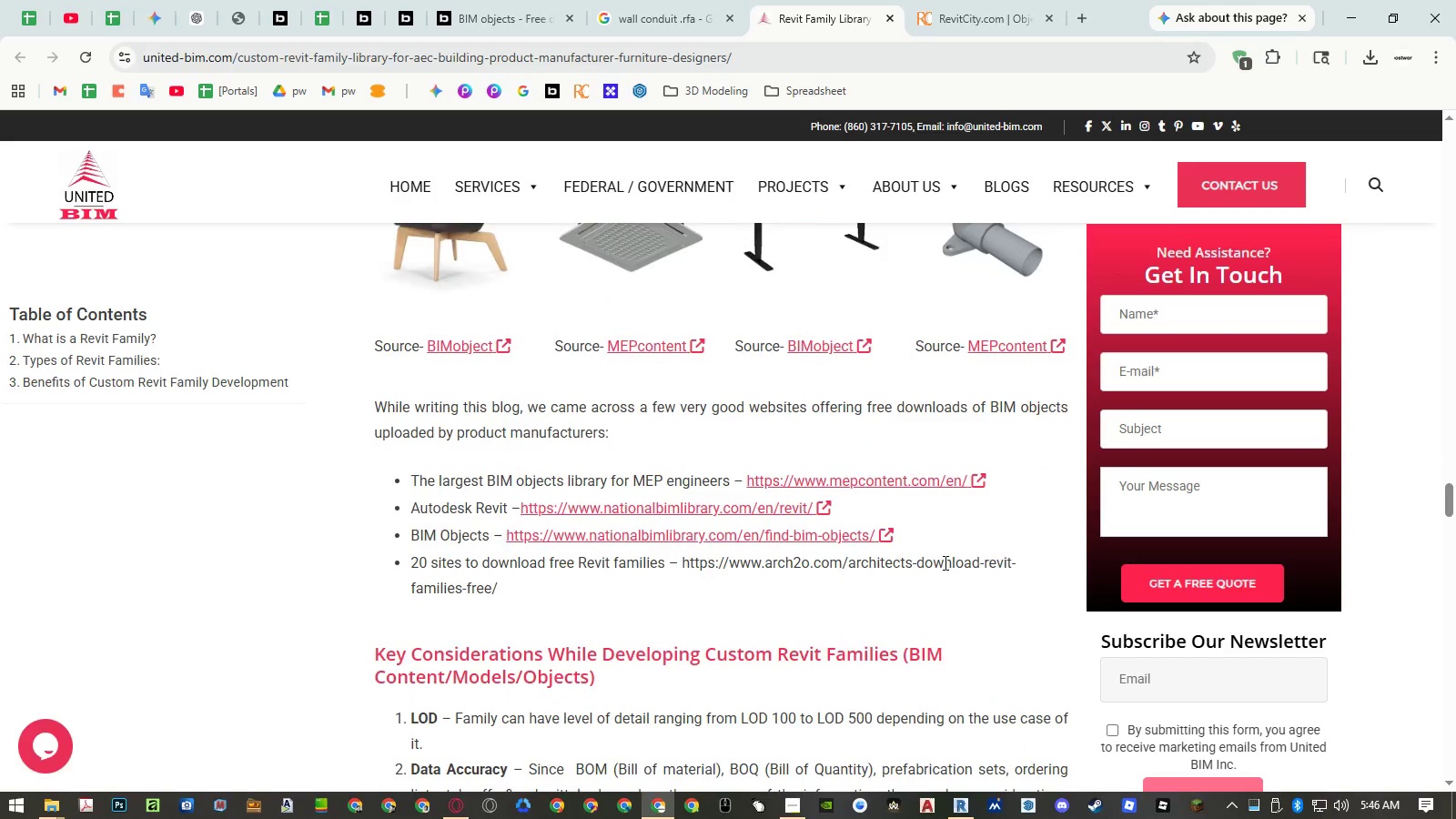 
scroll: coordinate [944, 562], scroll_direction: up, amount: 3.0
 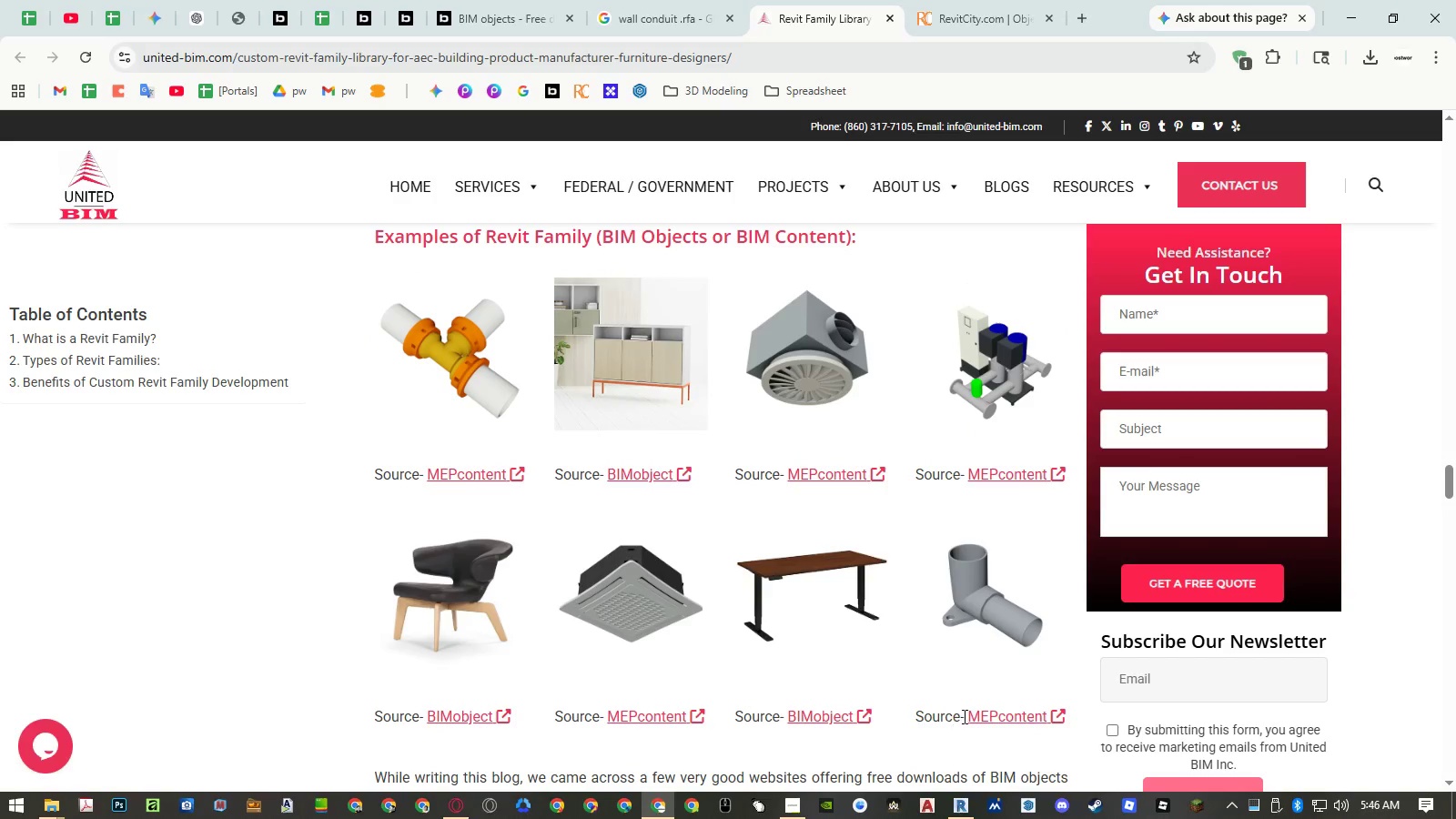 
middle_click([982, 721])
 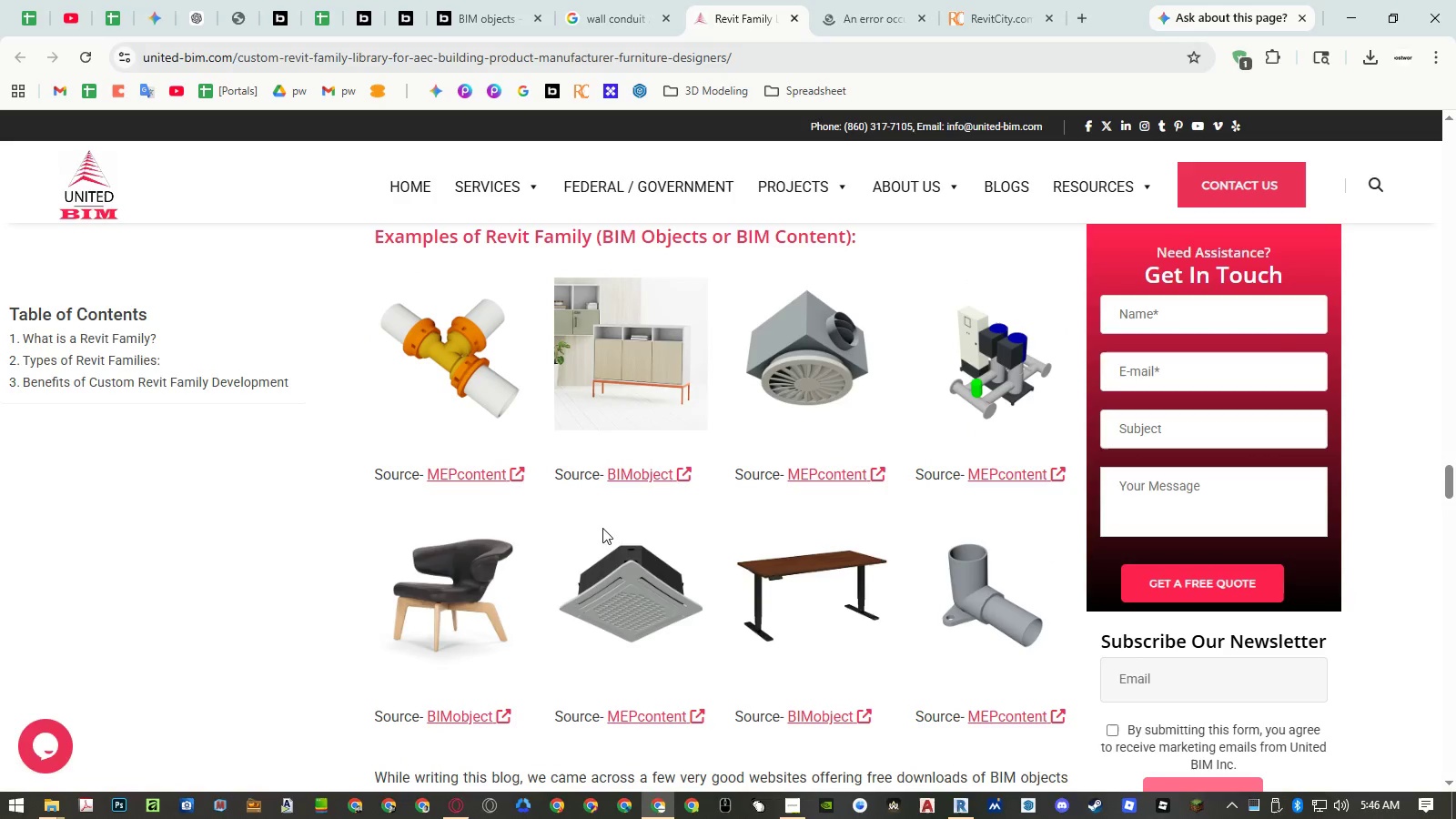 
scroll: coordinate [602, 519], scroll_direction: down, amount: 9.0
 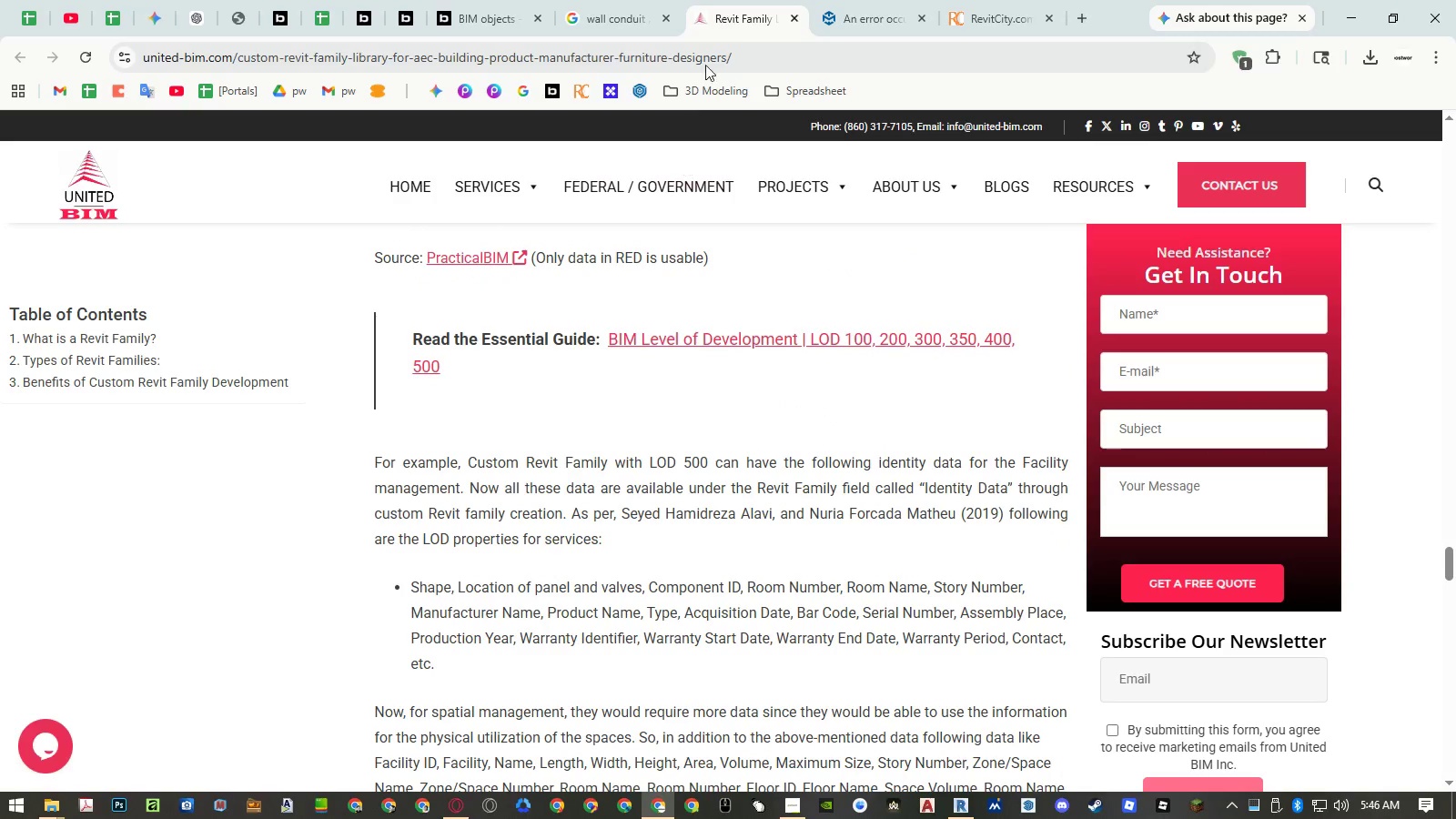 
left_click([839, 15])
 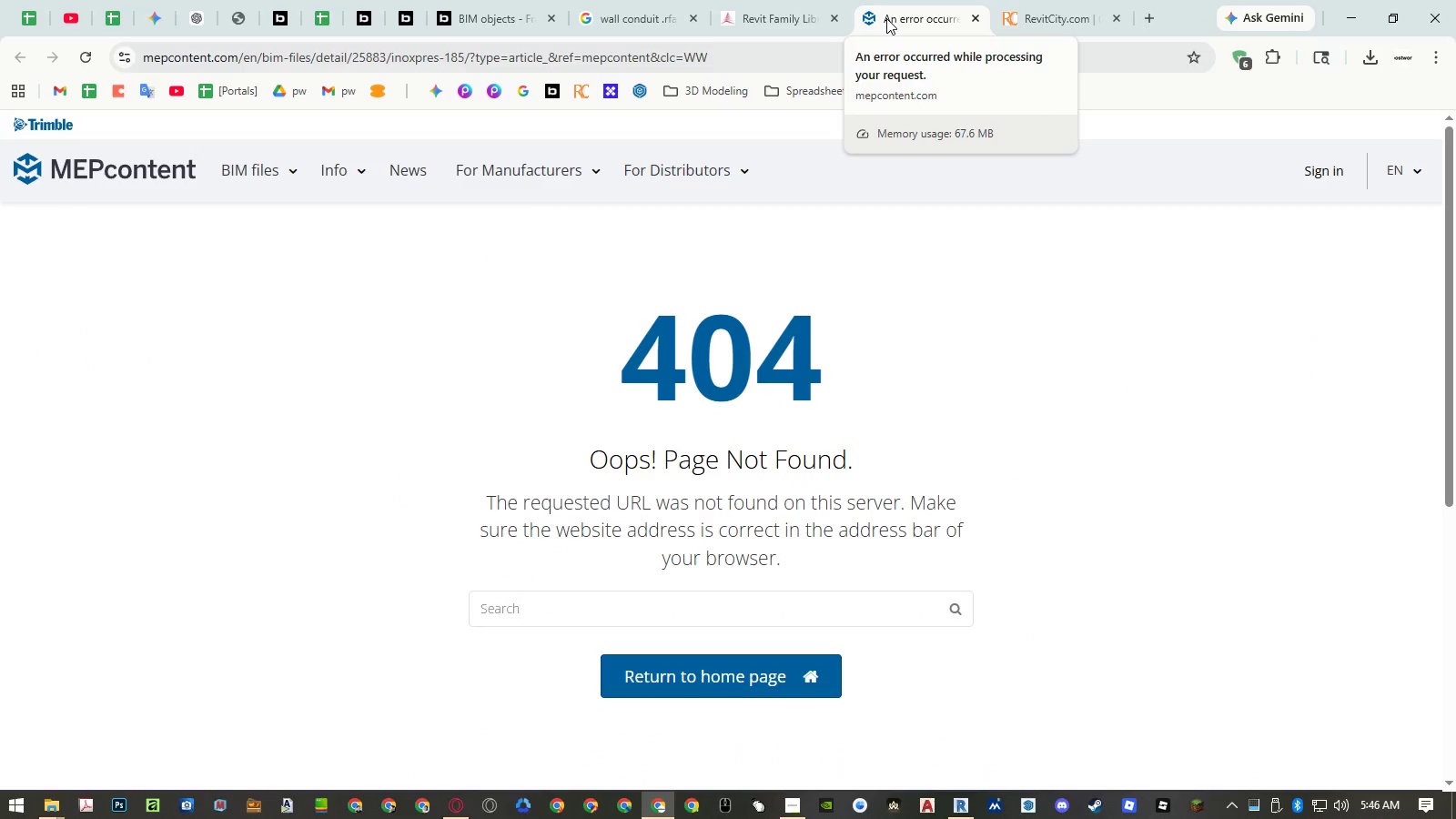 
middle_click([886, 18])
 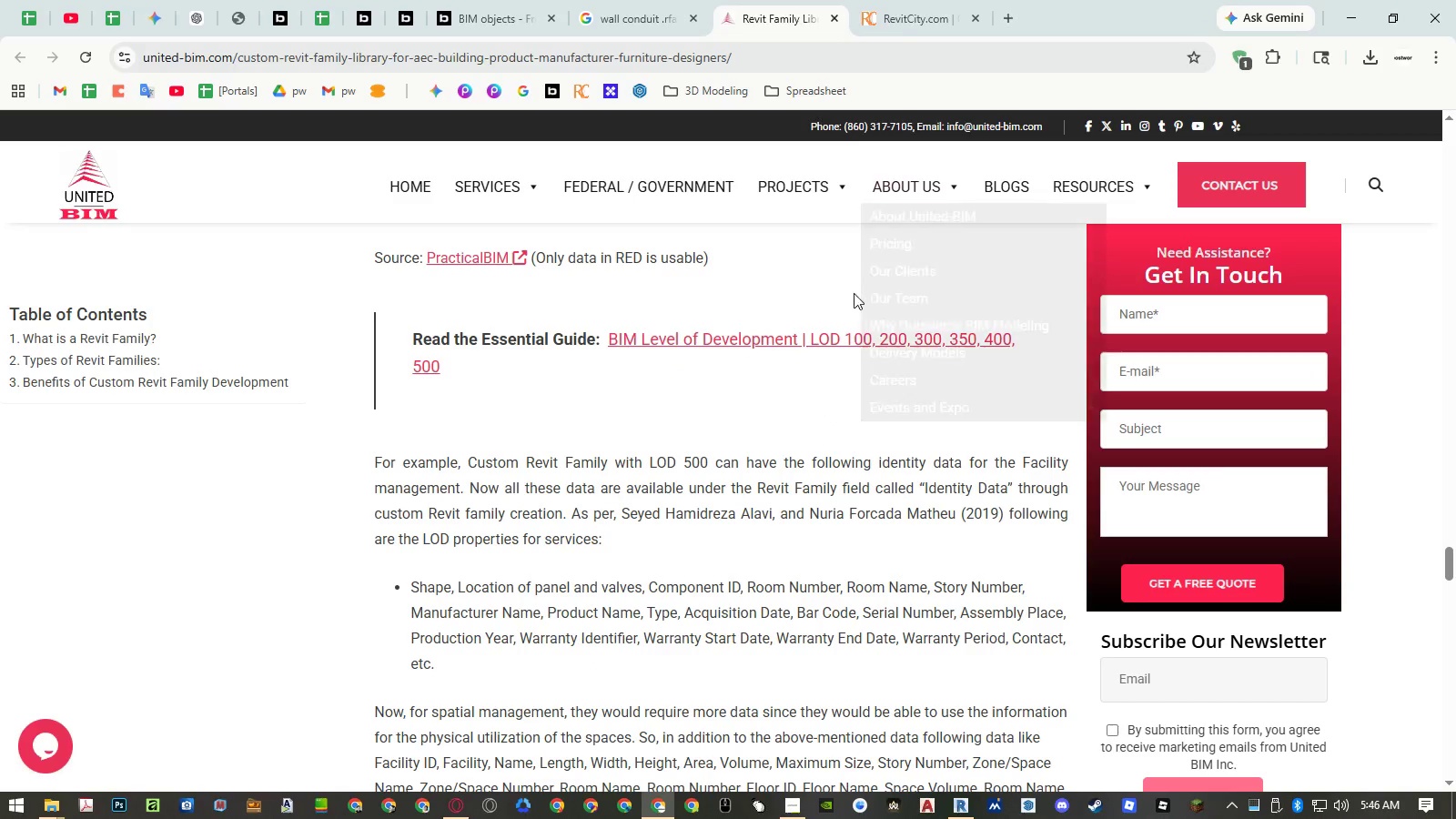 
scroll: coordinate [857, 401], scroll_direction: up, amount: 6.0
 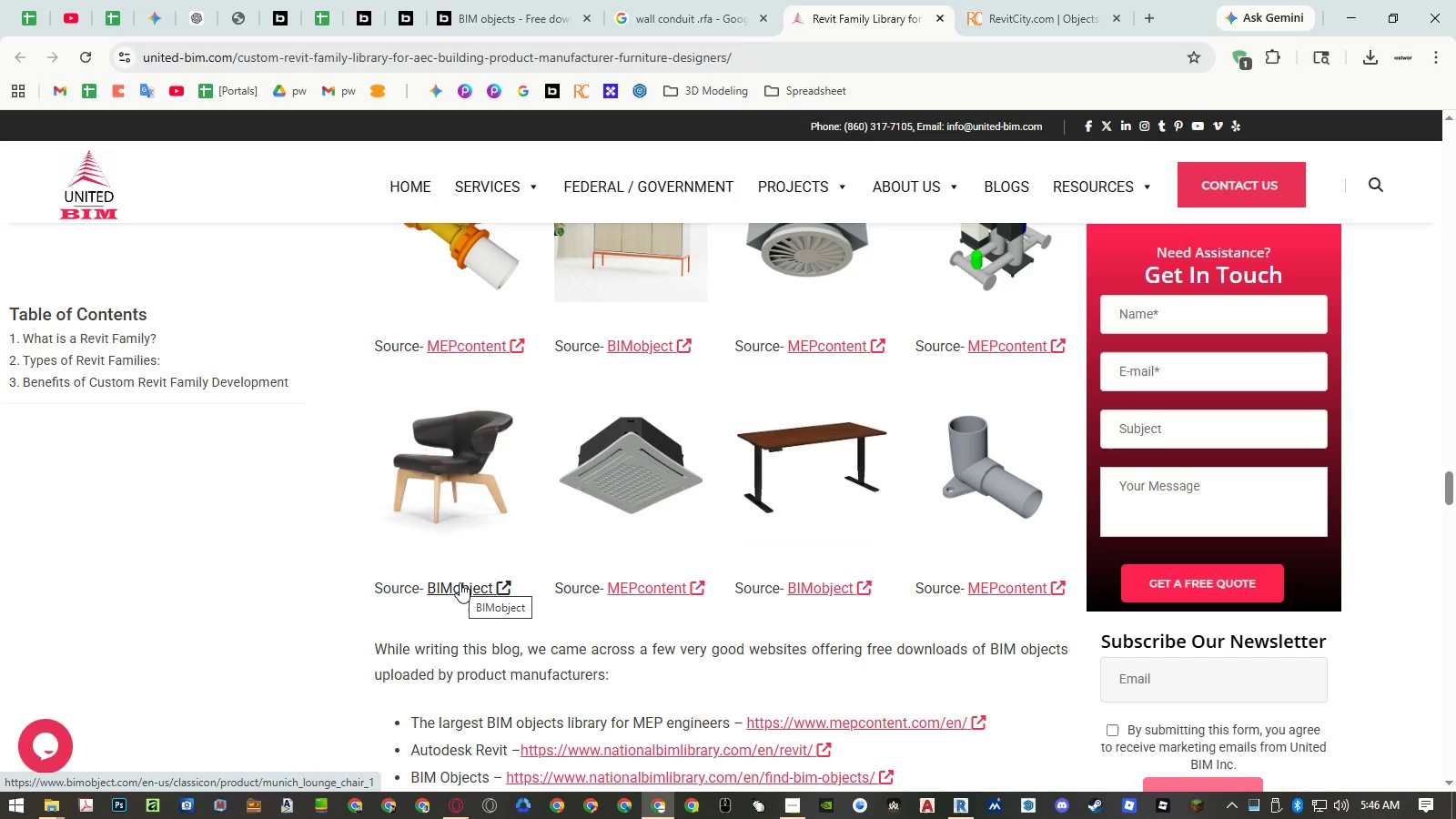 
left_click([510, 20])
 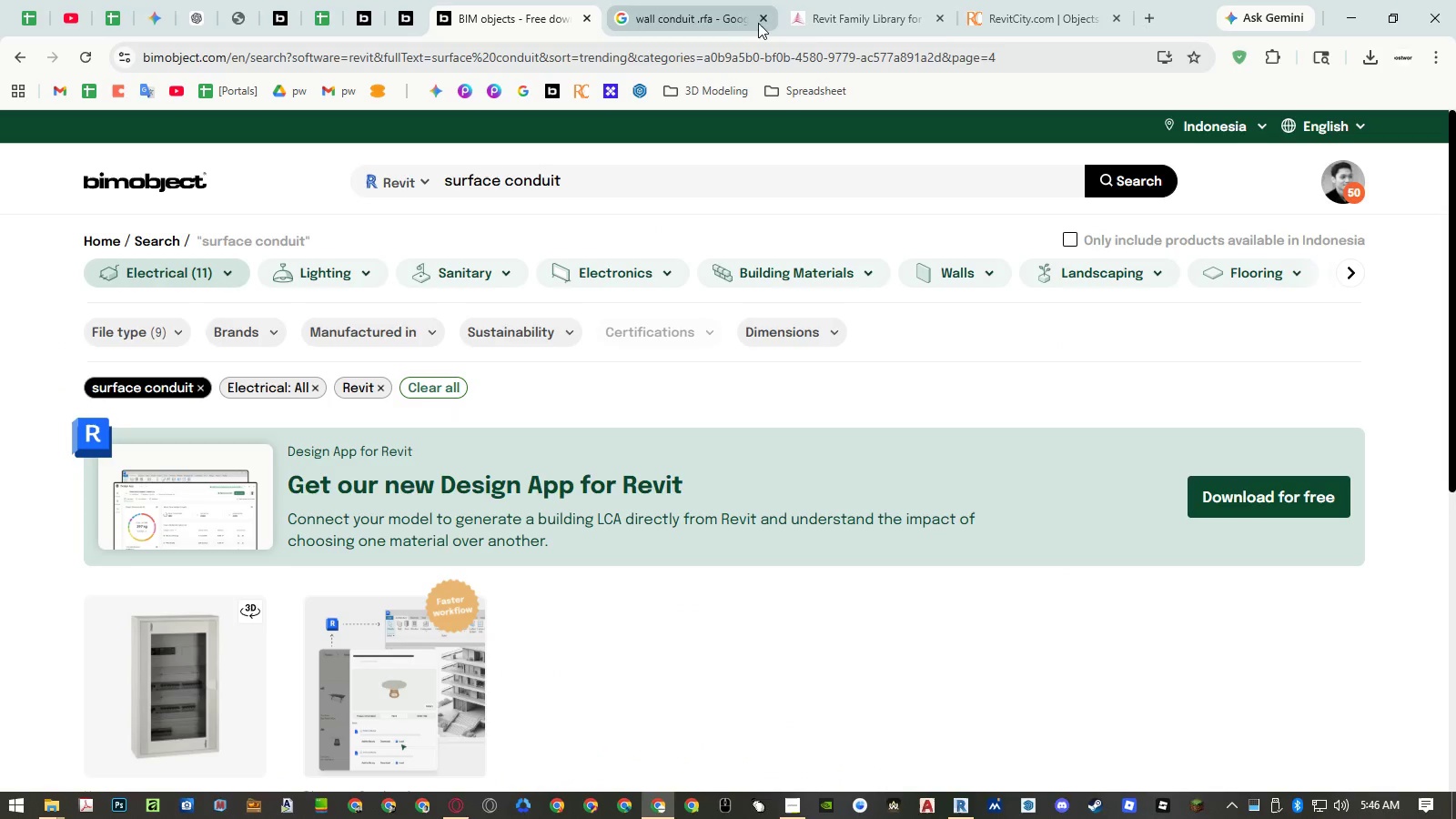 
left_click([861, 20])
 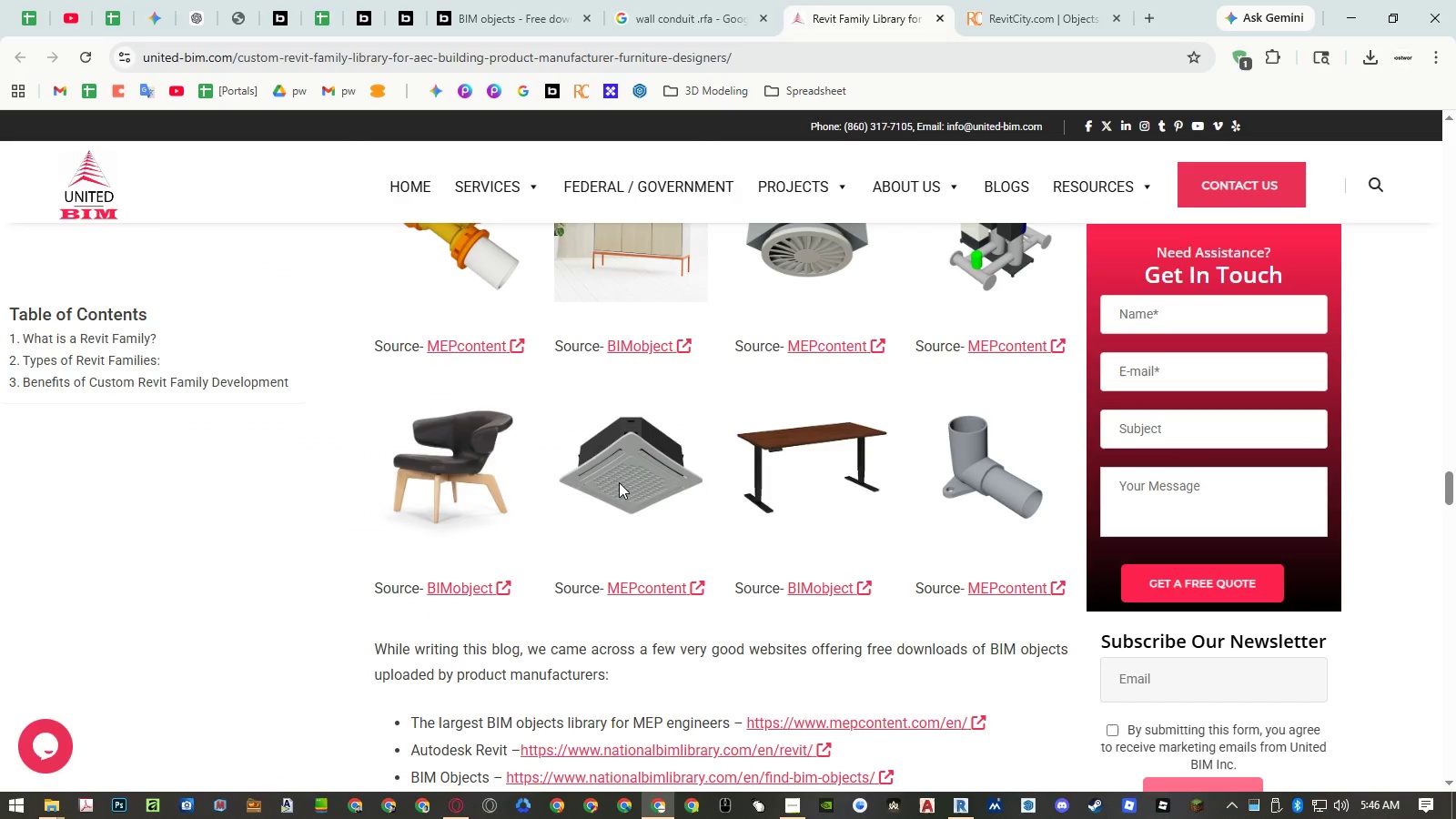 
scroll: coordinate [619, 482], scroll_direction: up, amount: 1.0
 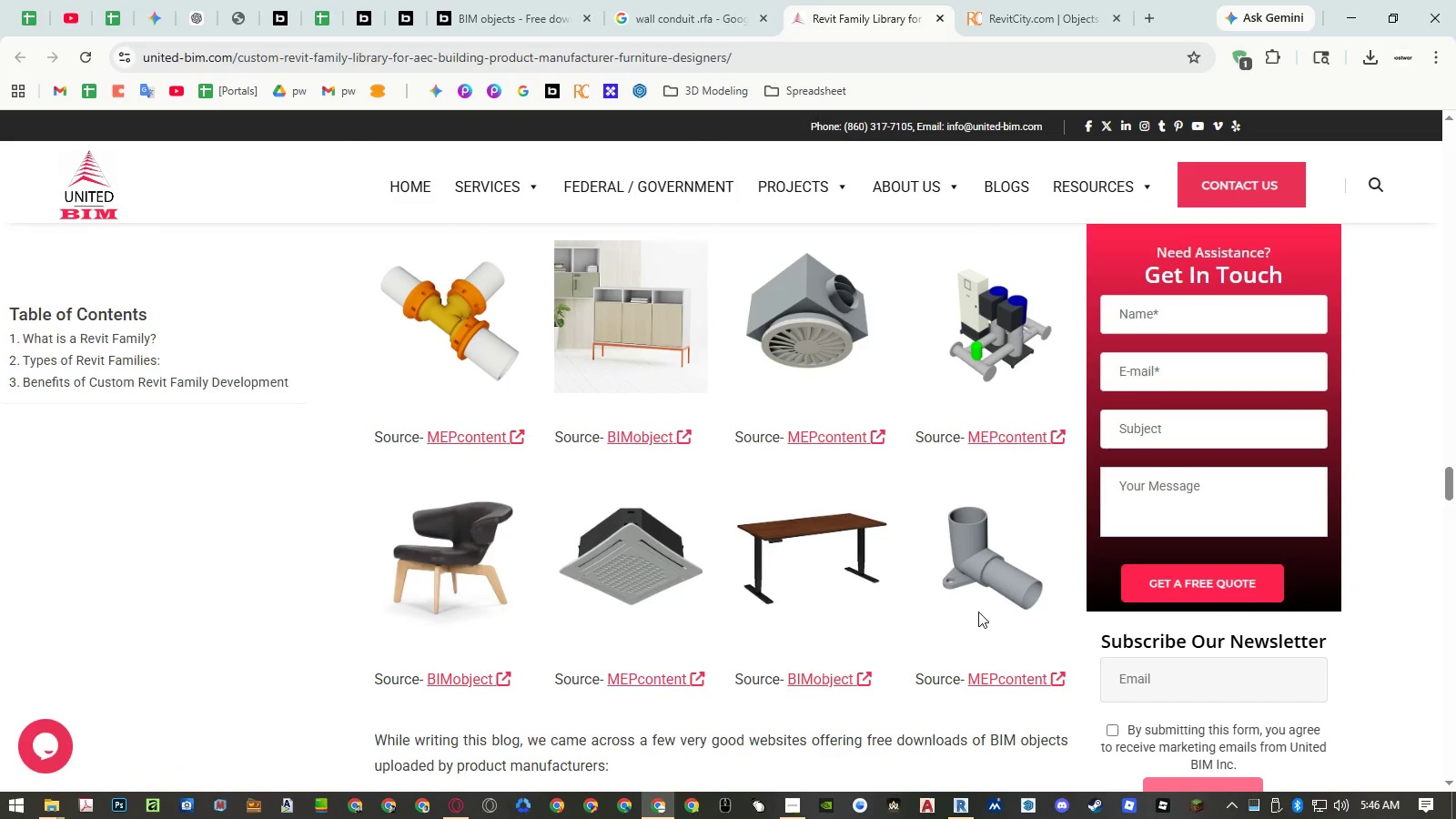 
middle_click([1018, 684])
 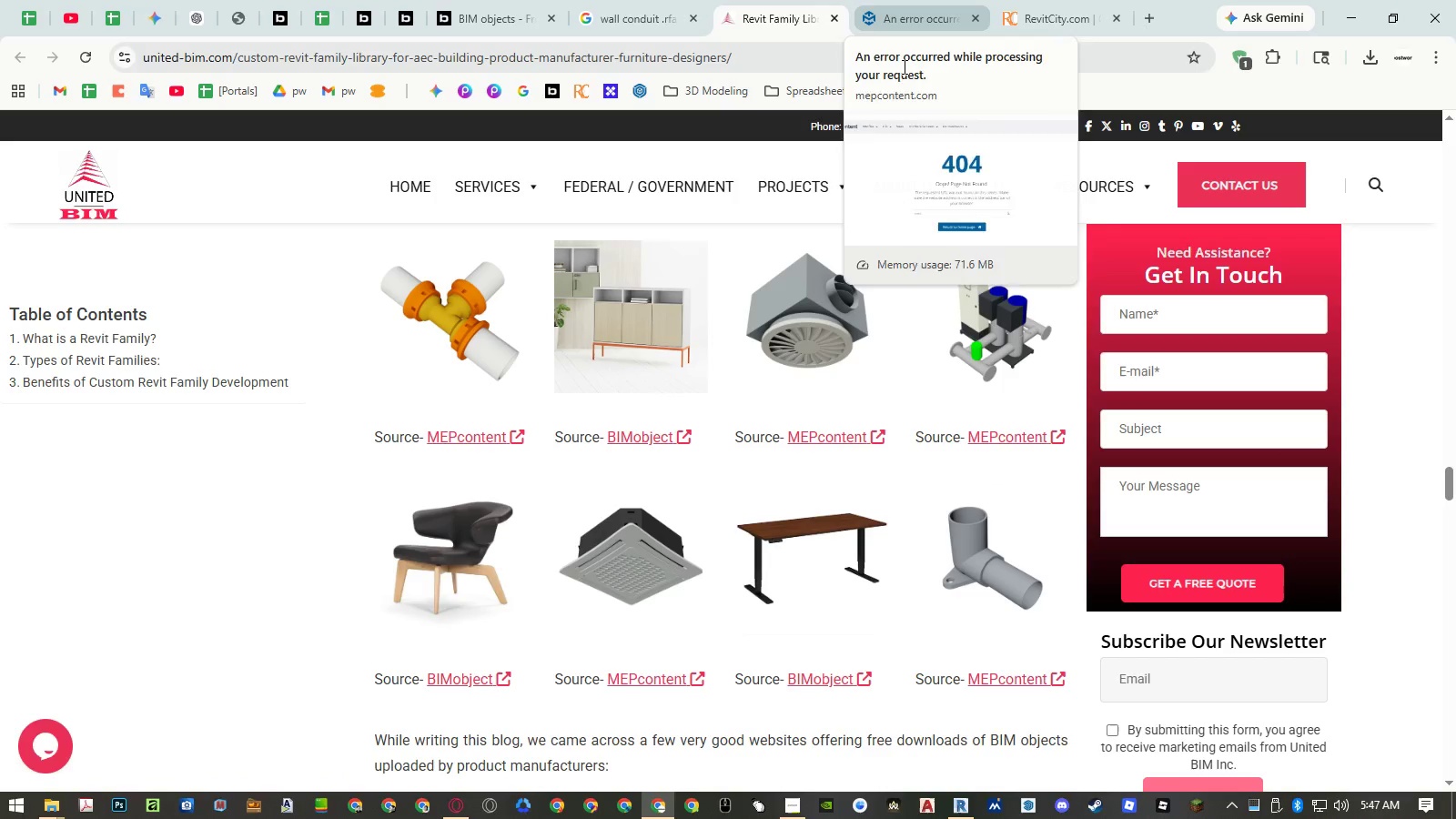 
wait(5.06)
 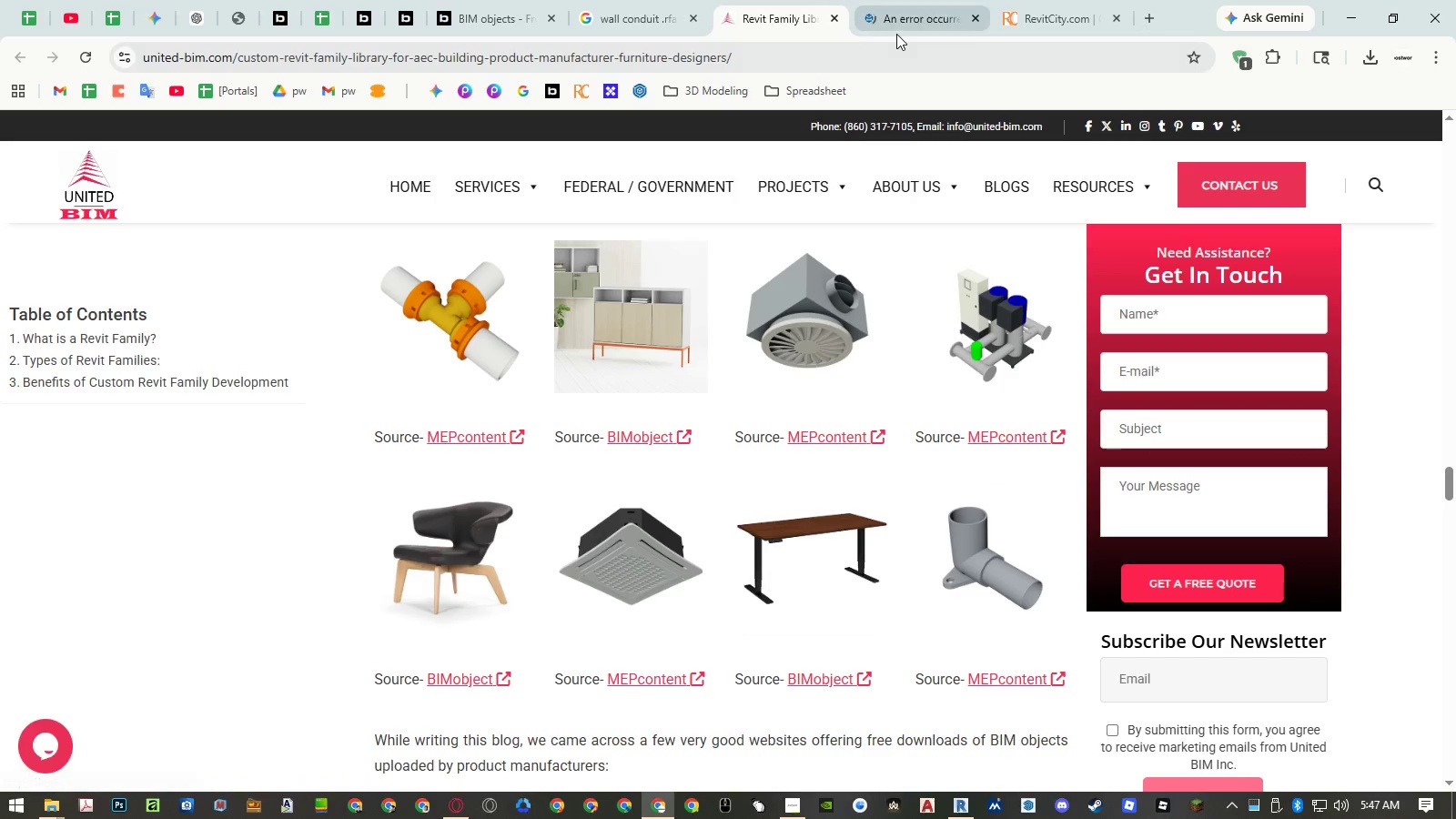 
middle_click([1016, 441])
 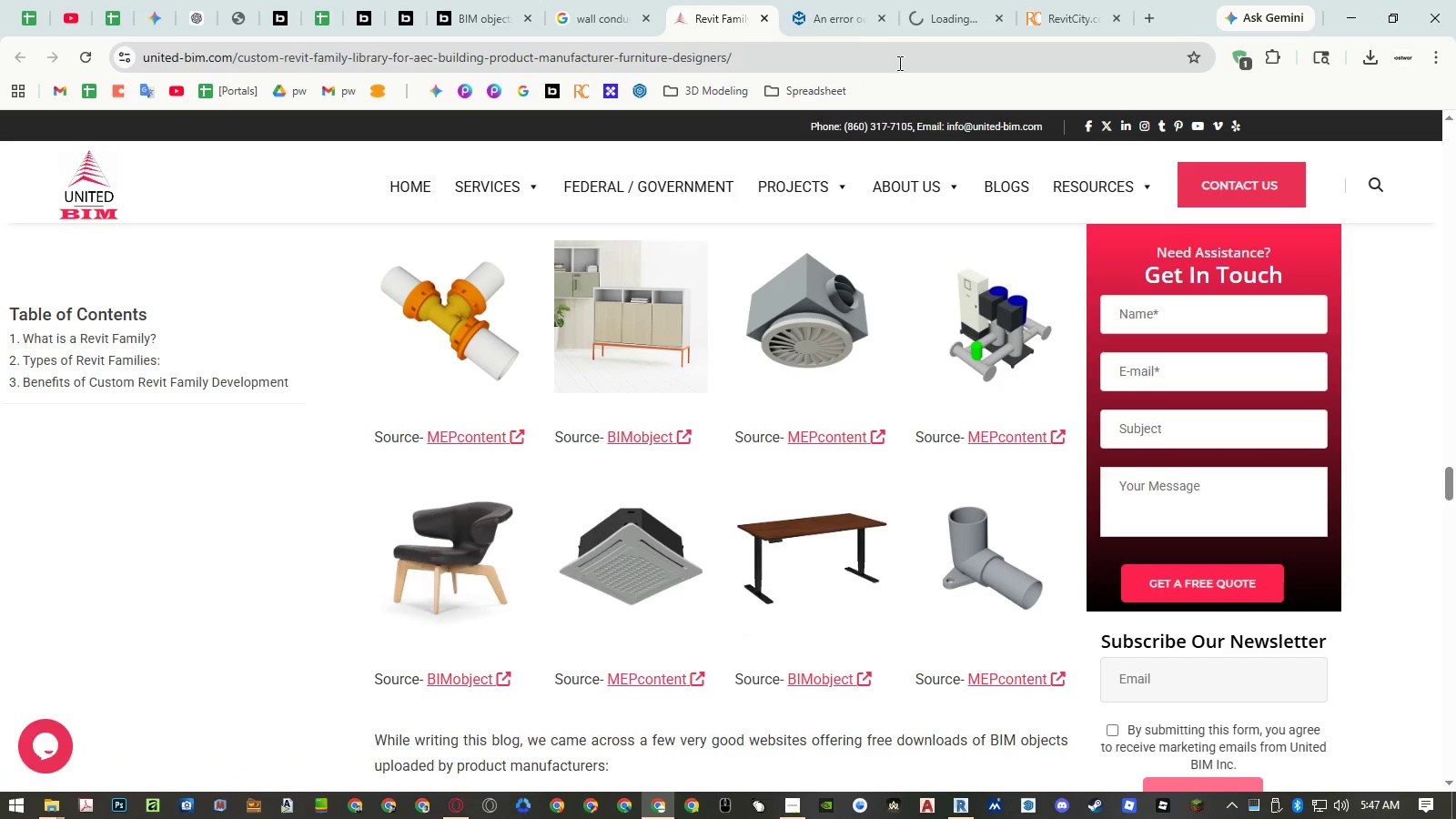 
left_click([832, 14])
 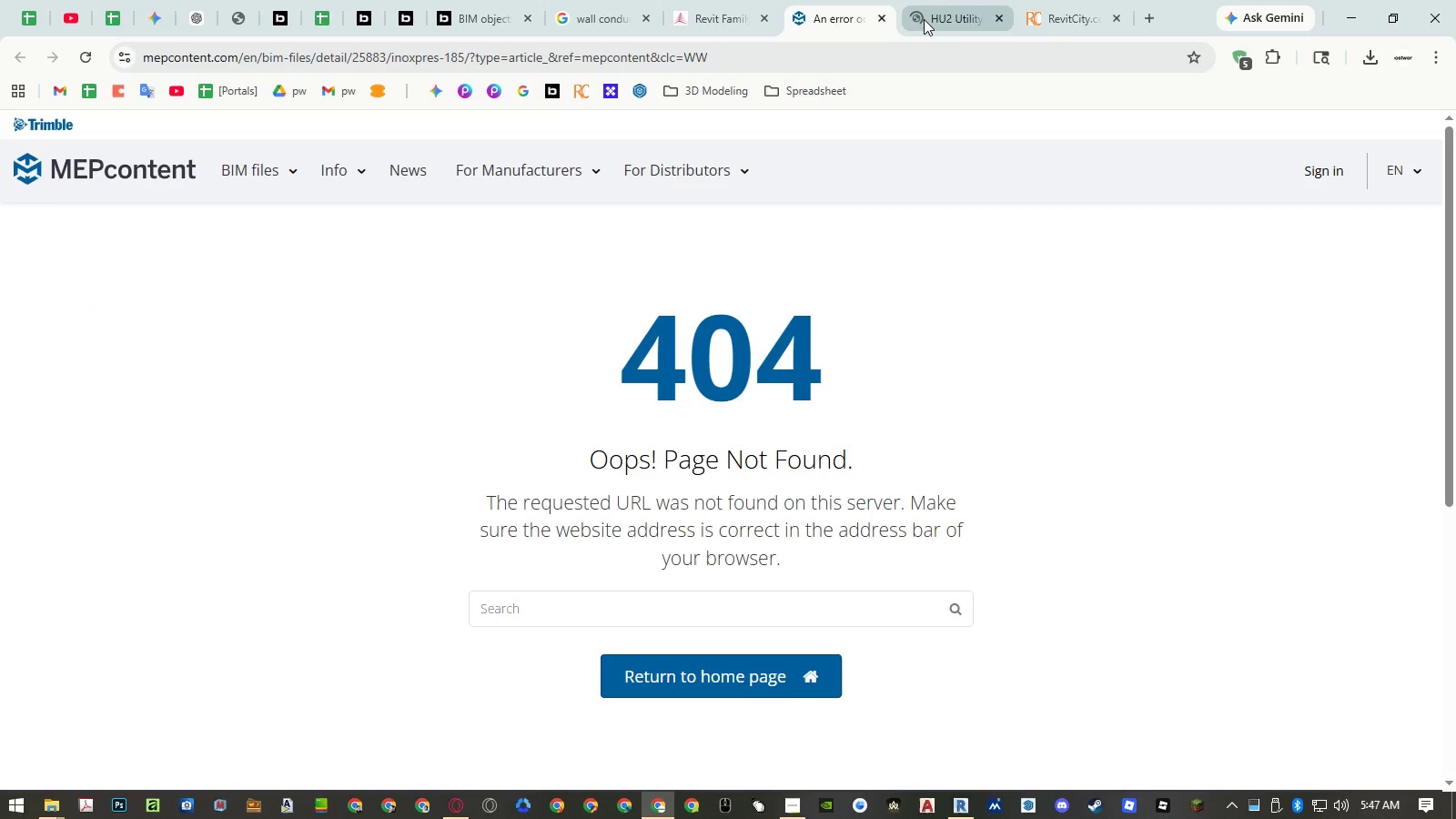 
left_click([925, 19])
 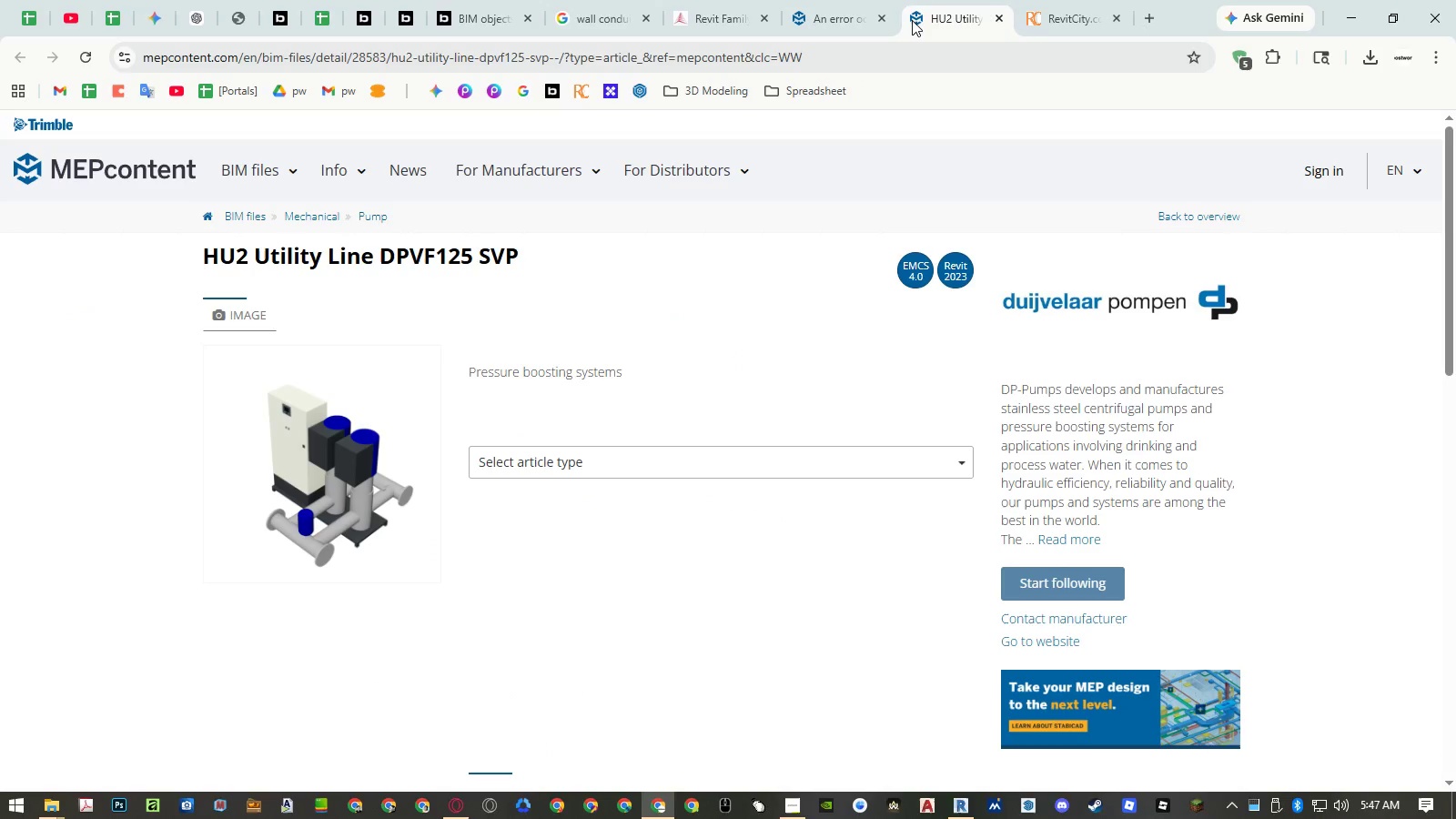 
mouse_move([870, 27])
 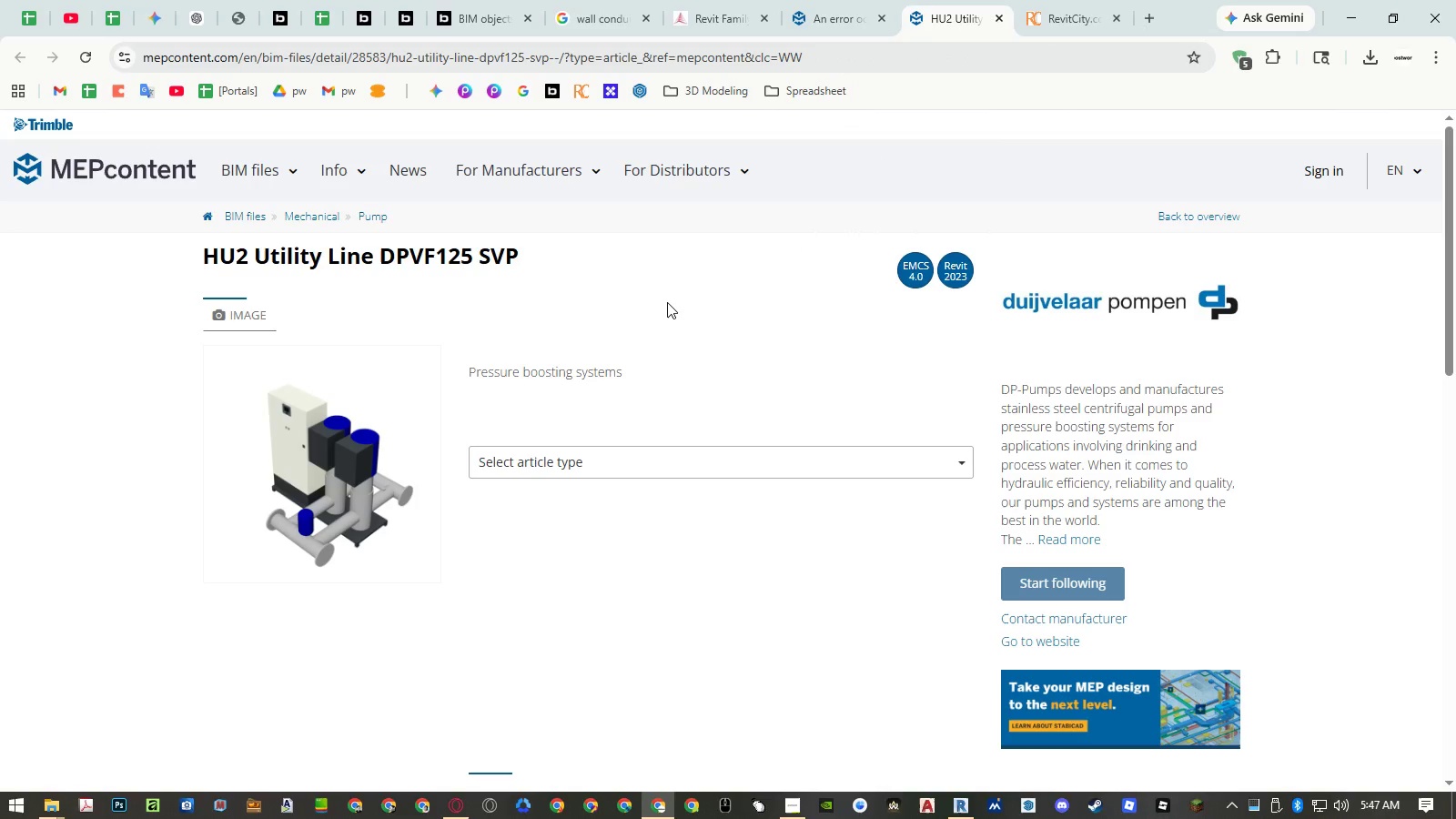 
wait(7.91)
 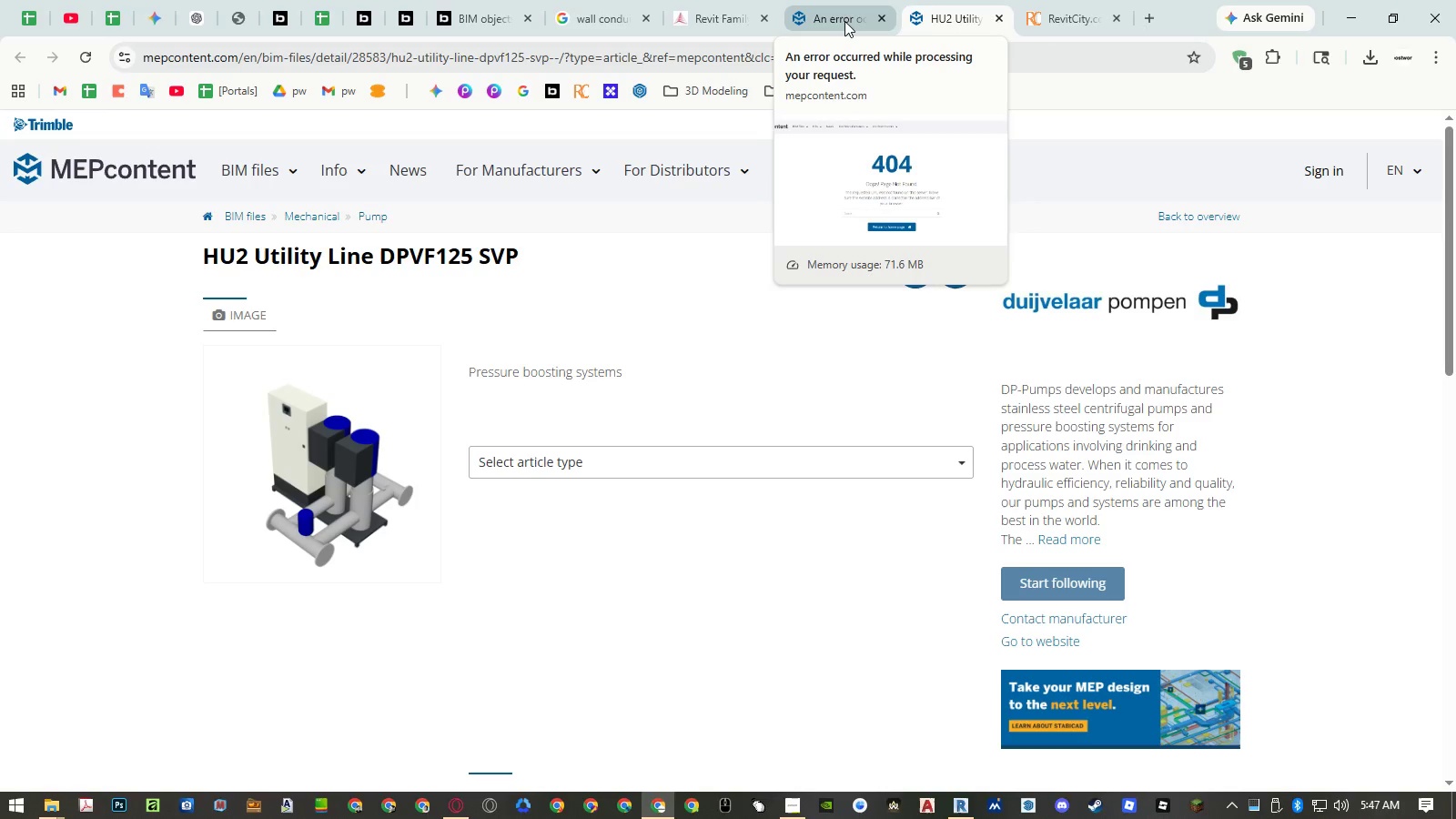 
left_click([822, 20])
 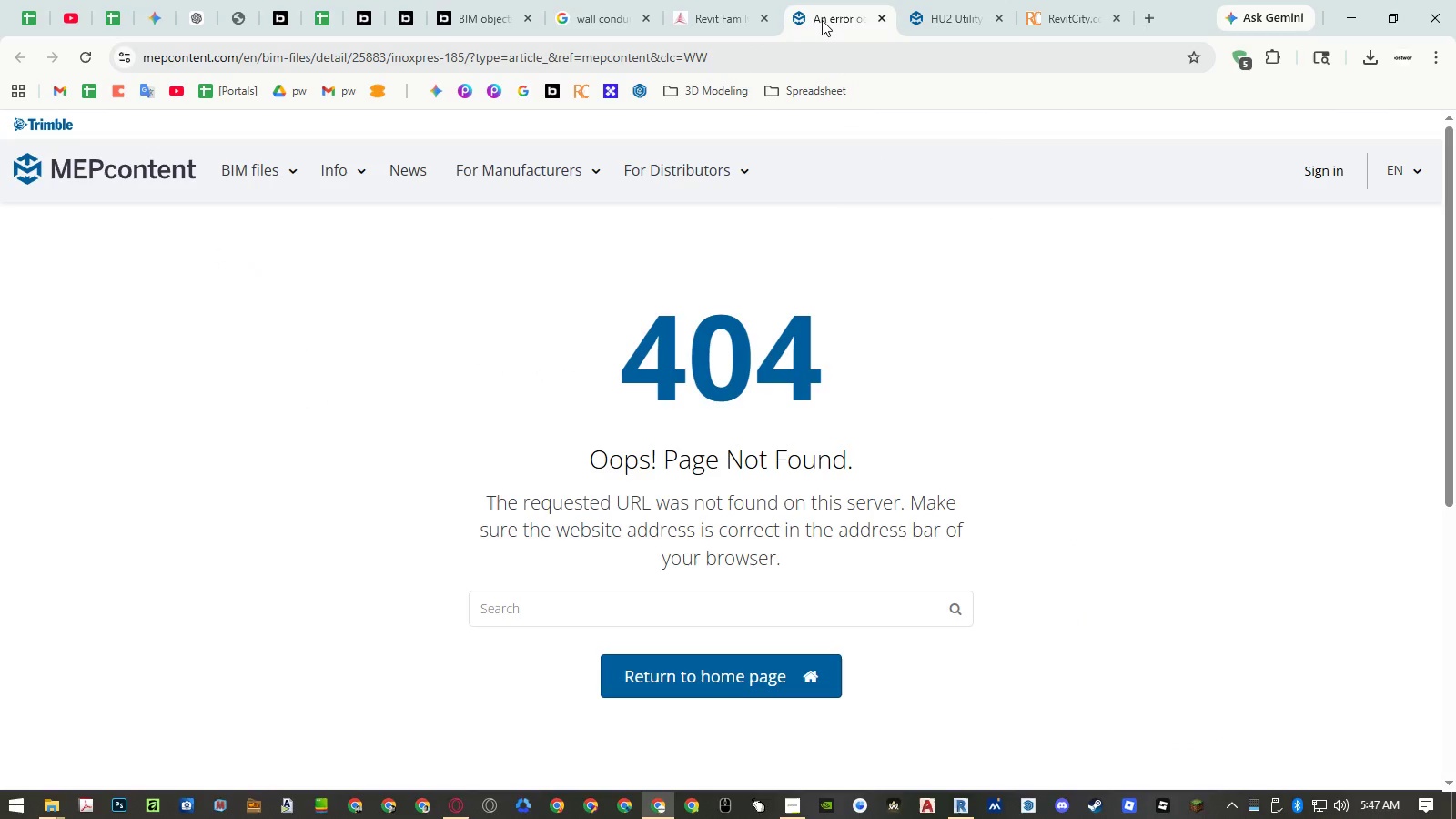 
middle_click([823, 17])
 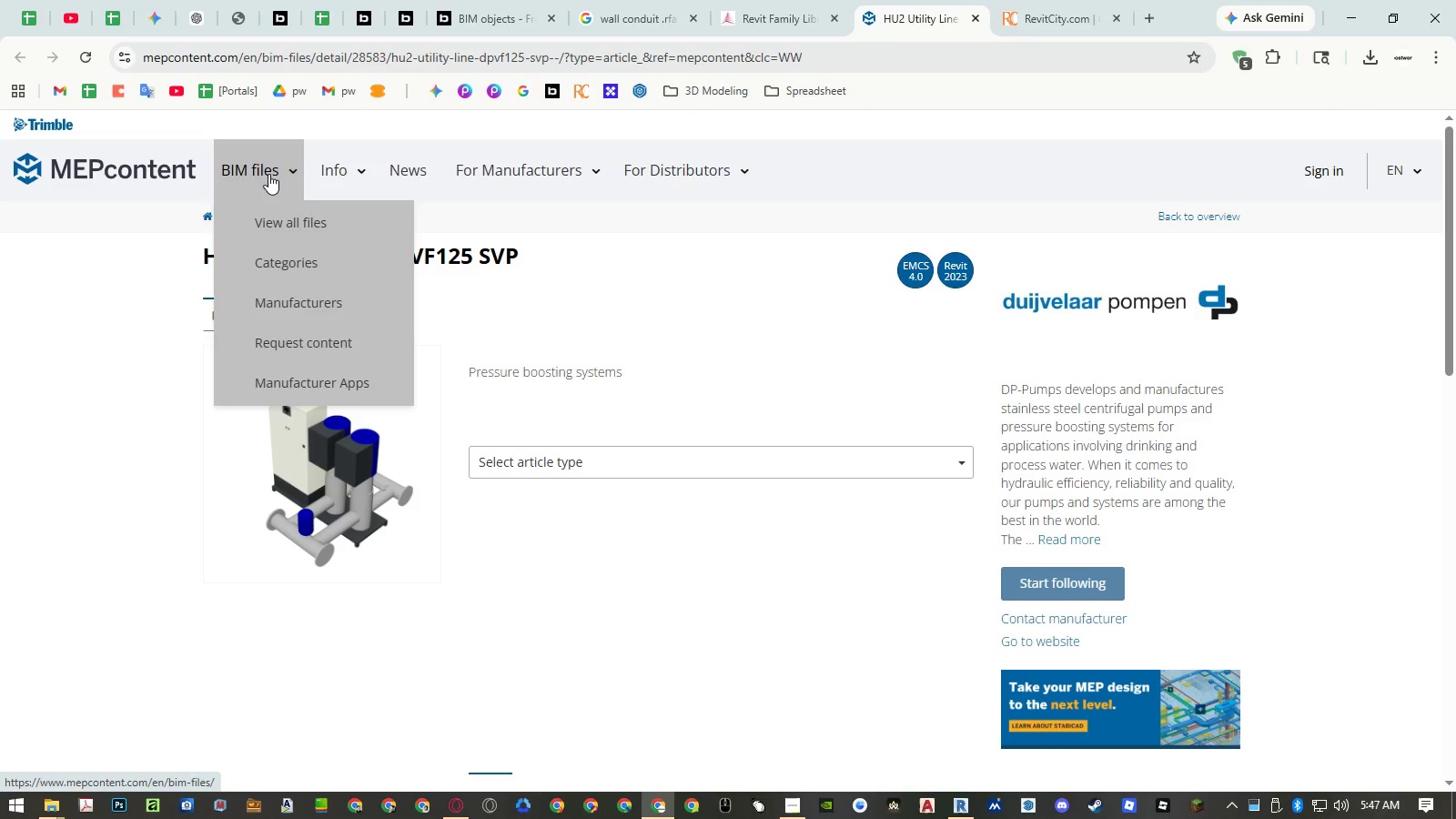 
mouse_move([366, 171])
 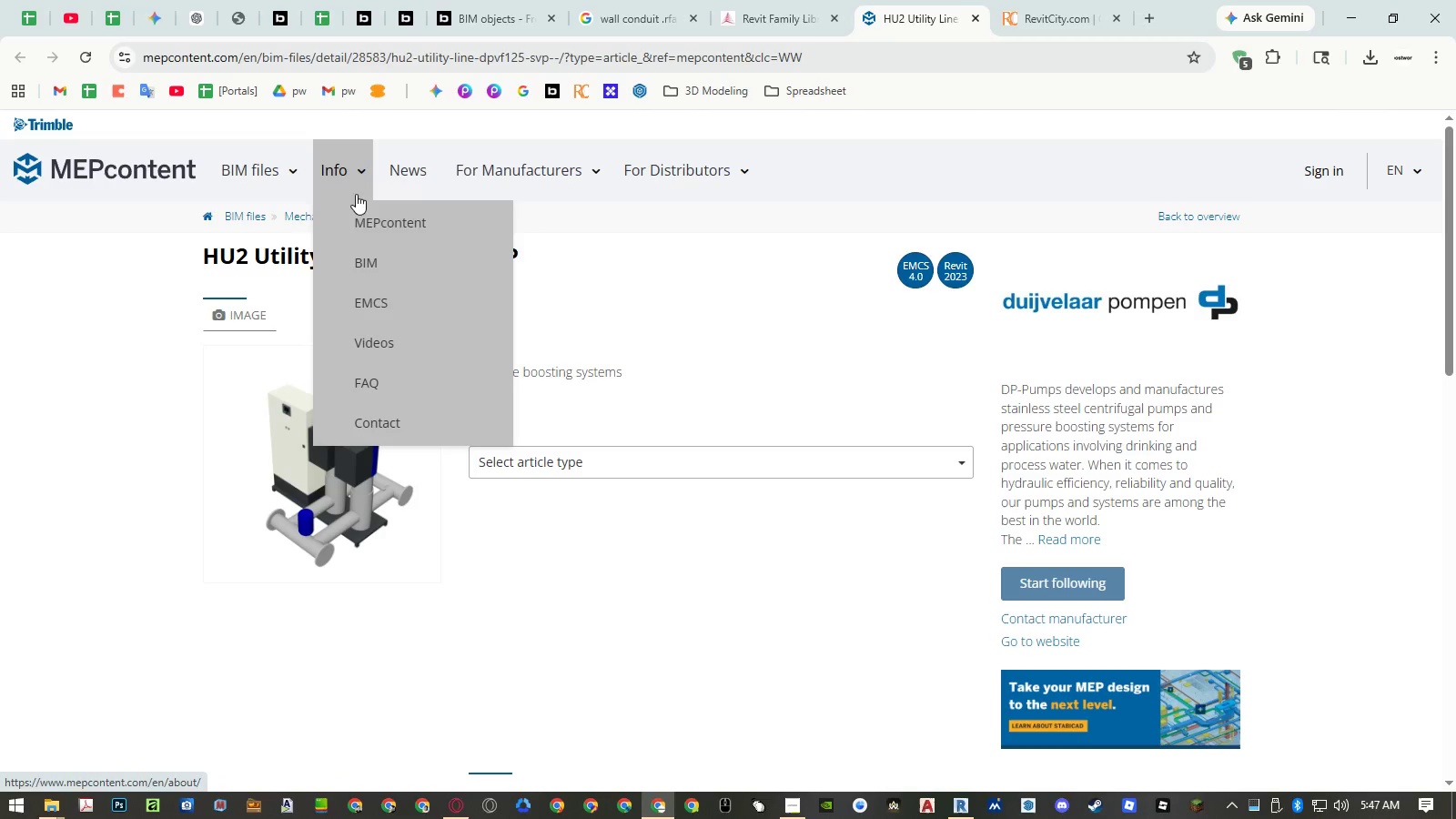 
left_click([358, 226])
 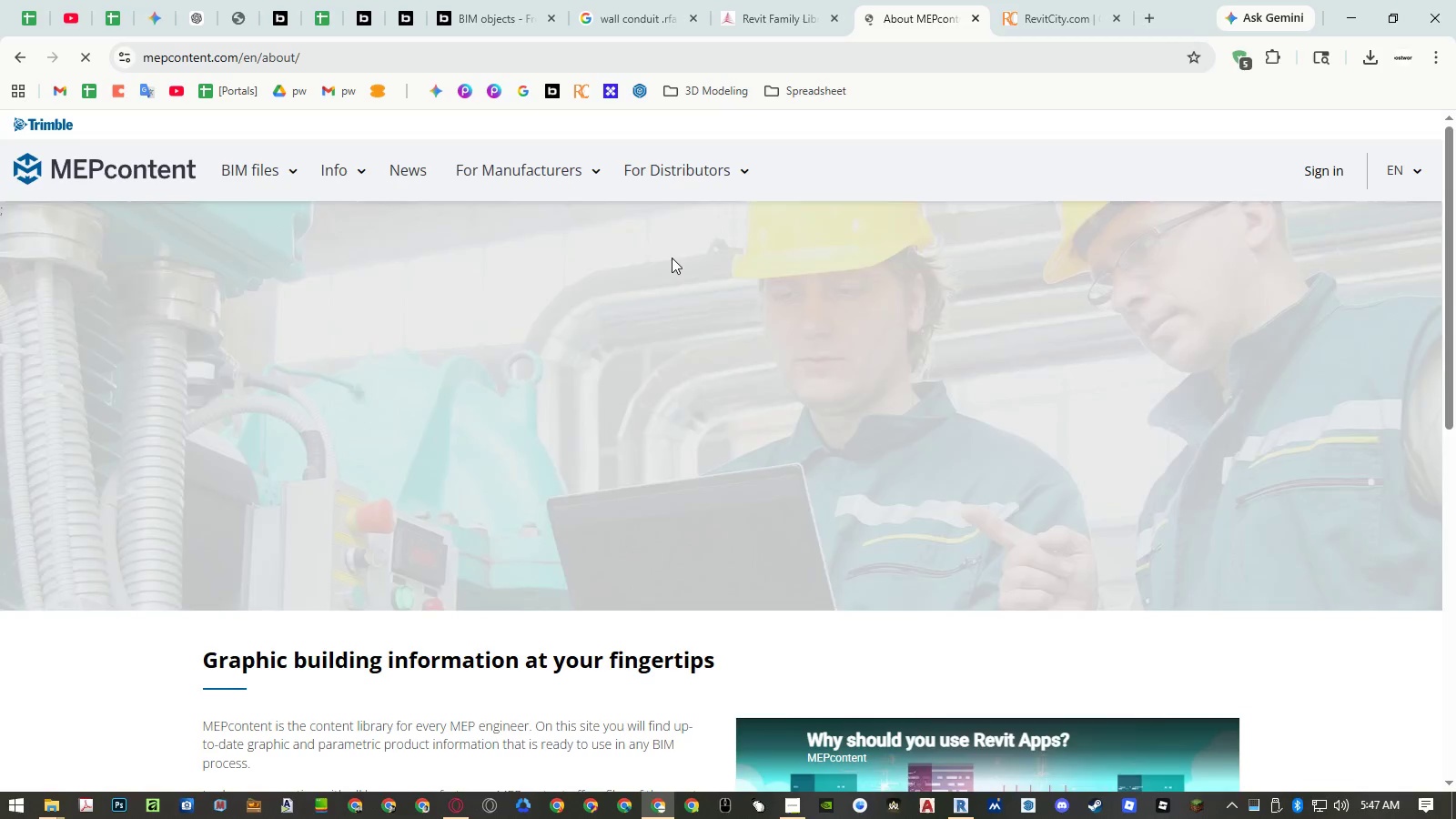 
scroll: coordinate [637, 399], scroll_direction: down, amount: 6.0
 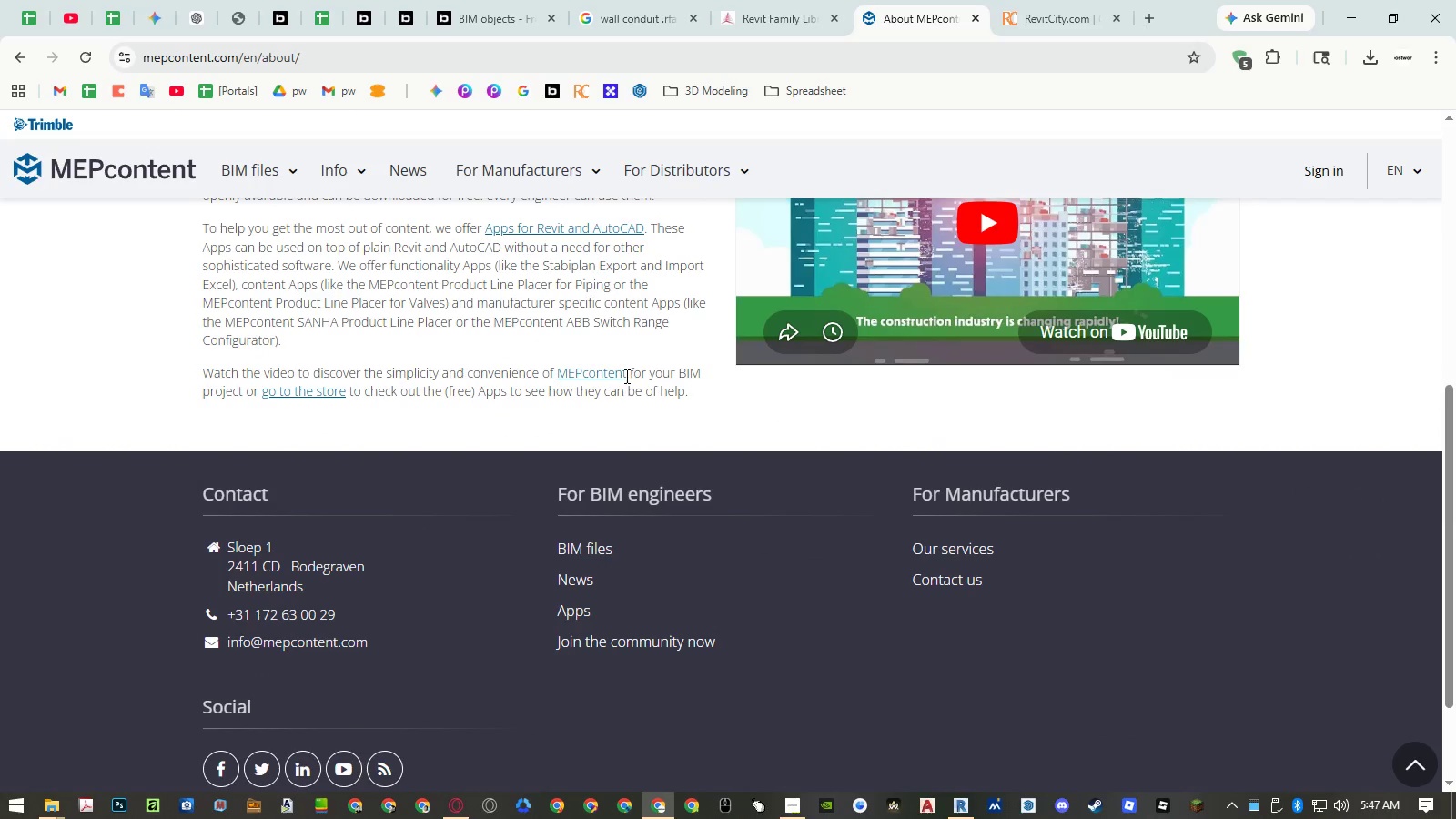 
left_click([602, 376])
 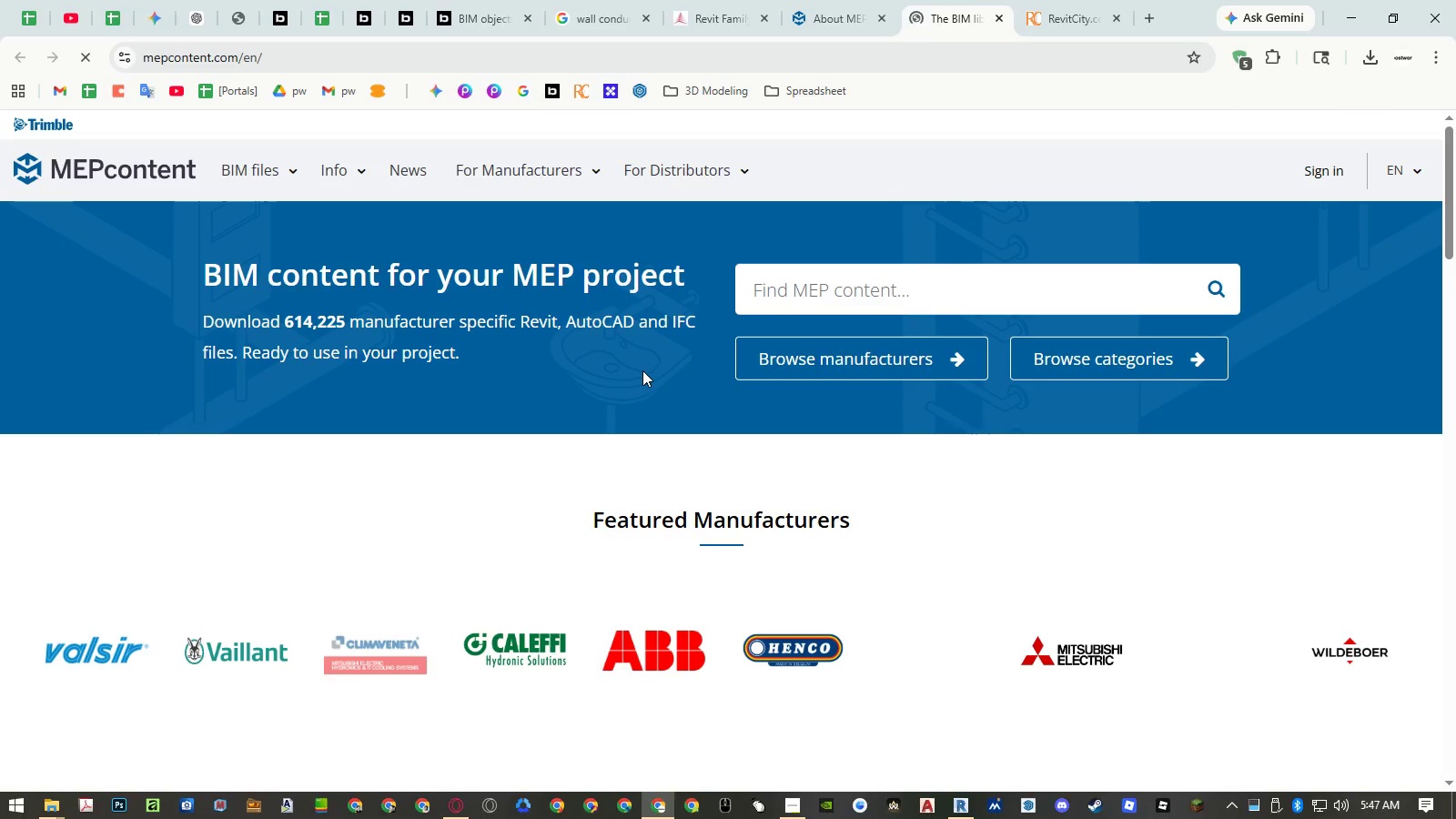 
left_click([837, 293])
 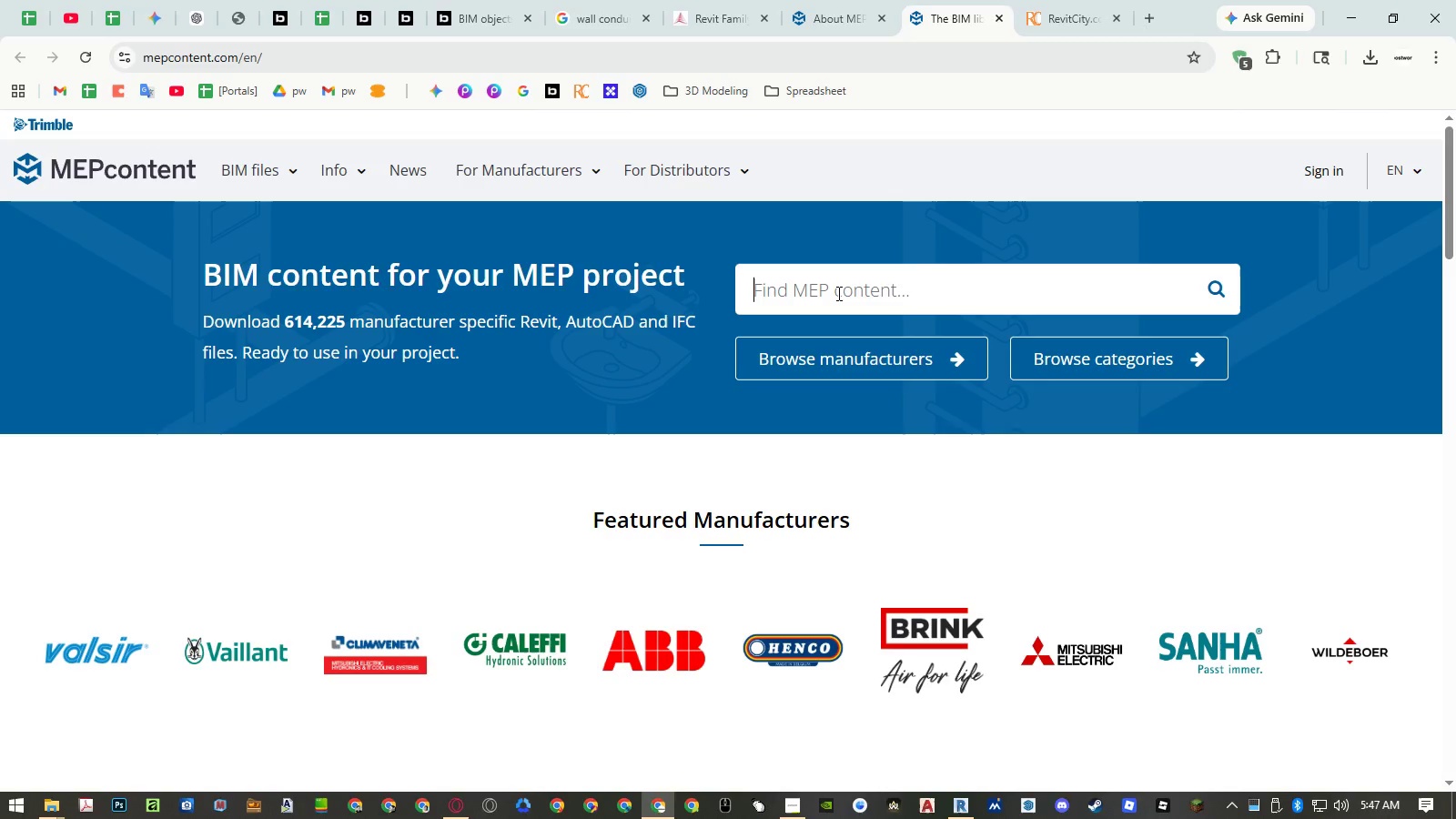 
type(conduit)
 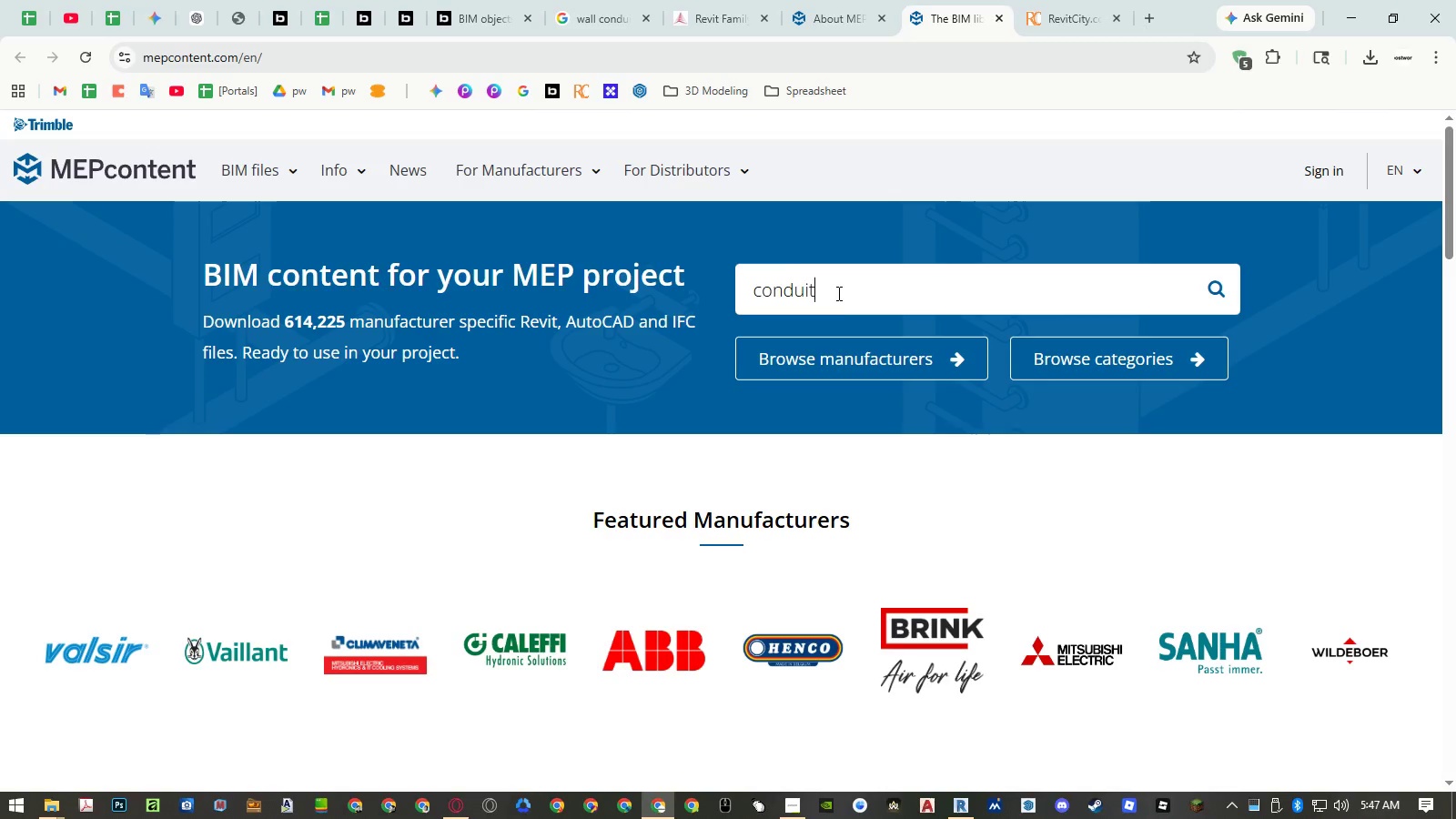 
key(Enter)
 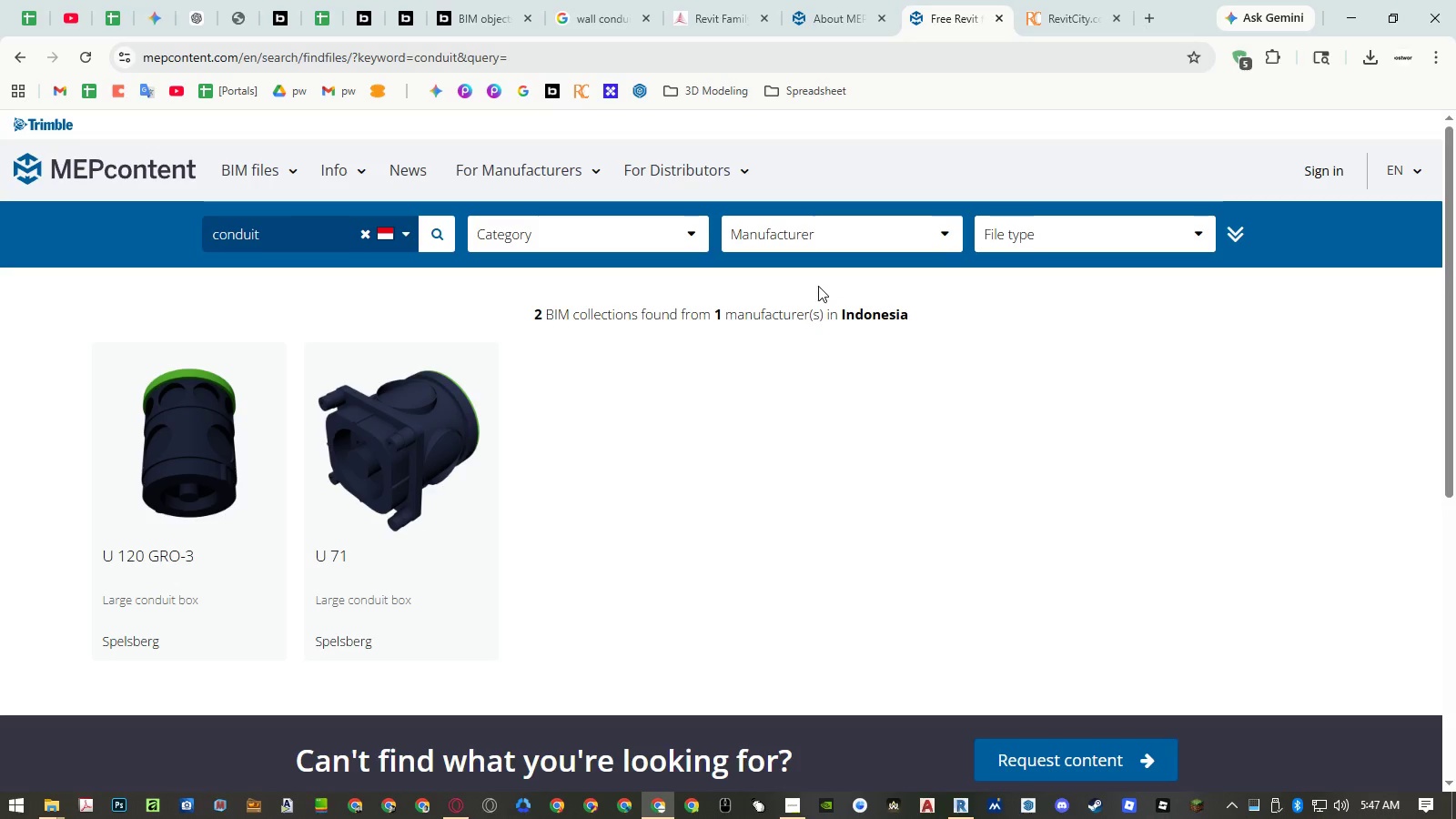 
left_click([776, 231])
 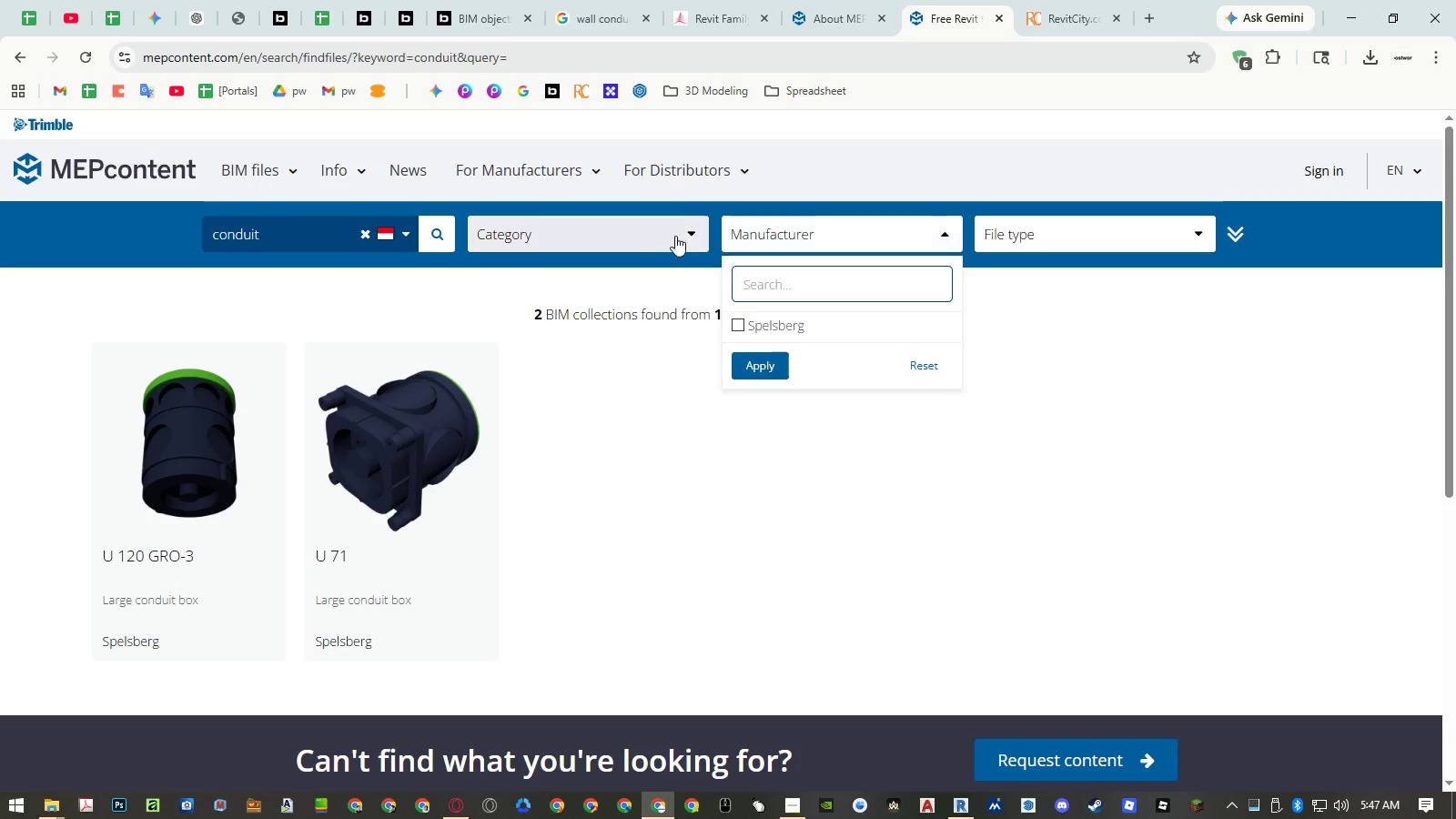 
left_click([650, 235])
 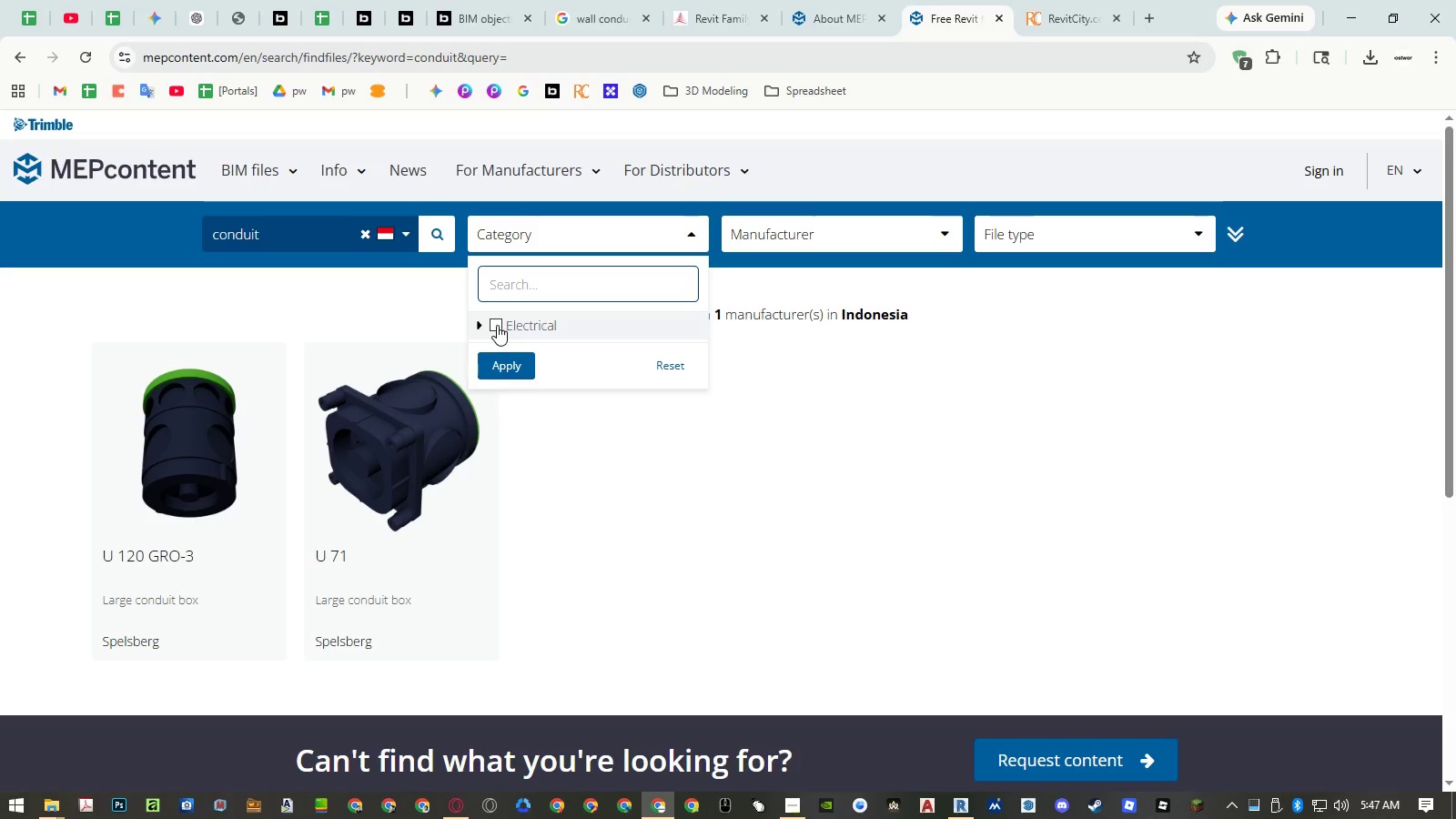 
double_click([490, 366])
 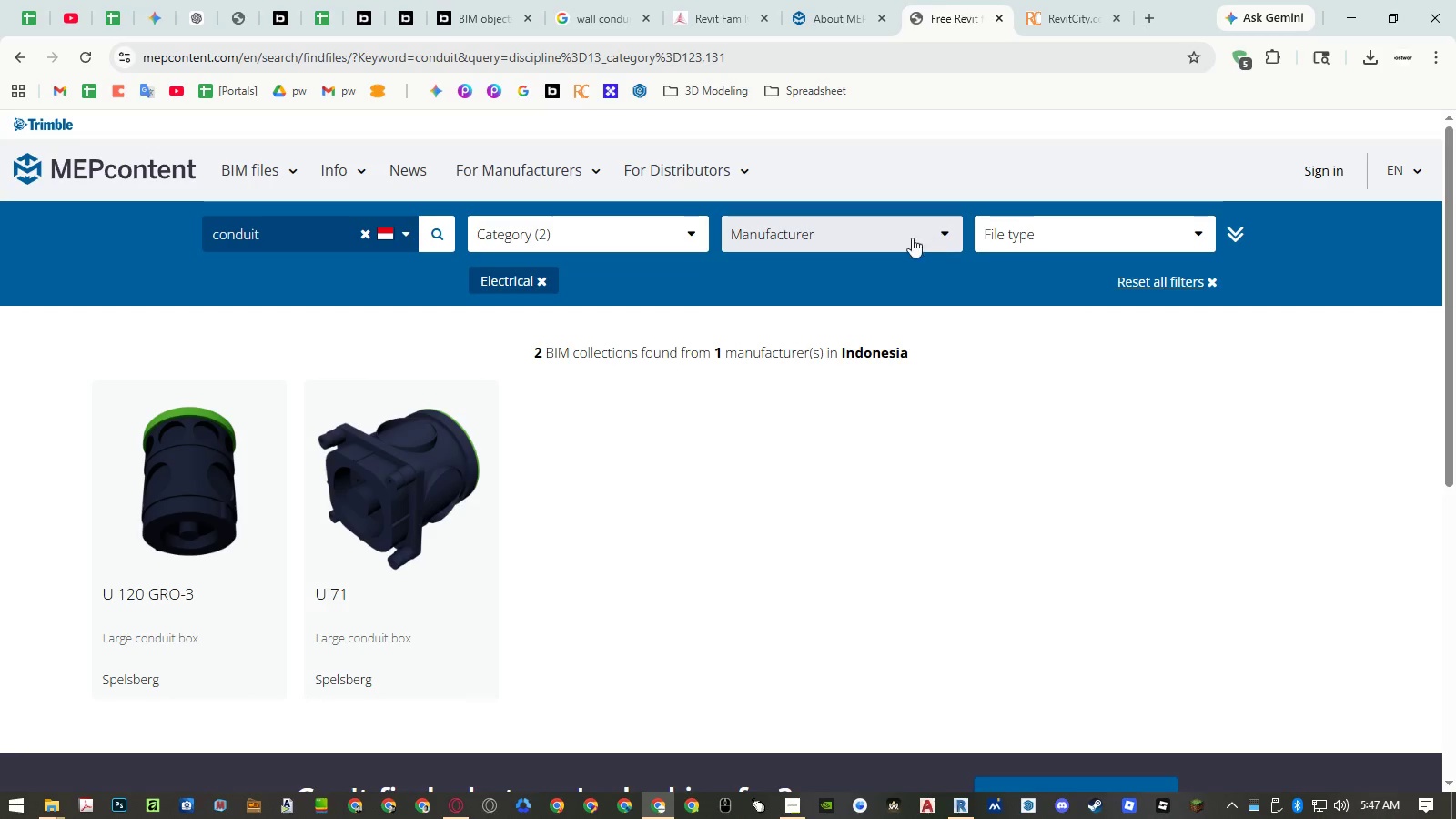 
mouse_move([393, 256])
 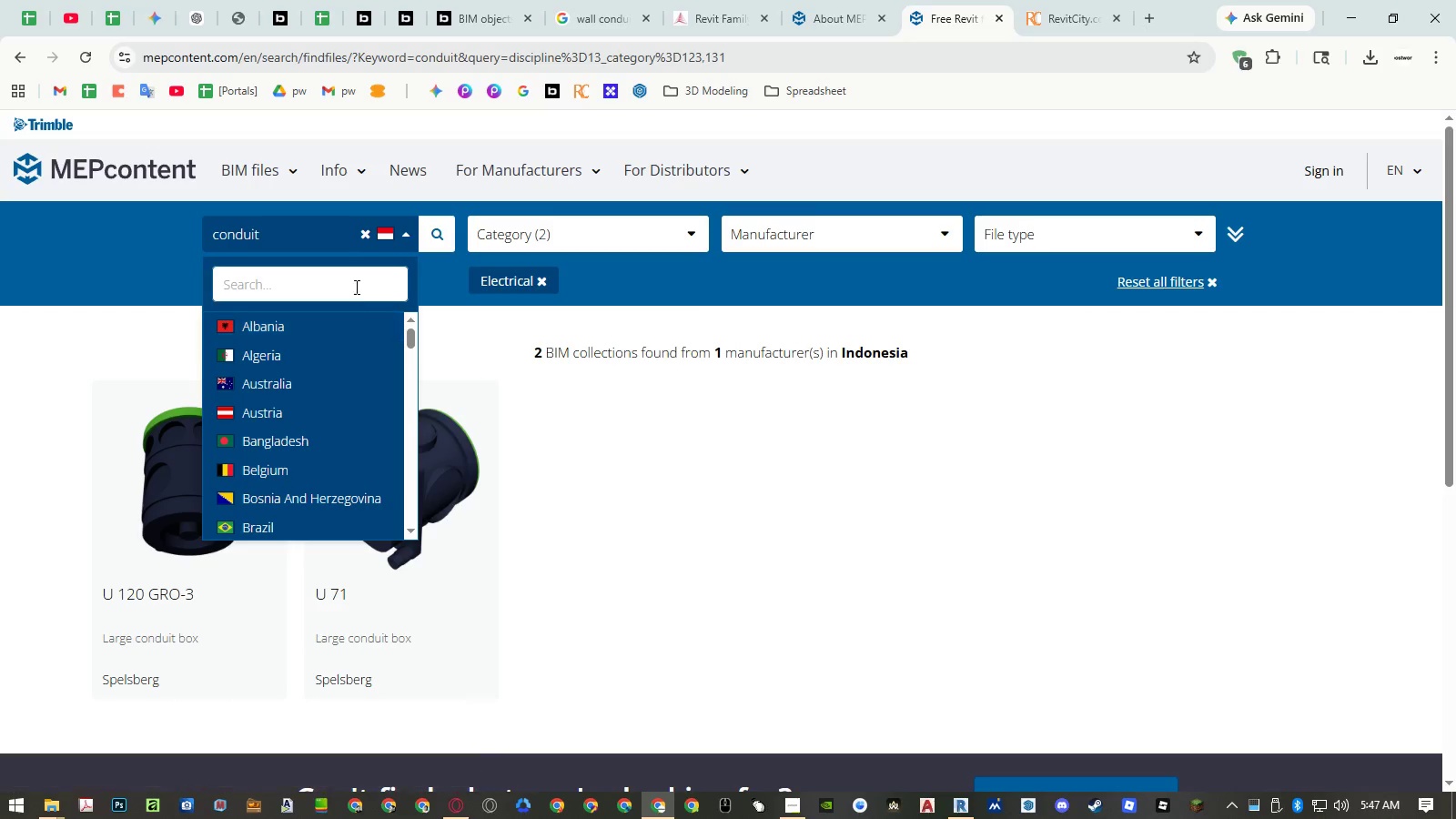 
left_click([353, 284])
 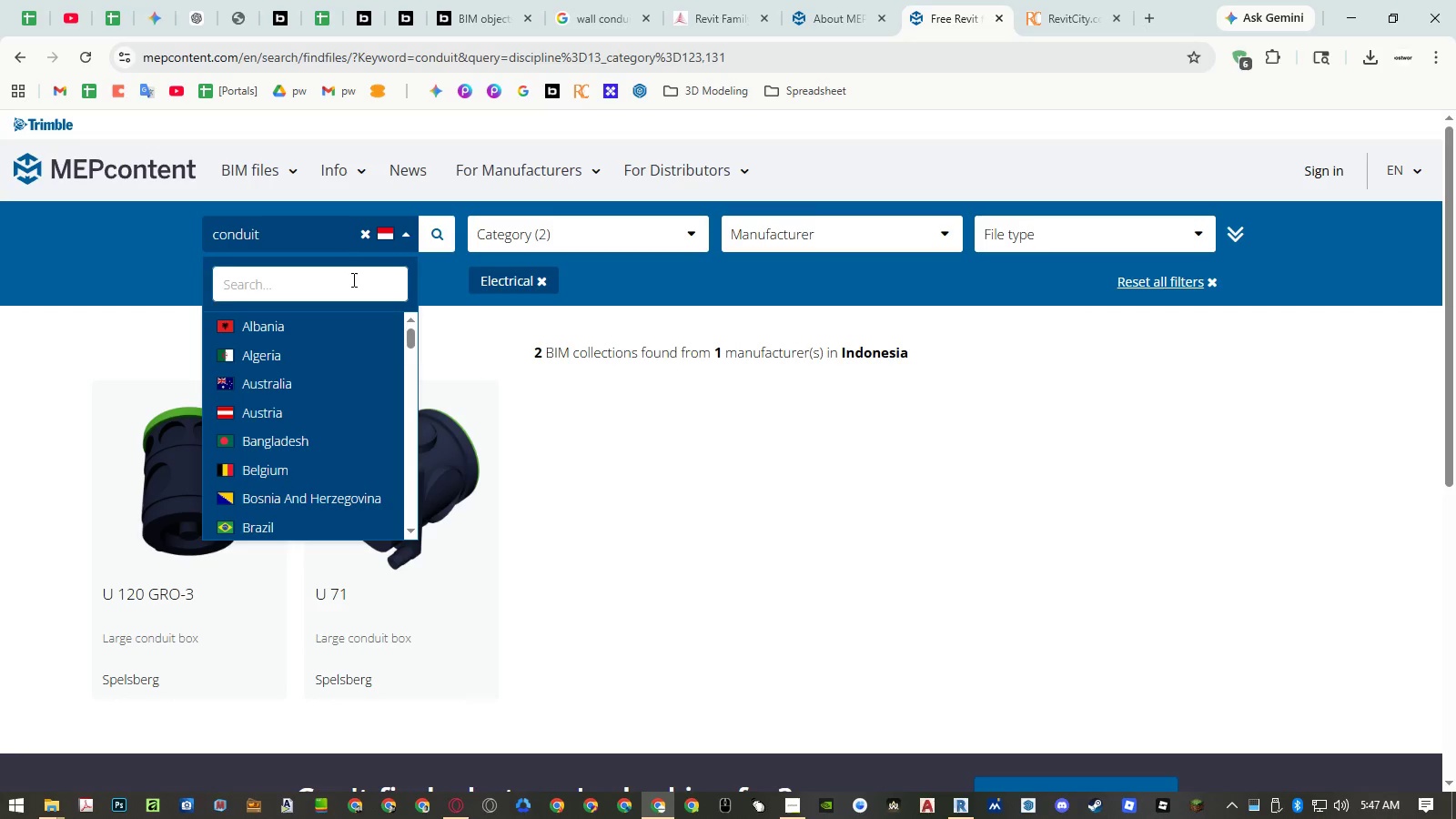 
type(us)
key(Backspace)
key(Backspace)
type(eng)
key(Backspace)
key(Backspace)
key(Backspace)
key(Backspace)
type(am)
 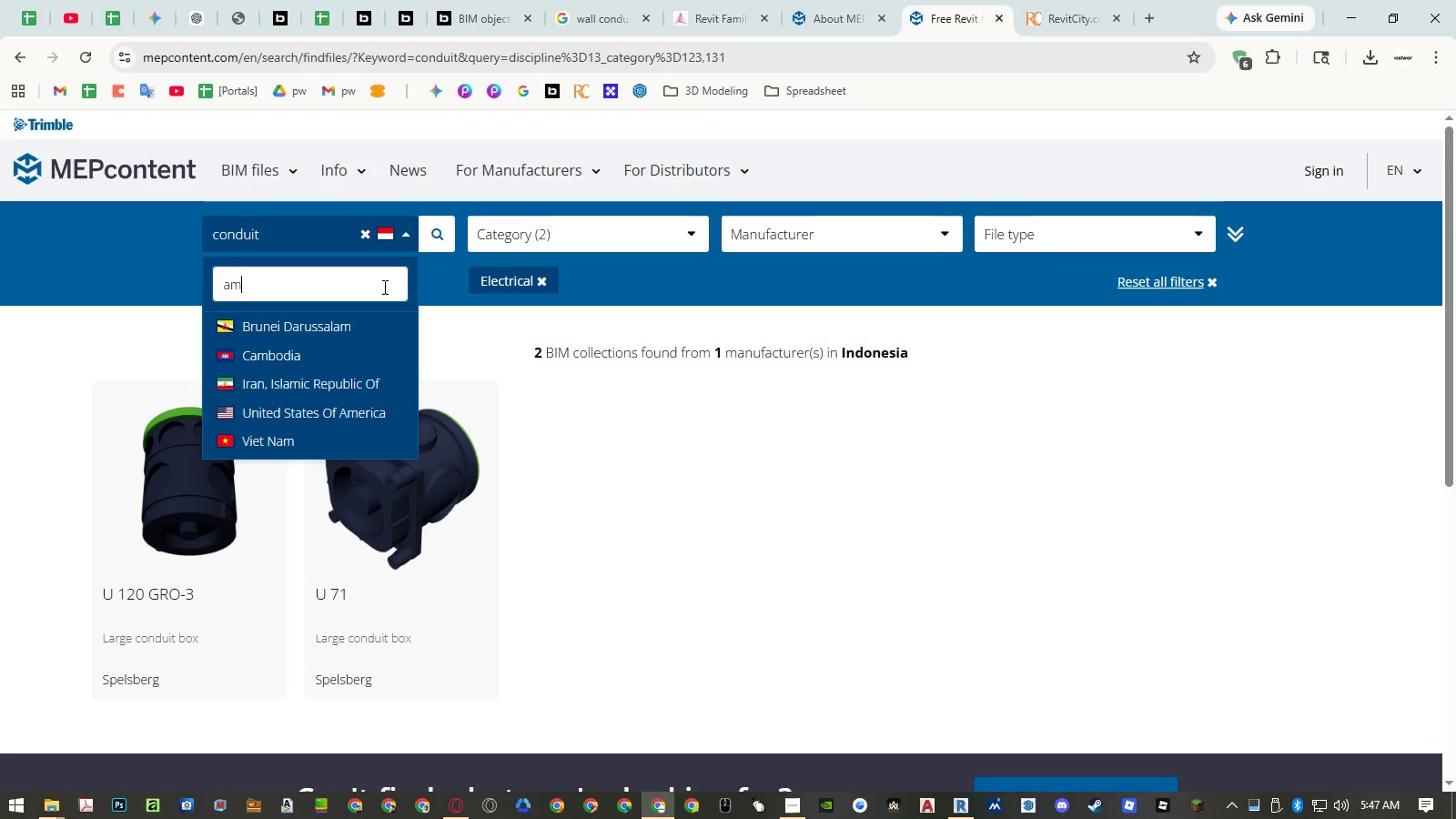 
left_click([358, 405])
 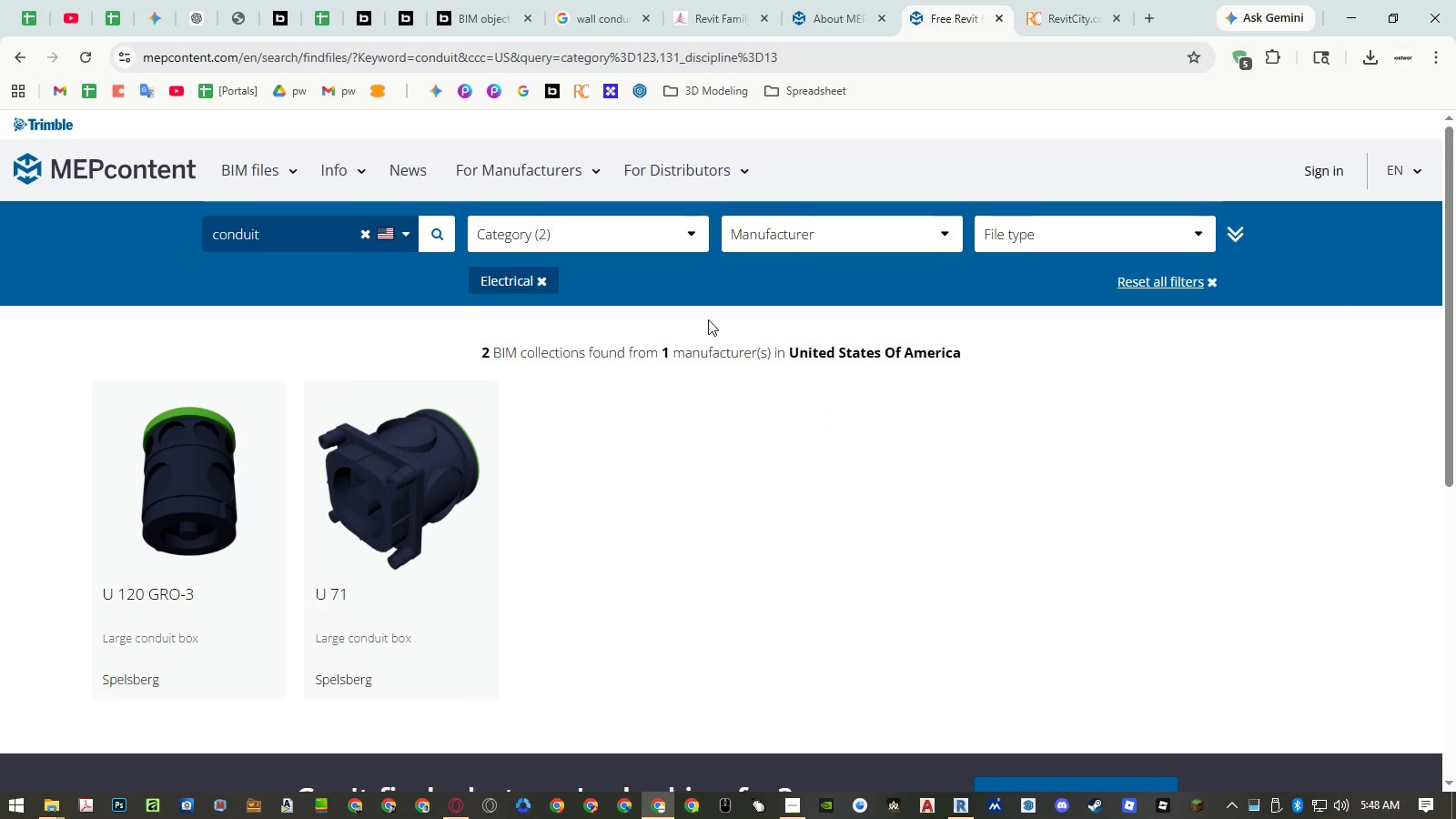 
left_click([667, 232])
 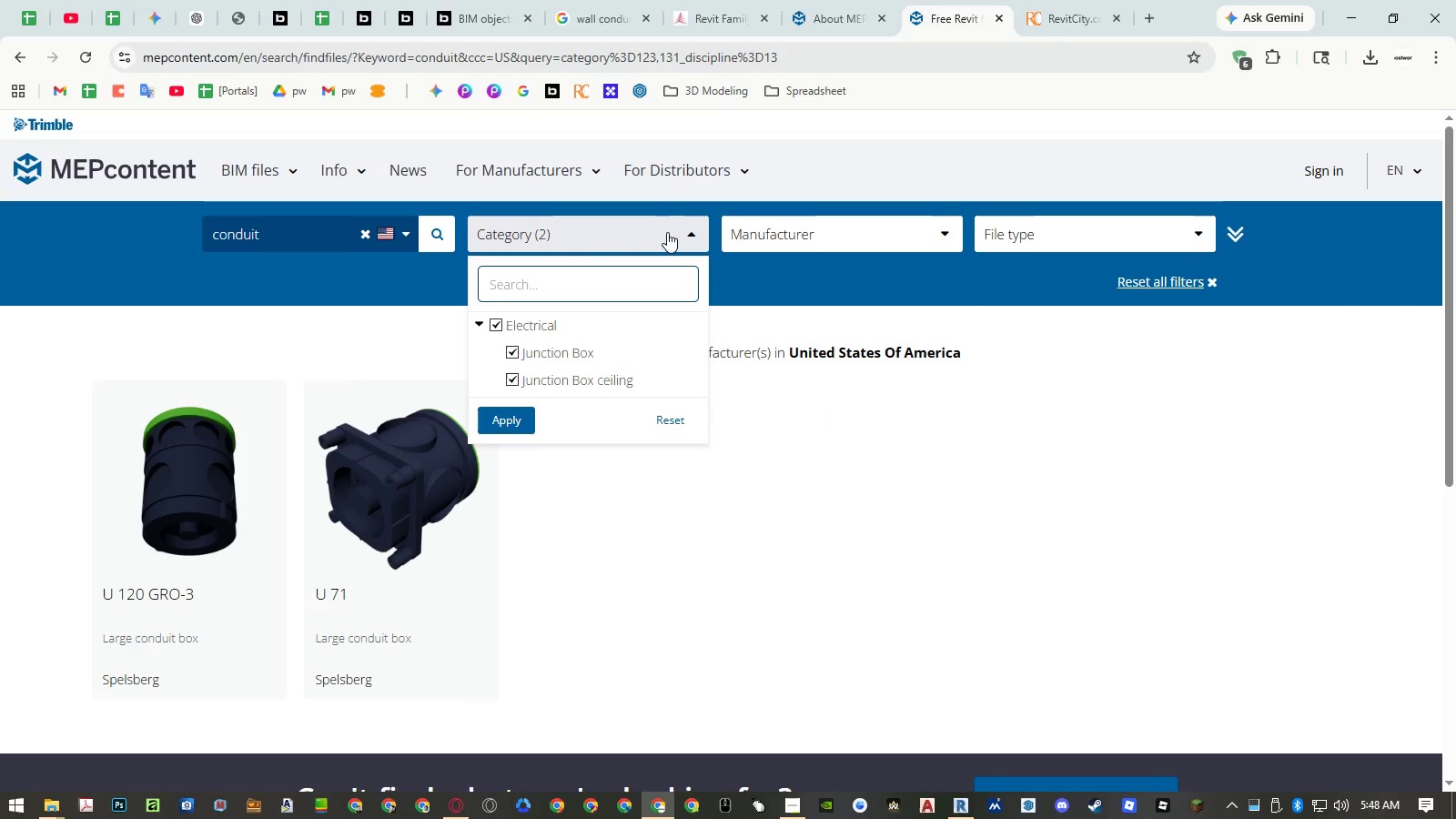 
left_click([667, 232])
 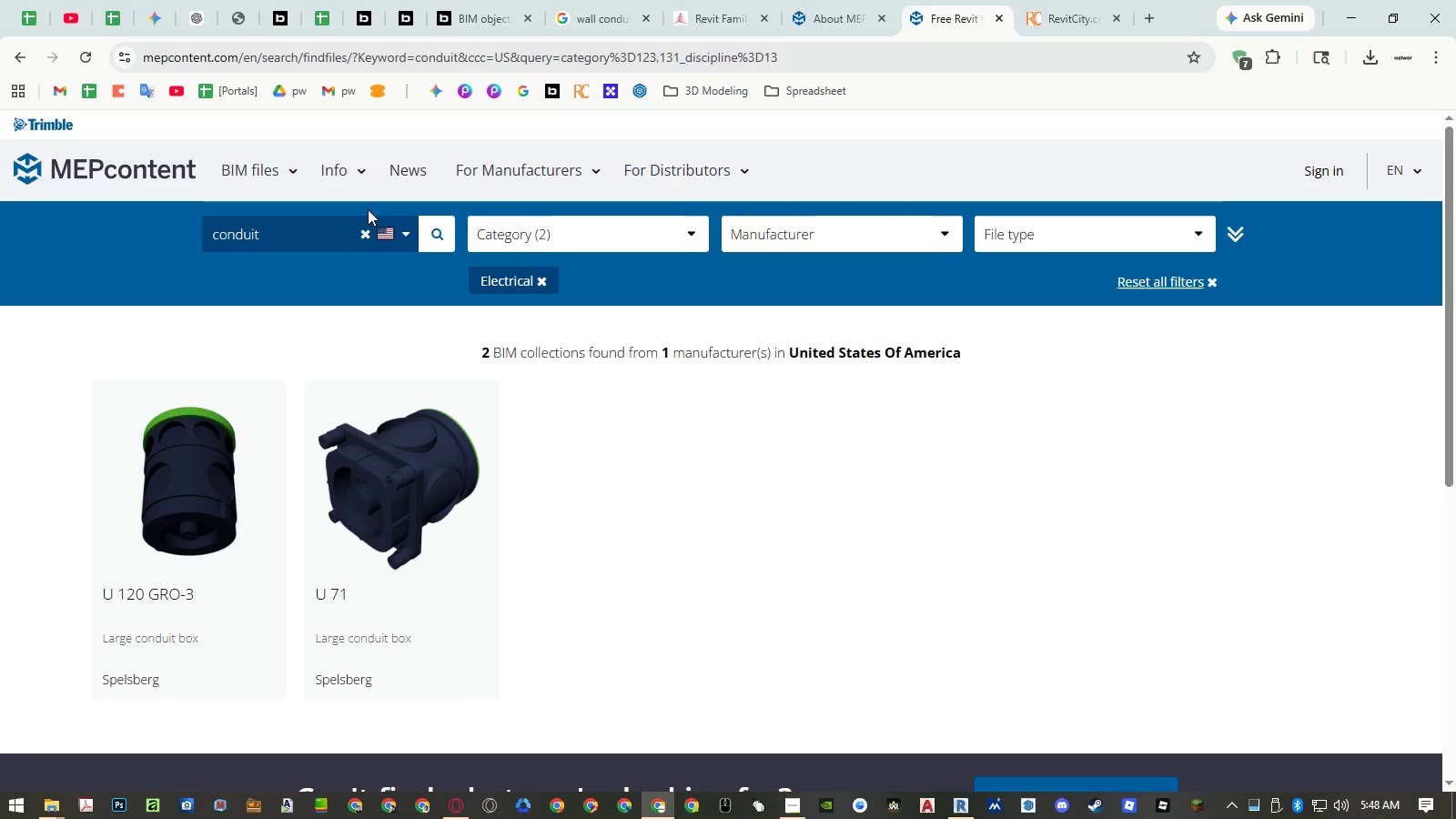 
left_click([363, 228])
 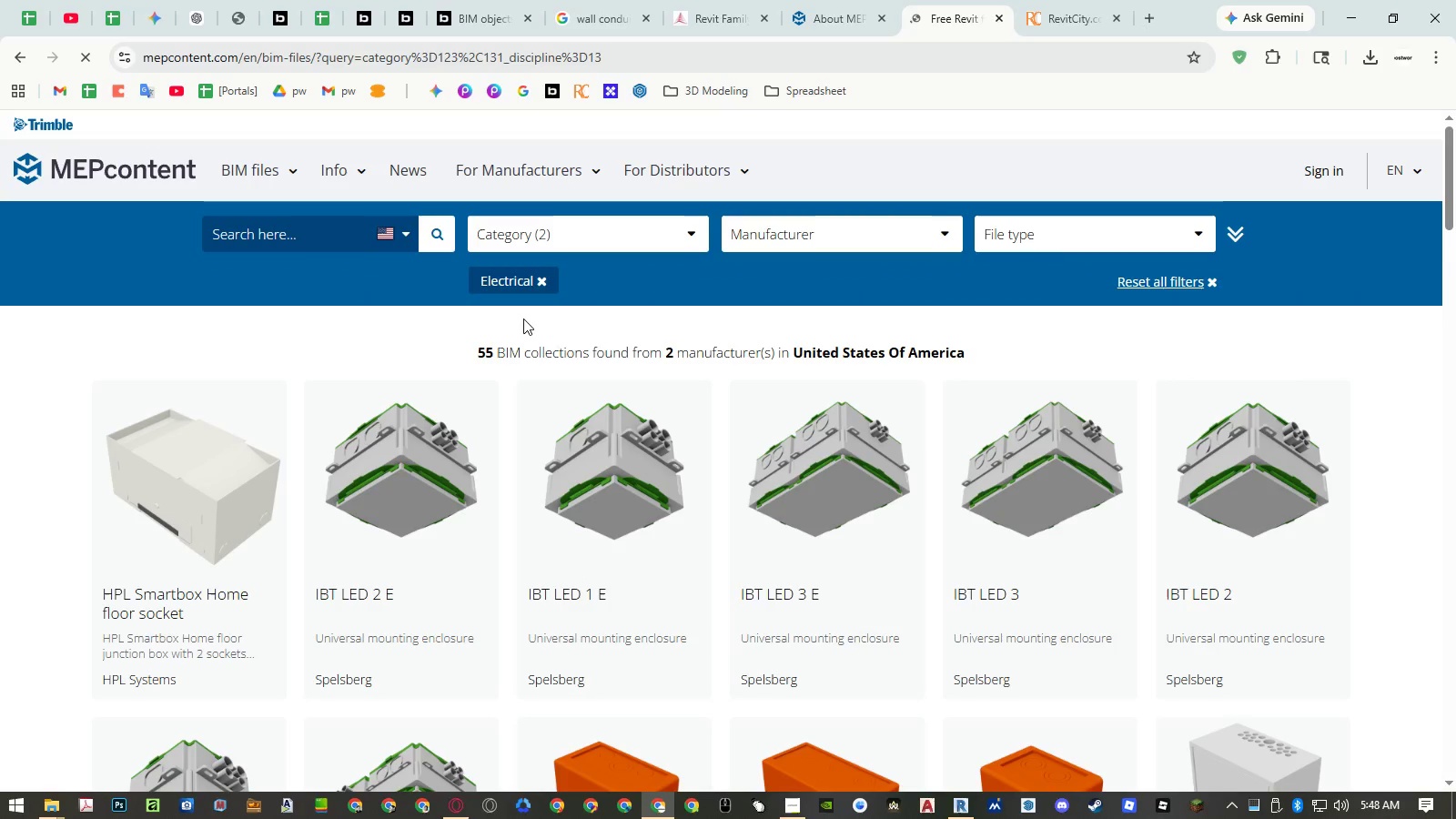 
scroll: coordinate [812, 474], scroll_direction: down, amount: 17.0
 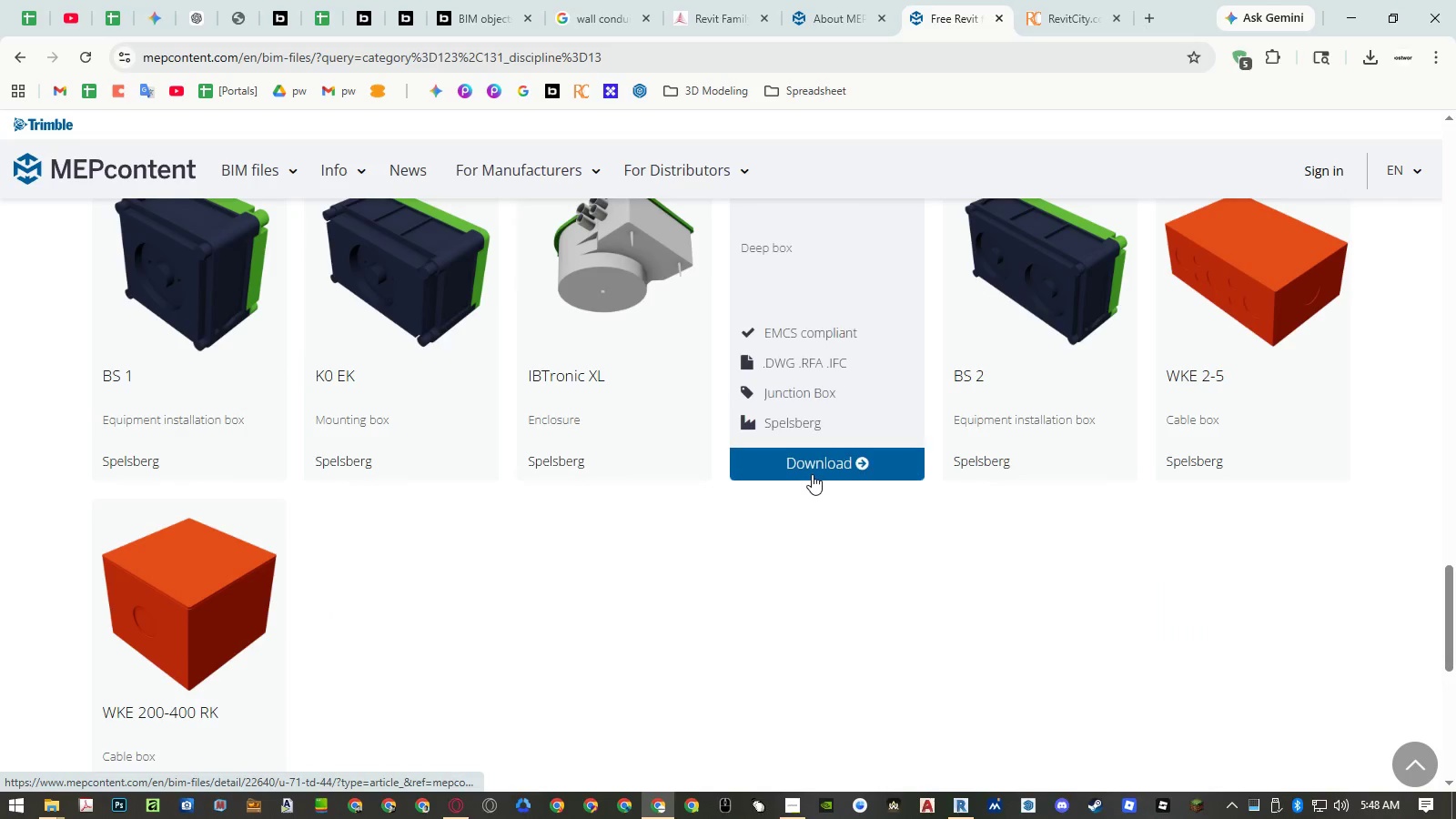 
scroll: coordinate [855, 358], scroll_direction: up, amount: 19.0
 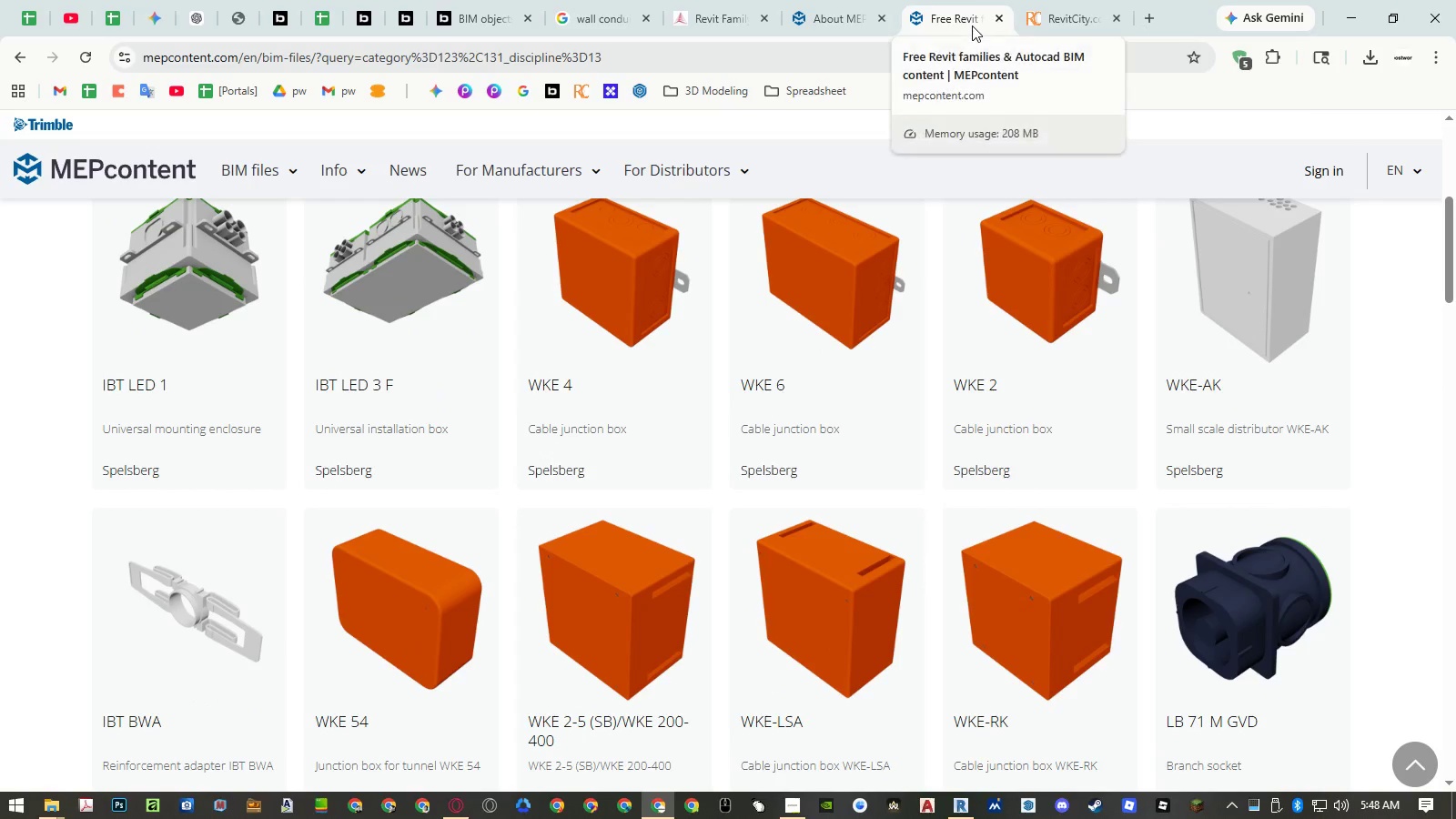 
middle_click([972, 25])
 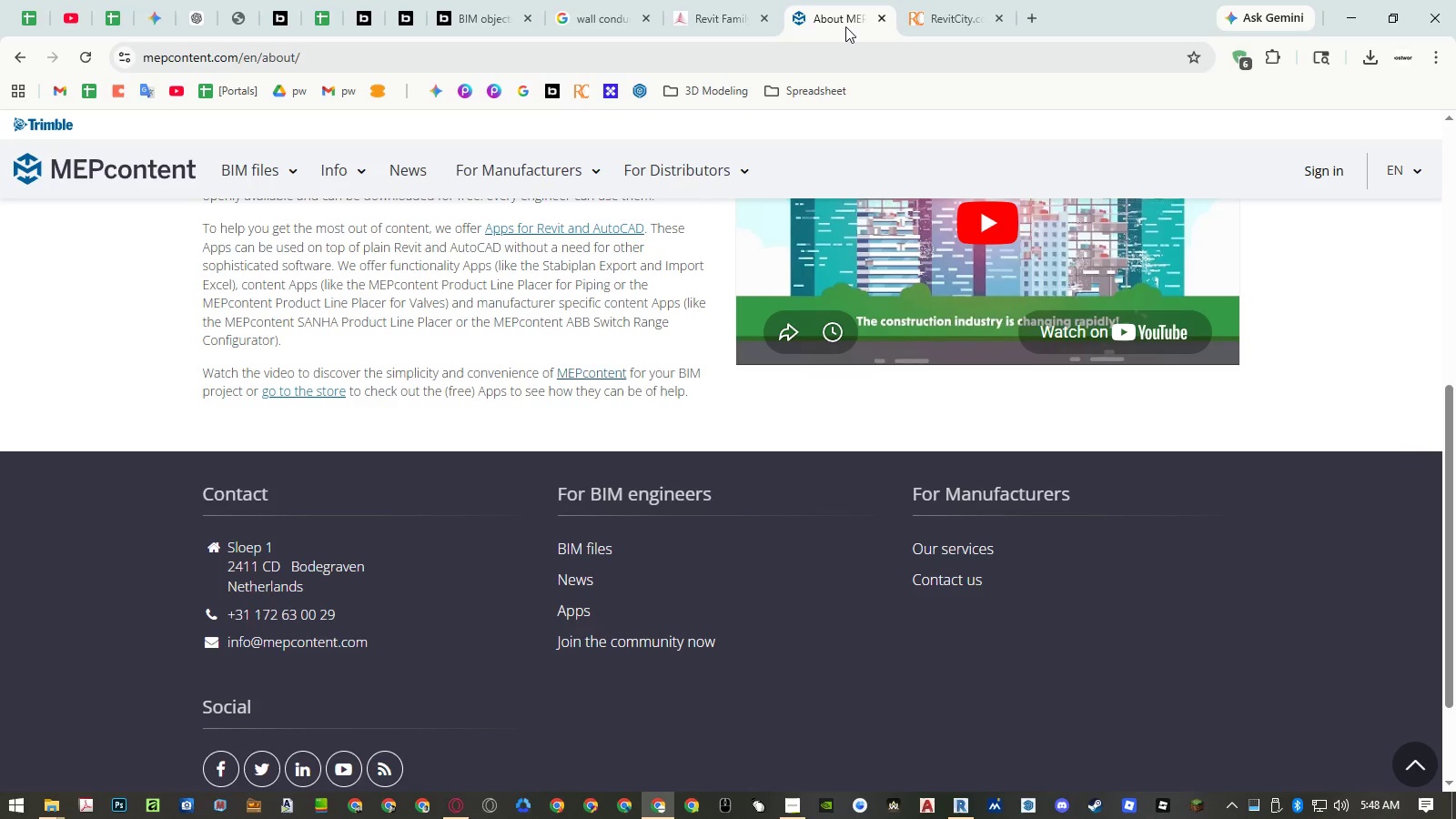 
middle_click([845, 26])
 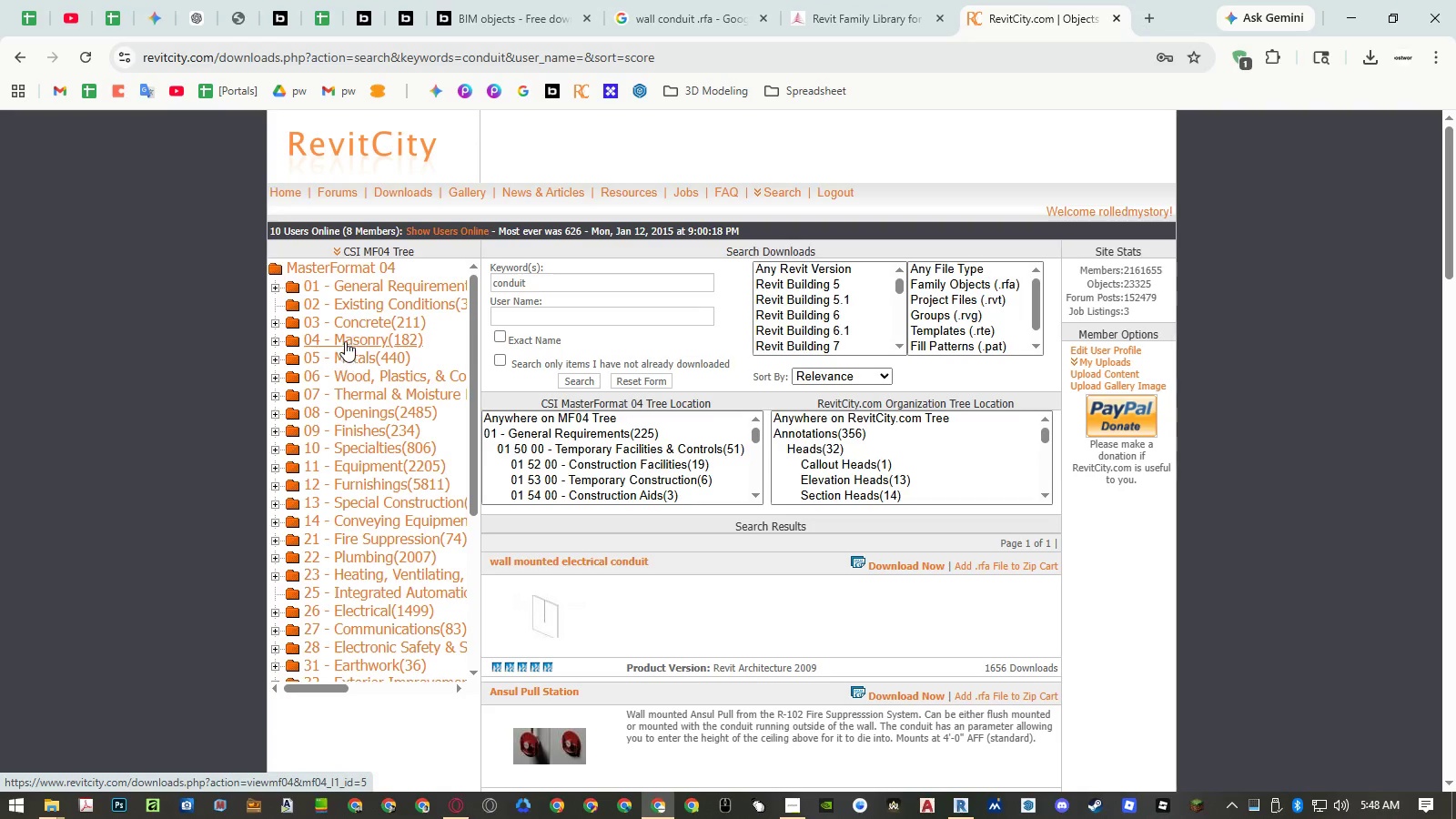 
wait(7.38)
 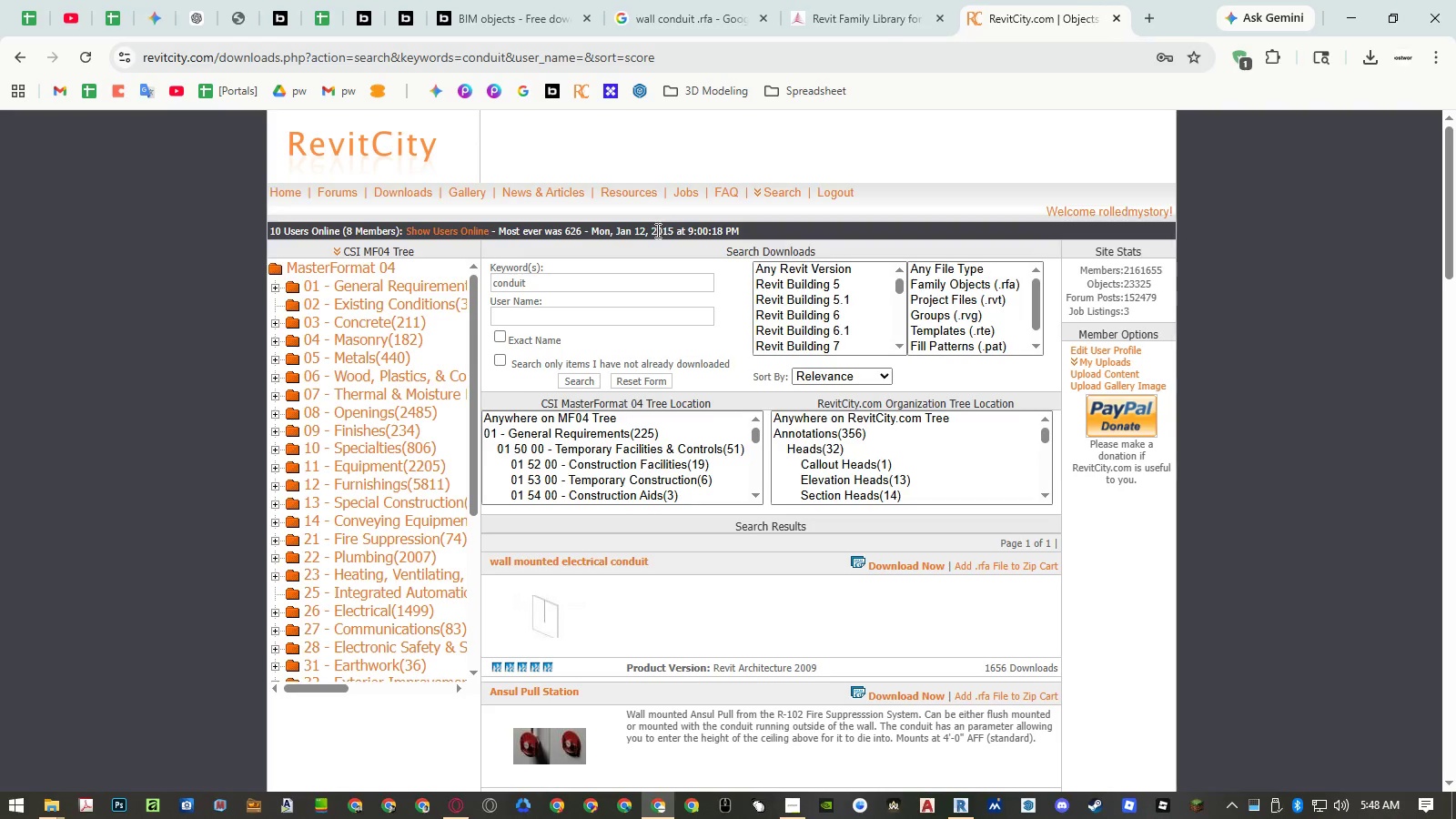 
scroll: coordinate [350, 556], scroll_direction: down, amount: 1.0
 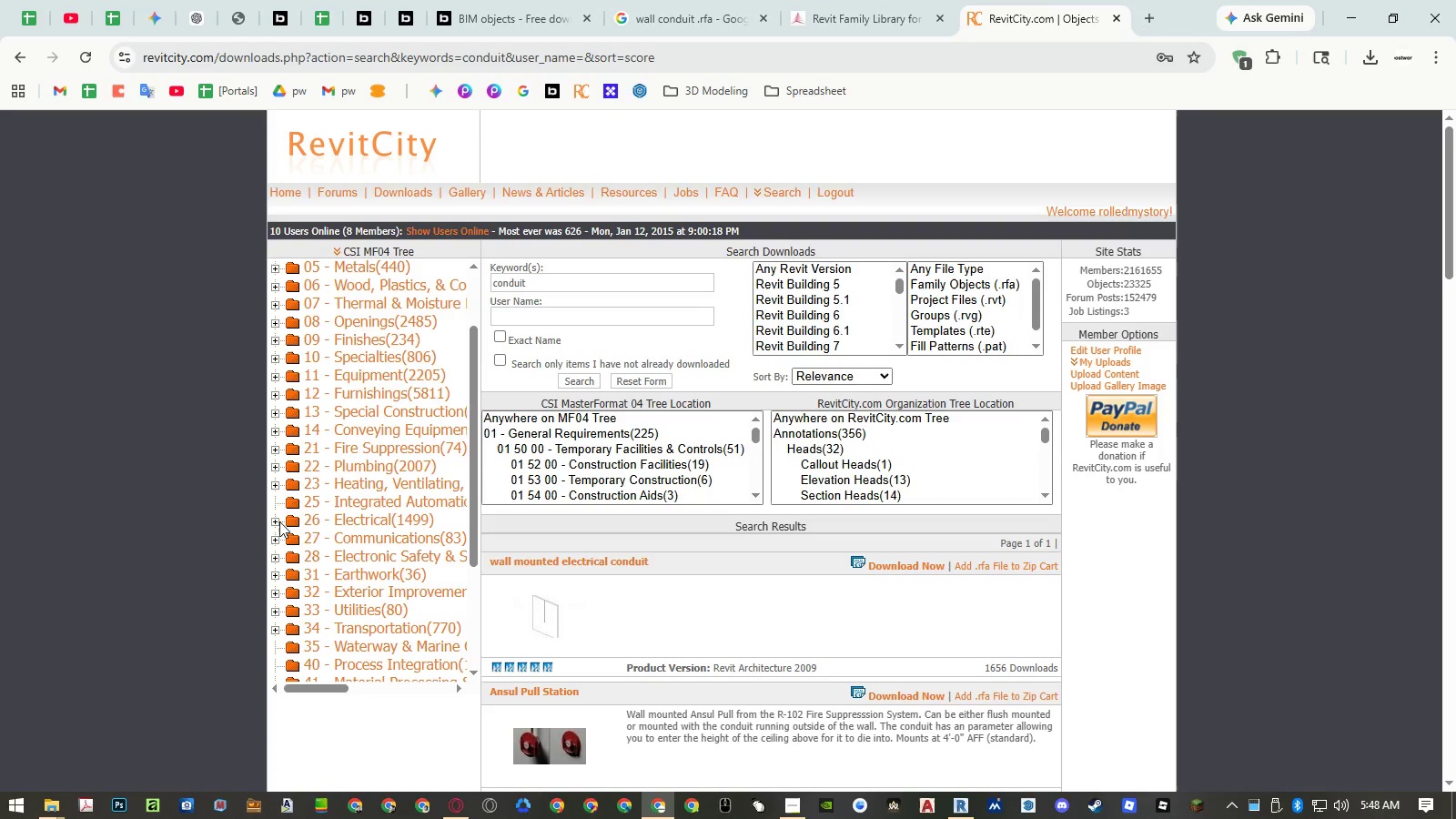 
left_click([273, 526])
 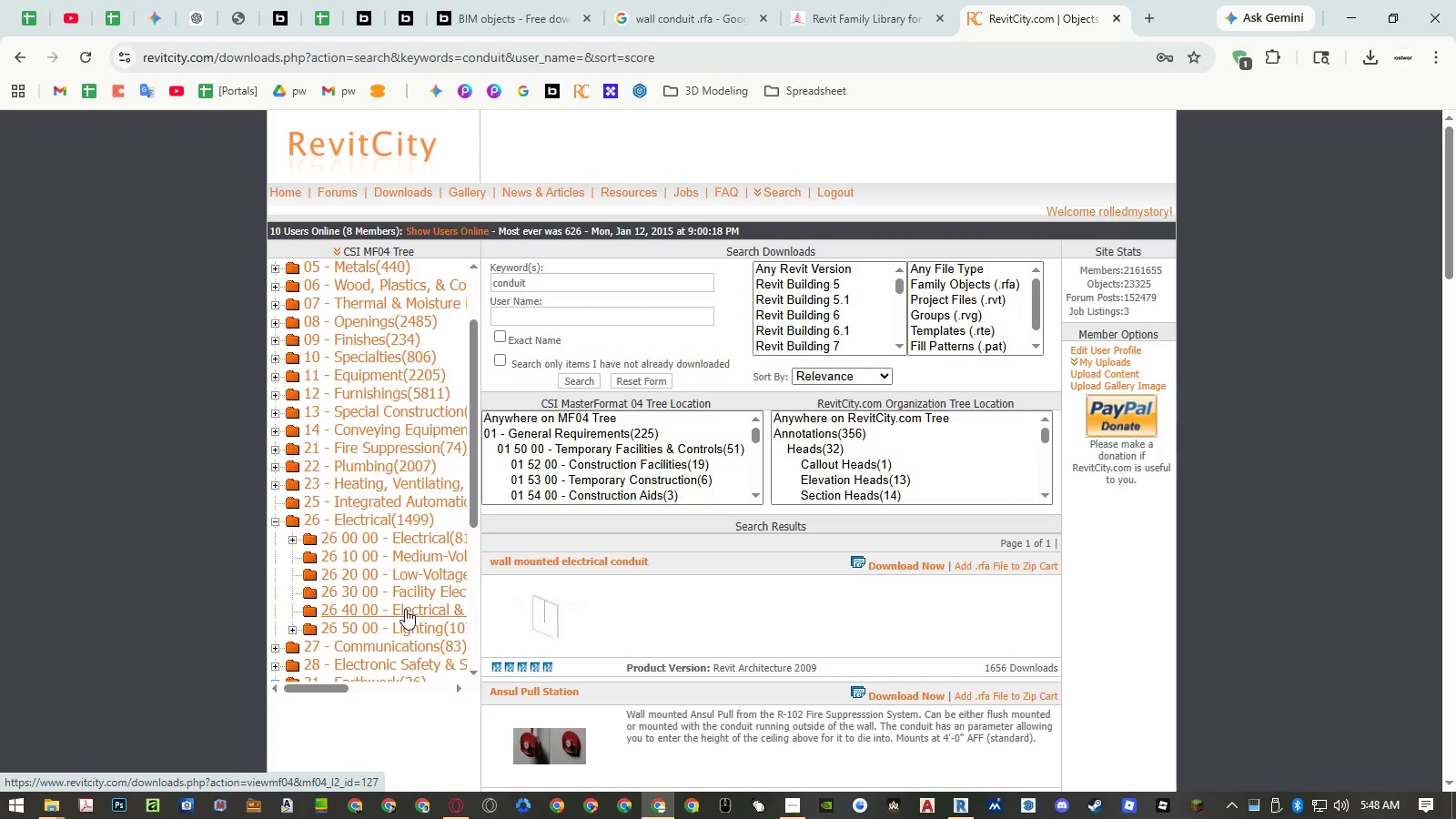 
left_click([405, 609])
 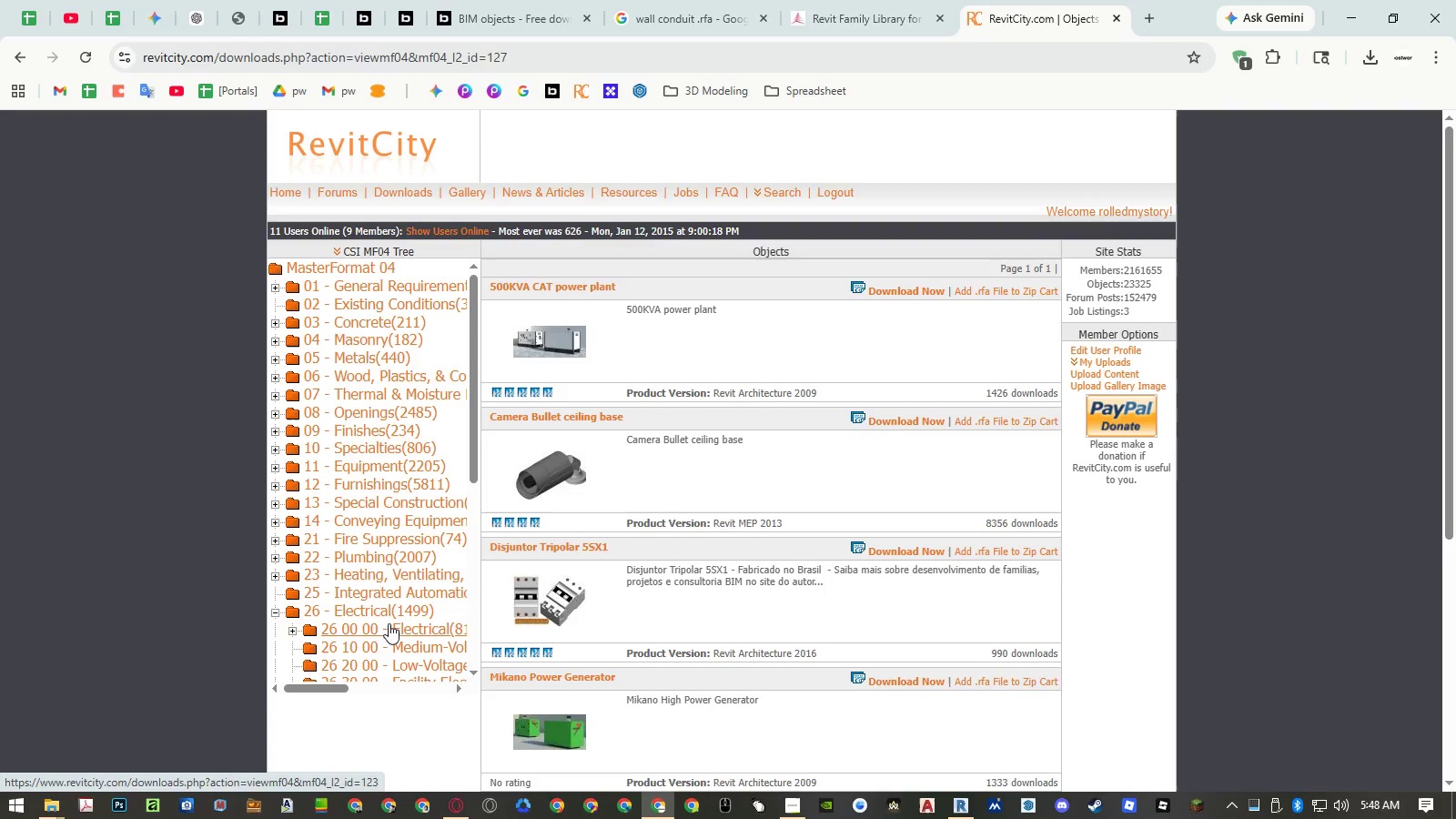 
wait(5.45)
 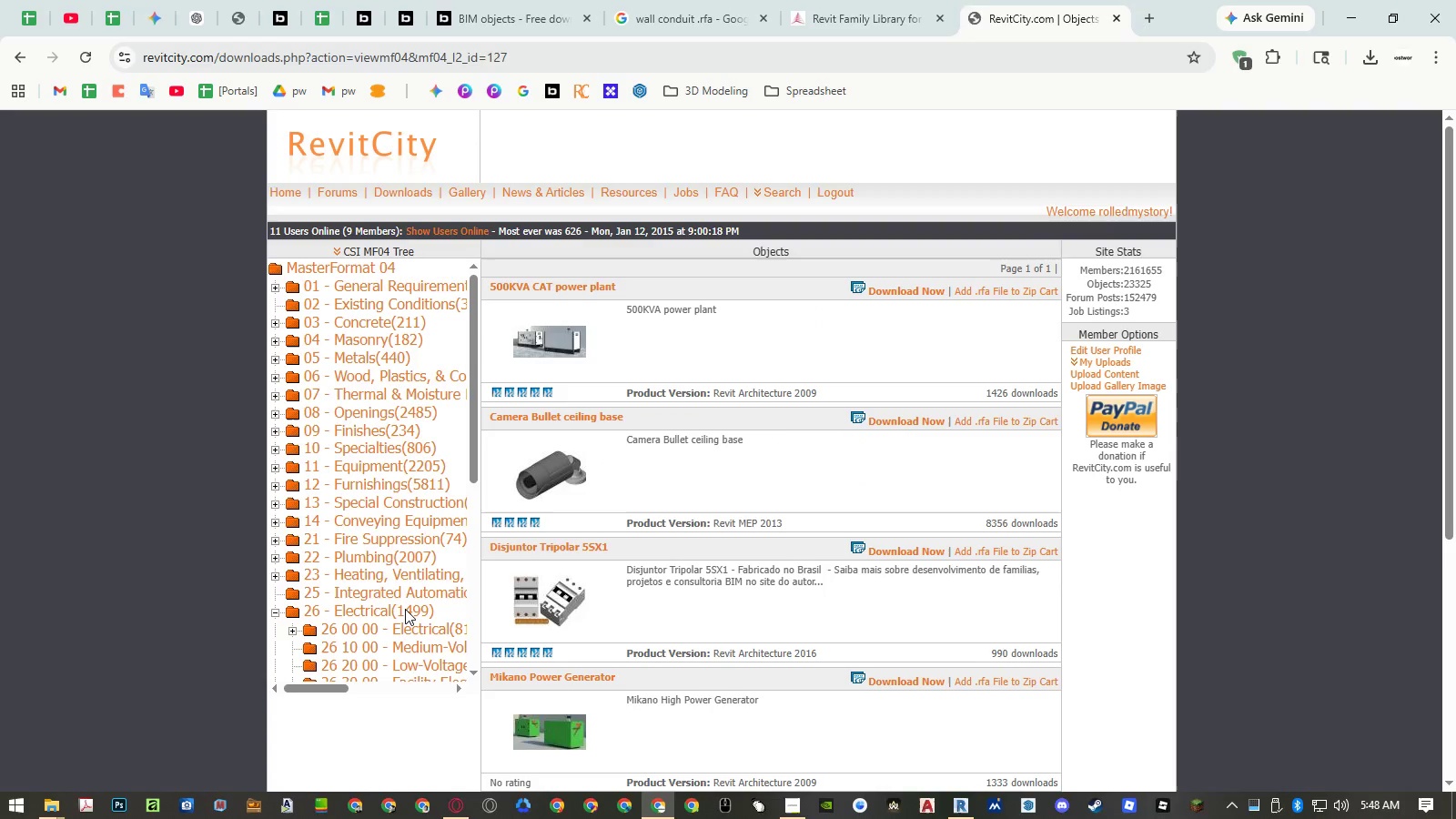 
left_click_drag(start_coordinate=[336, 686], to_coordinate=[366, 683])
 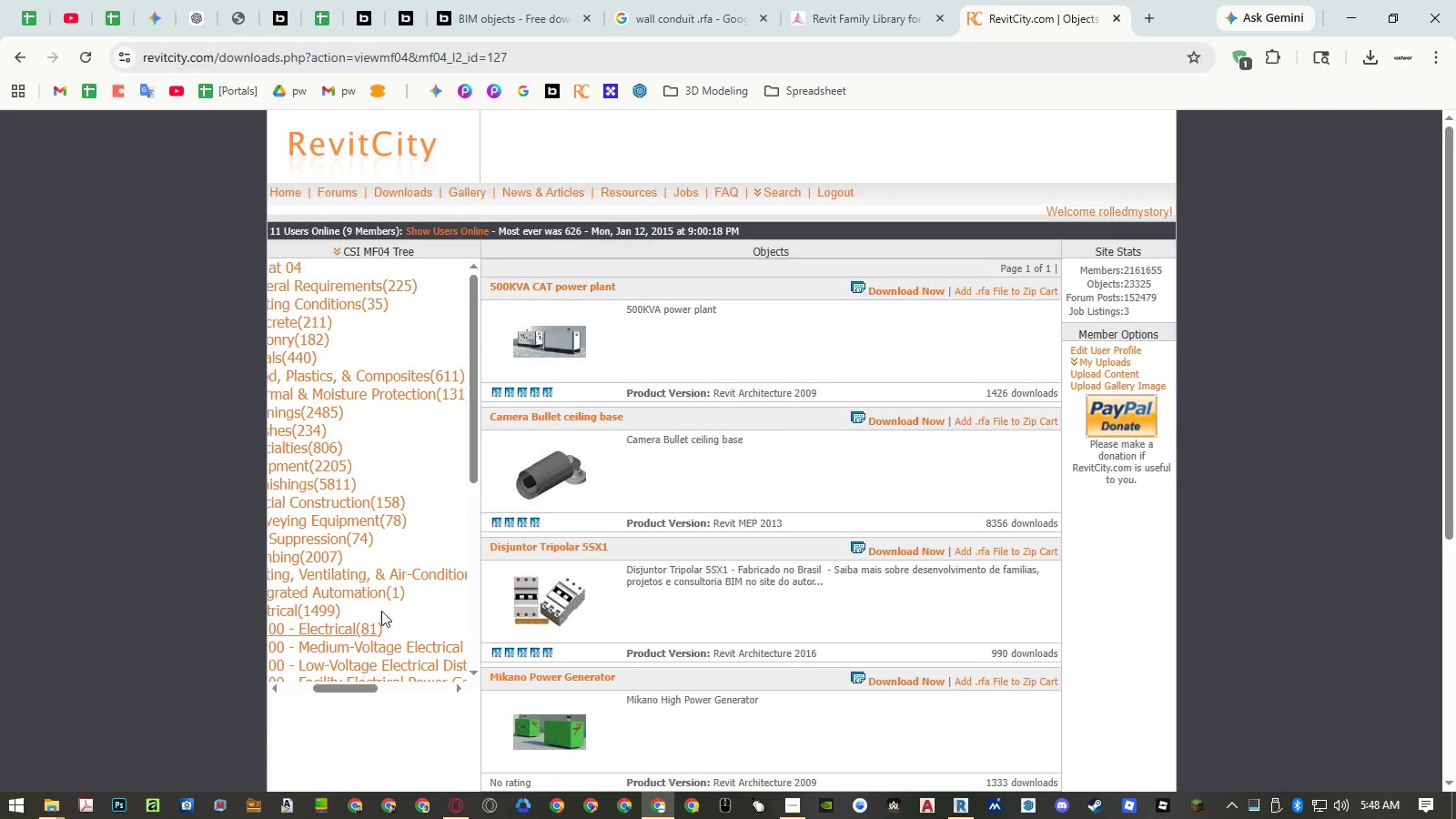 
scroll: coordinate [382, 611], scroll_direction: down, amount: 2.0
 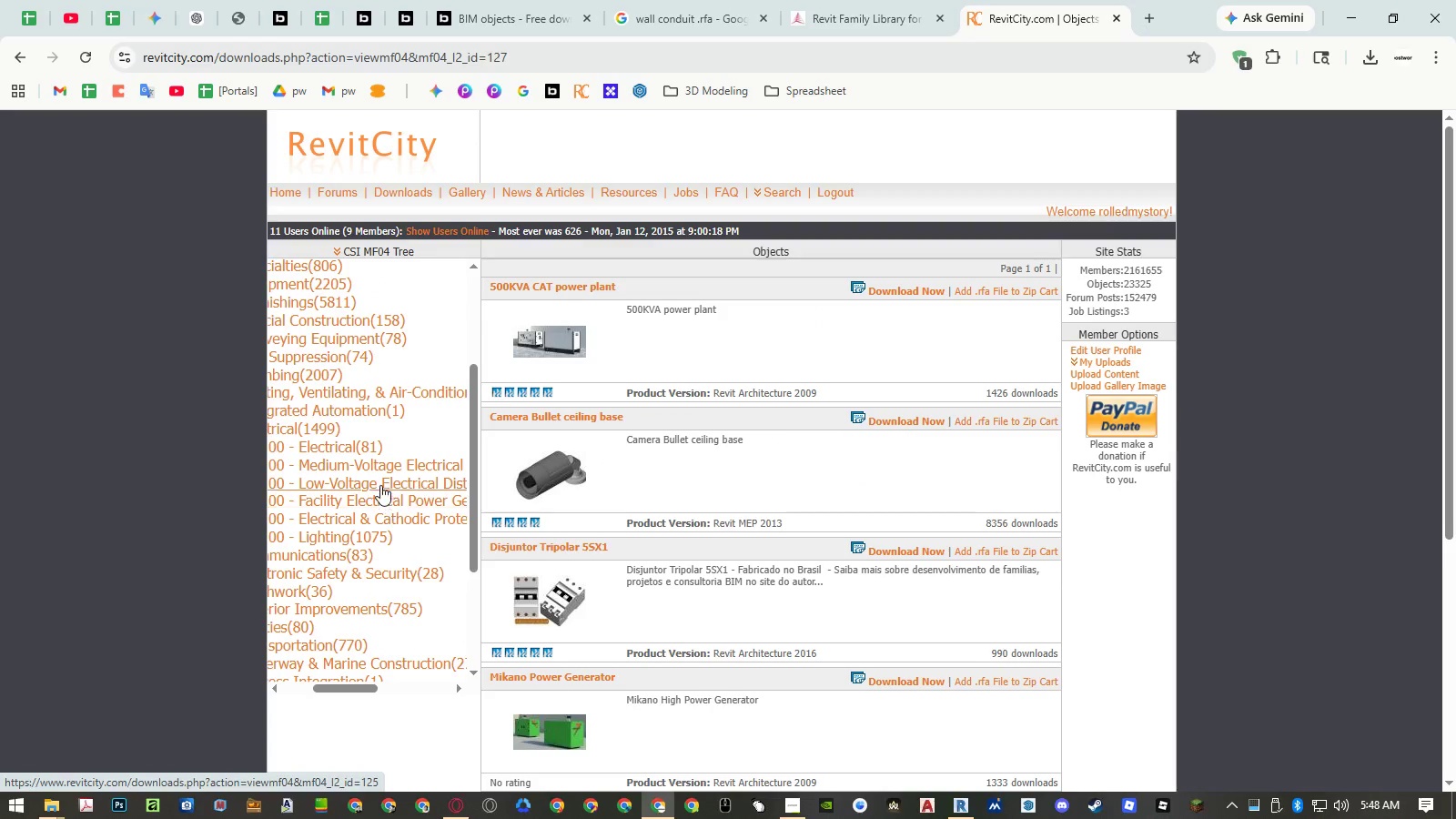 
left_click([356, 453])
 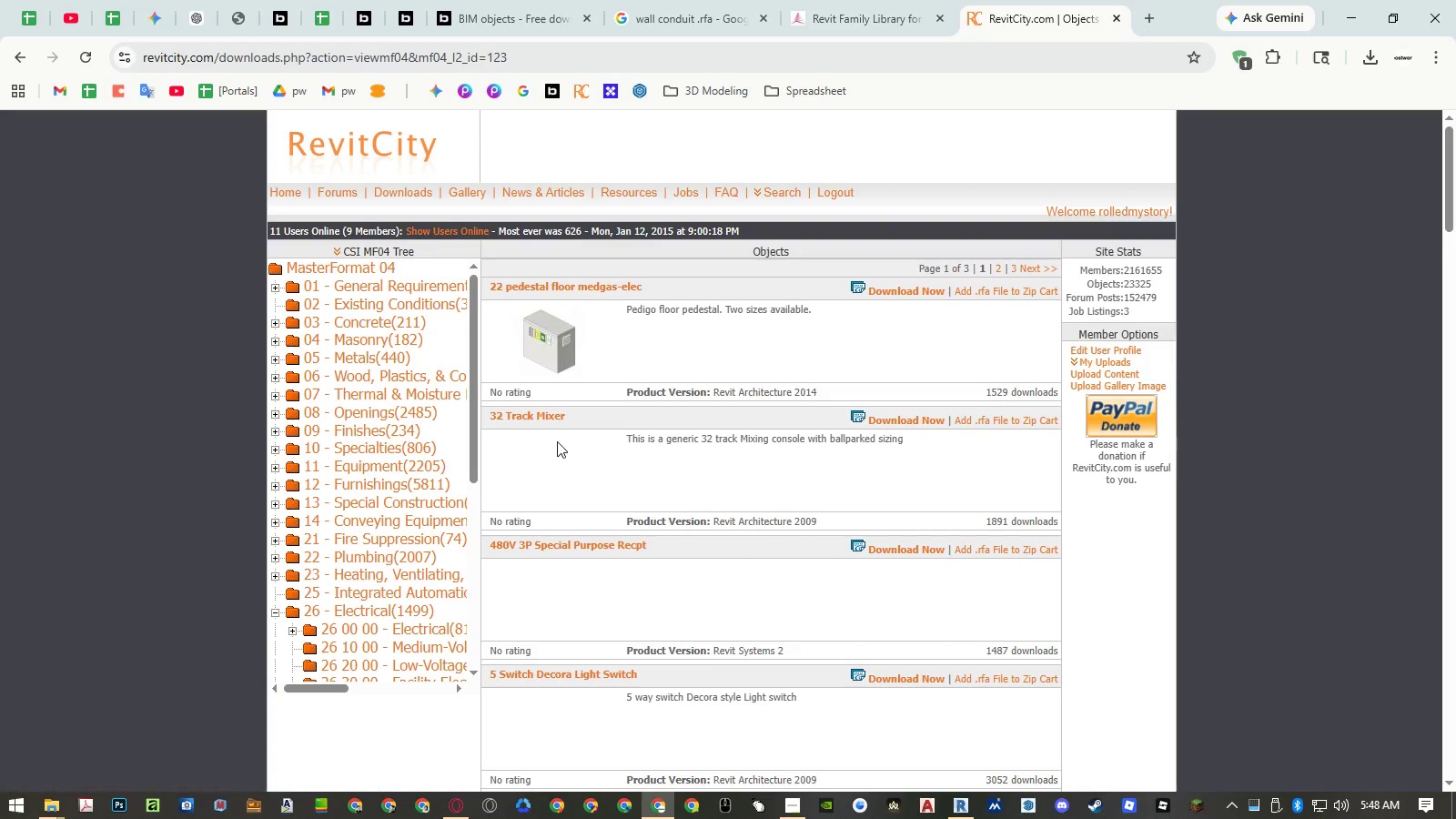 
scroll: coordinate [589, 444], scroll_direction: down, amount: 43.0
 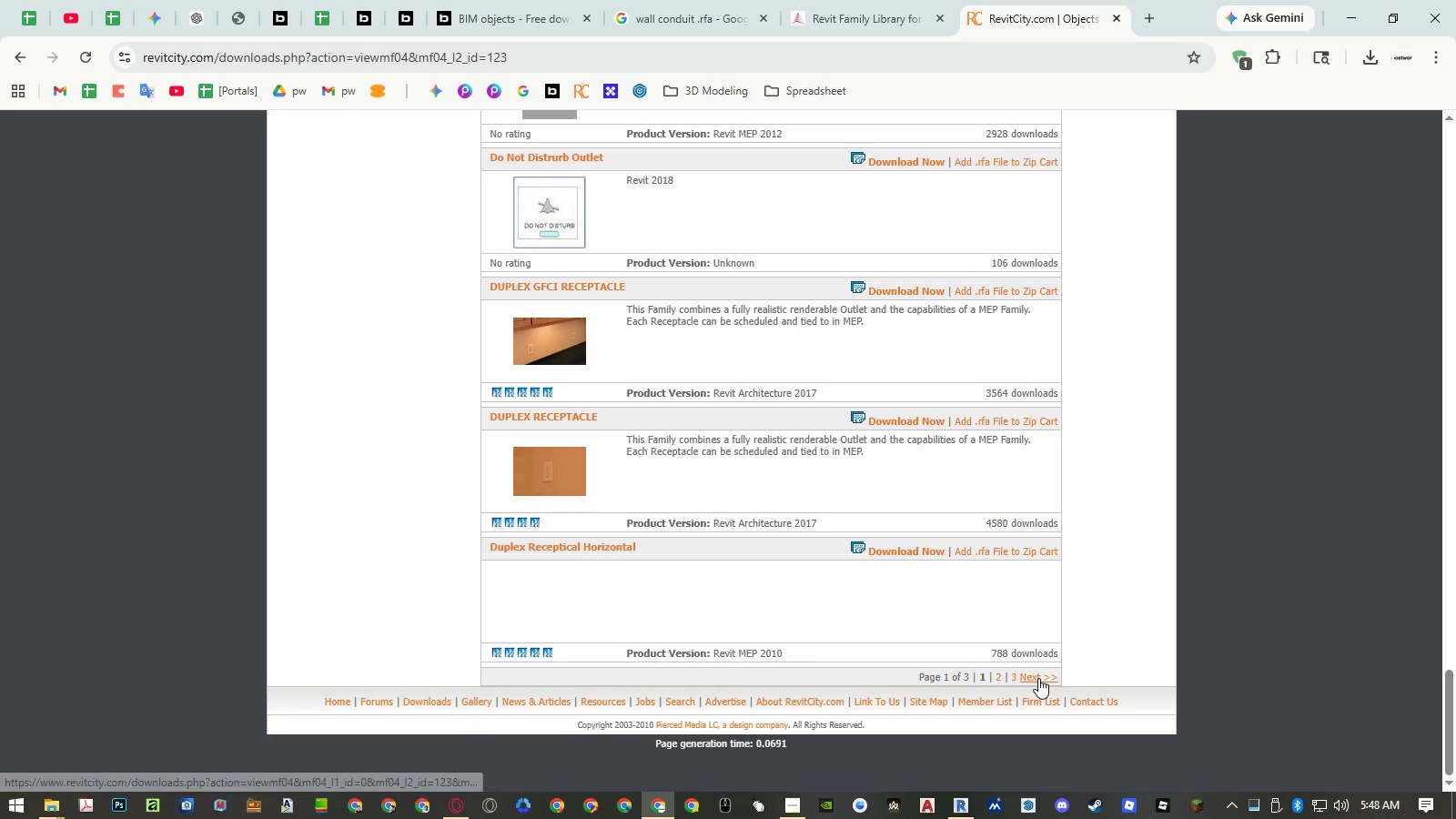 
left_click([1023, 679])
 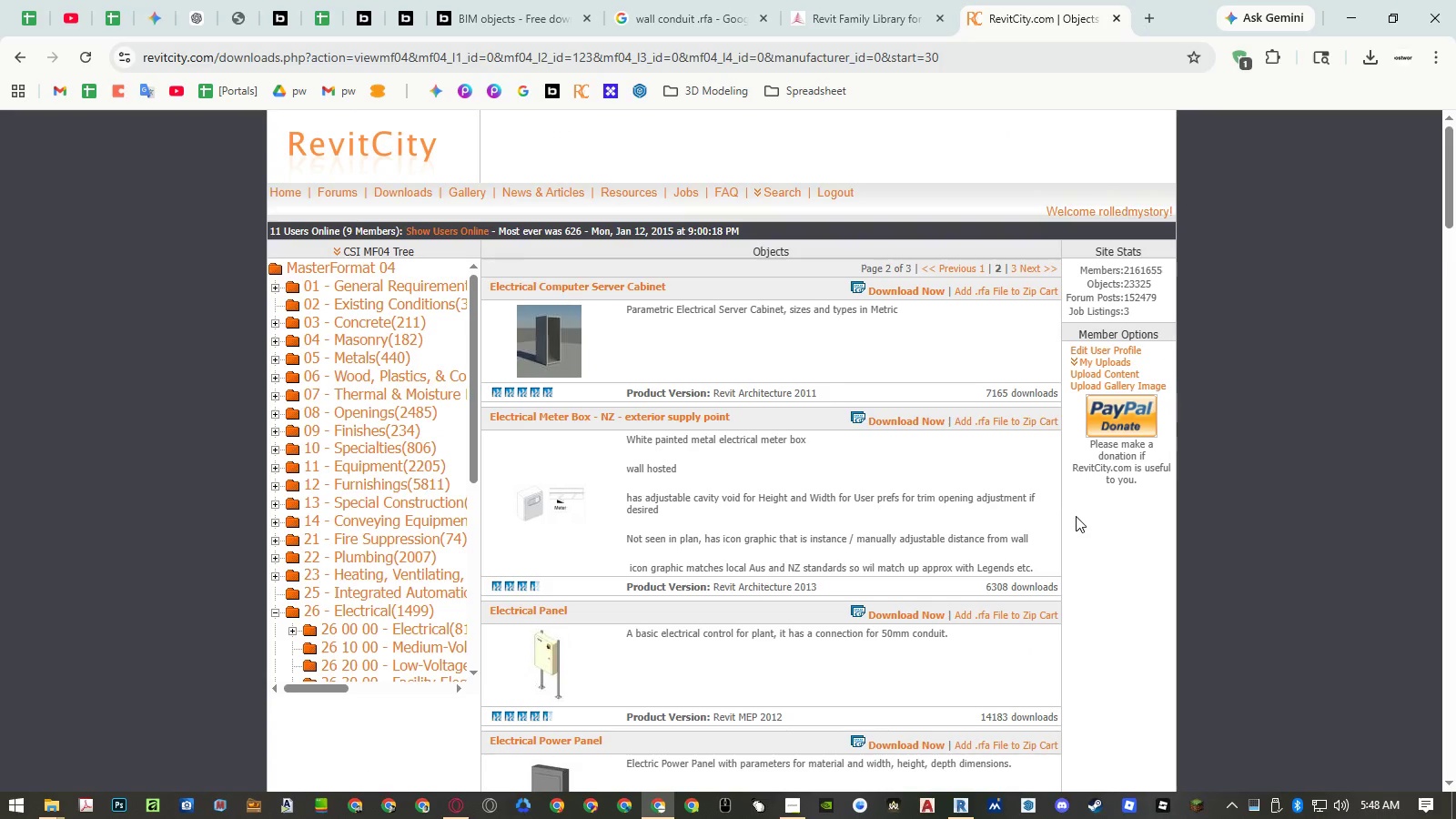 
scroll: coordinate [1073, 511], scroll_direction: down, amount: 19.0
 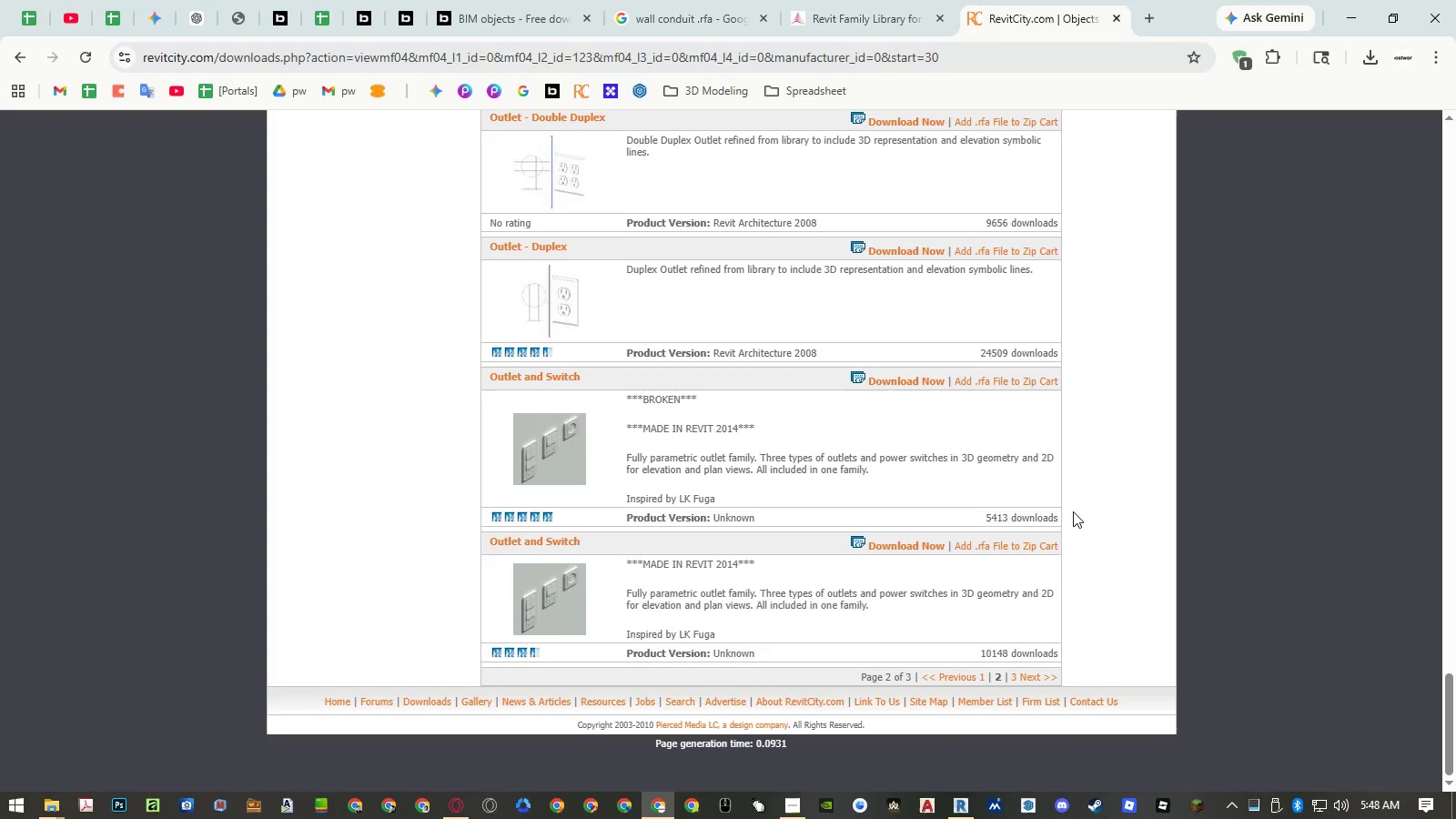 
left_click([1036, 674])
 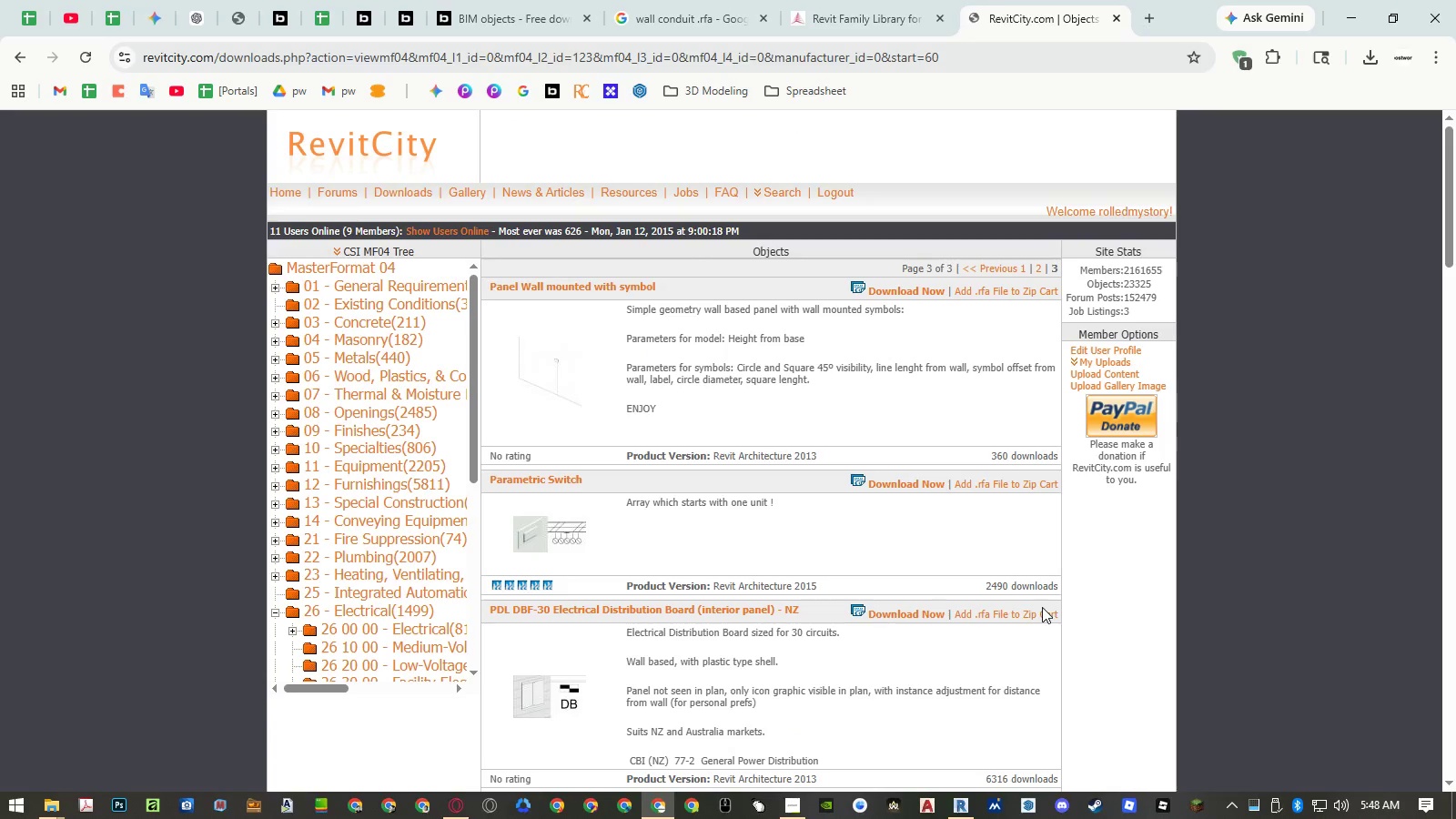 
scroll: coordinate [1041, 570], scroll_direction: down, amount: 20.0
 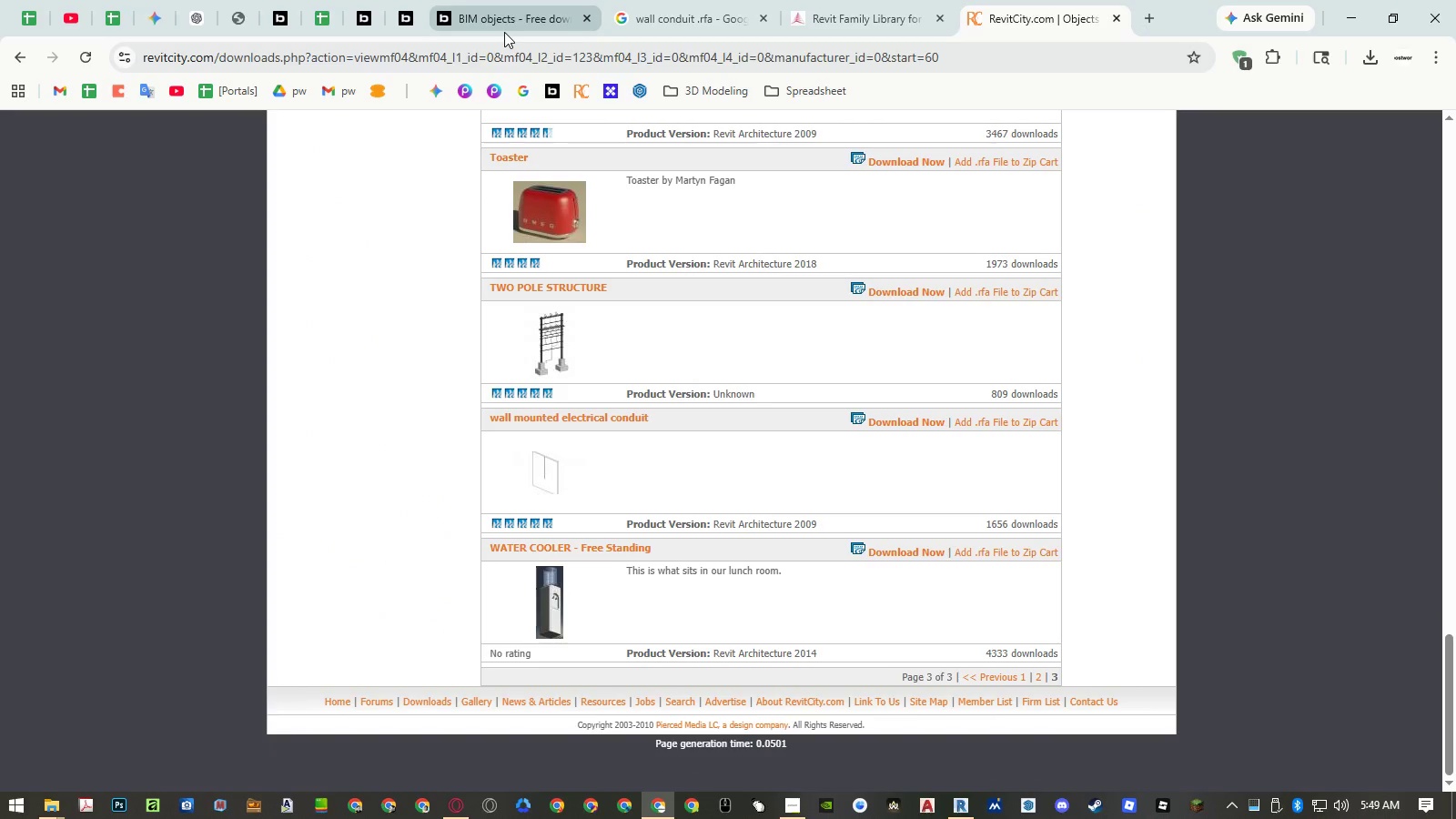 
wait(5.52)
 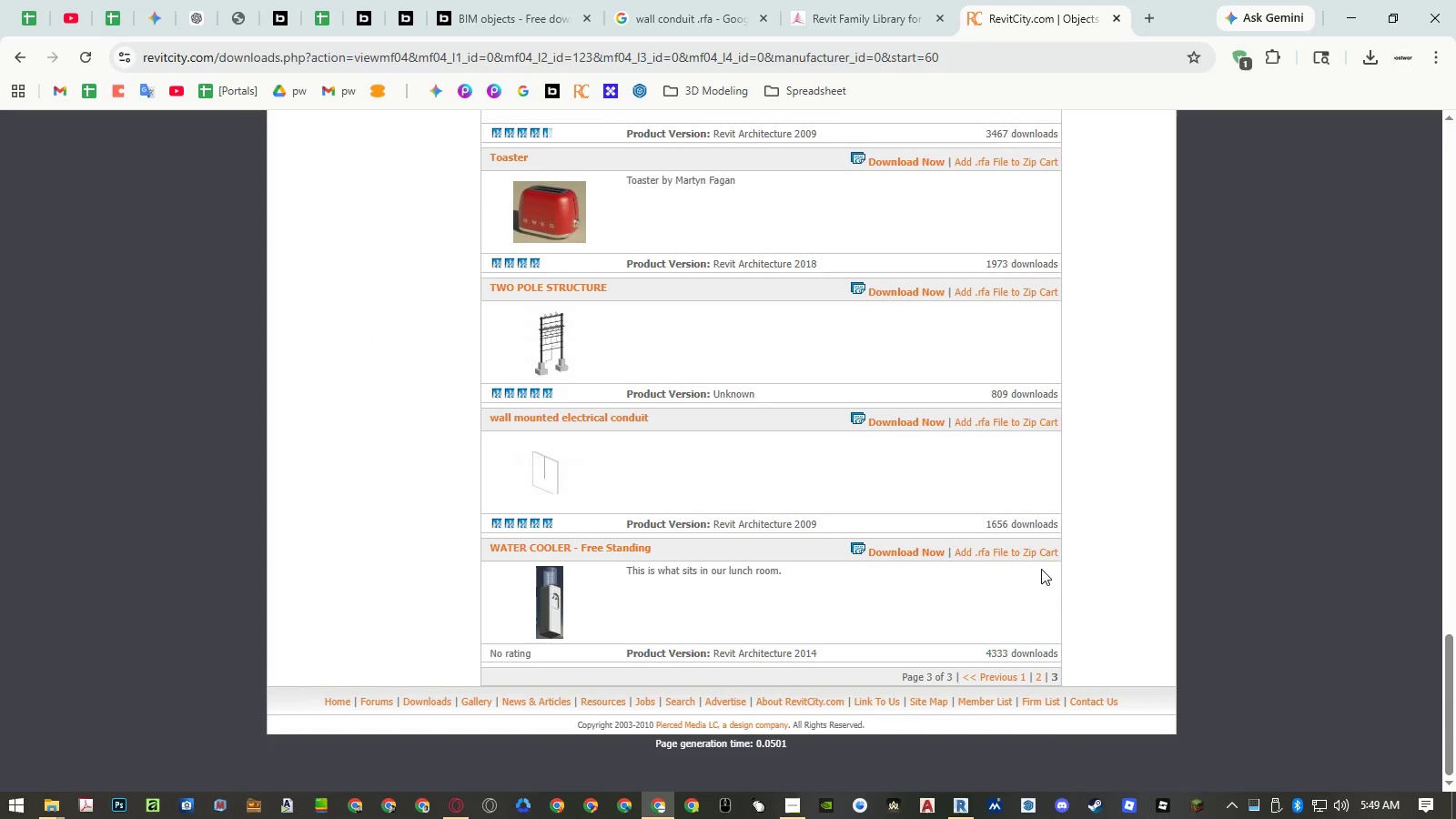 
left_click([955, 800])
 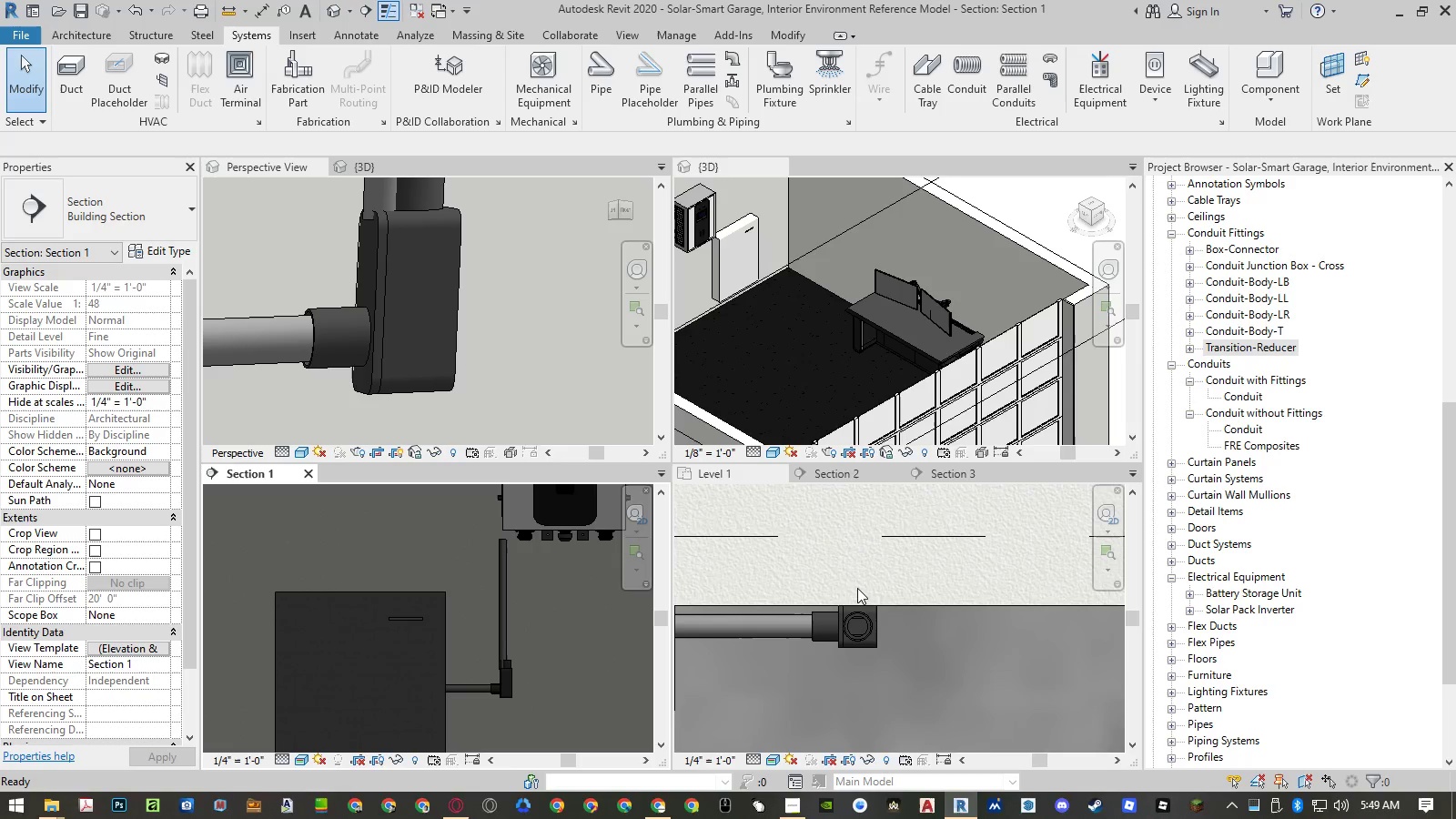 
left_click_drag(start_coordinate=[858, 586], to_coordinate=[313, 39])
 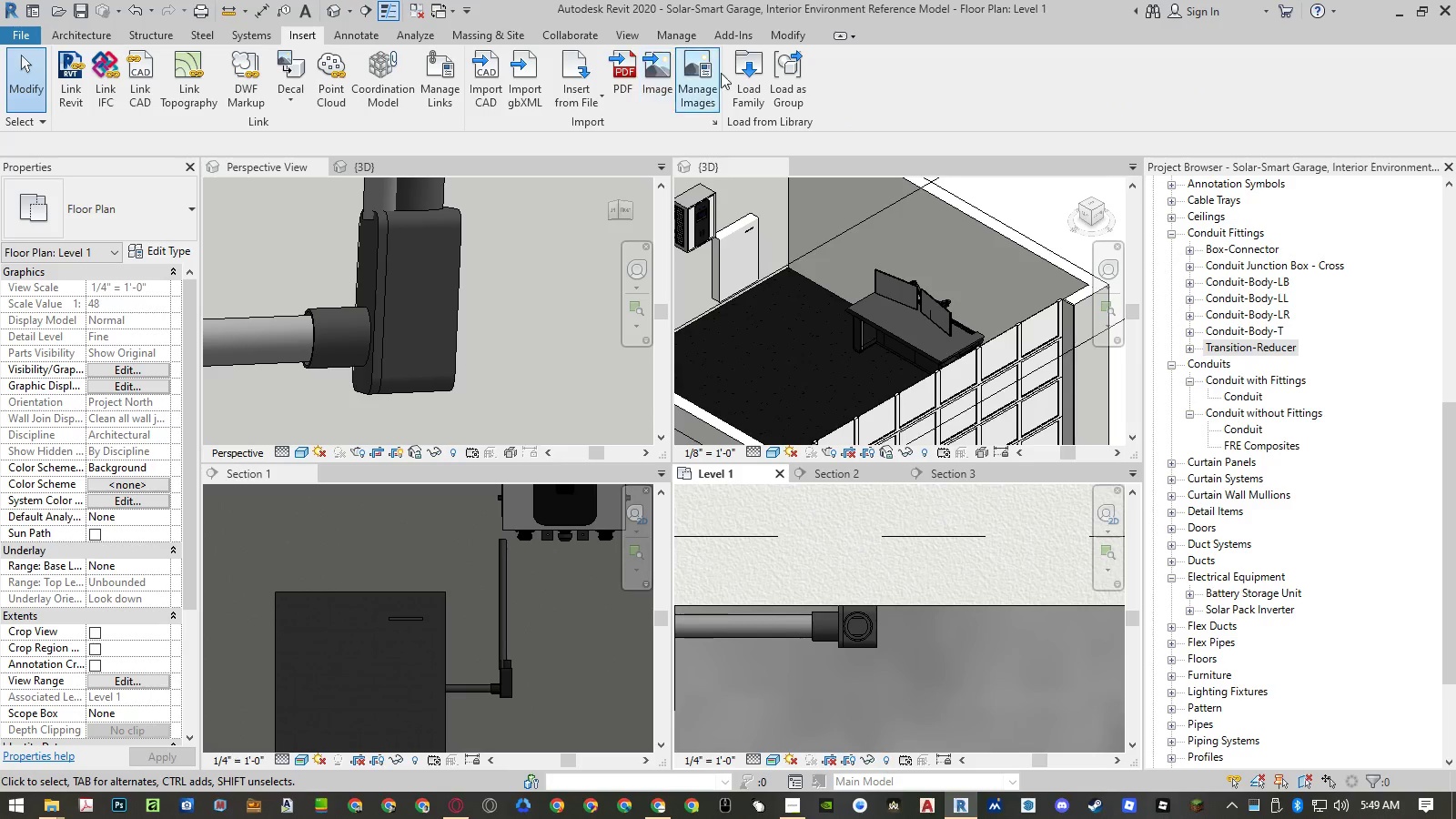 
left_click([313, 39])
 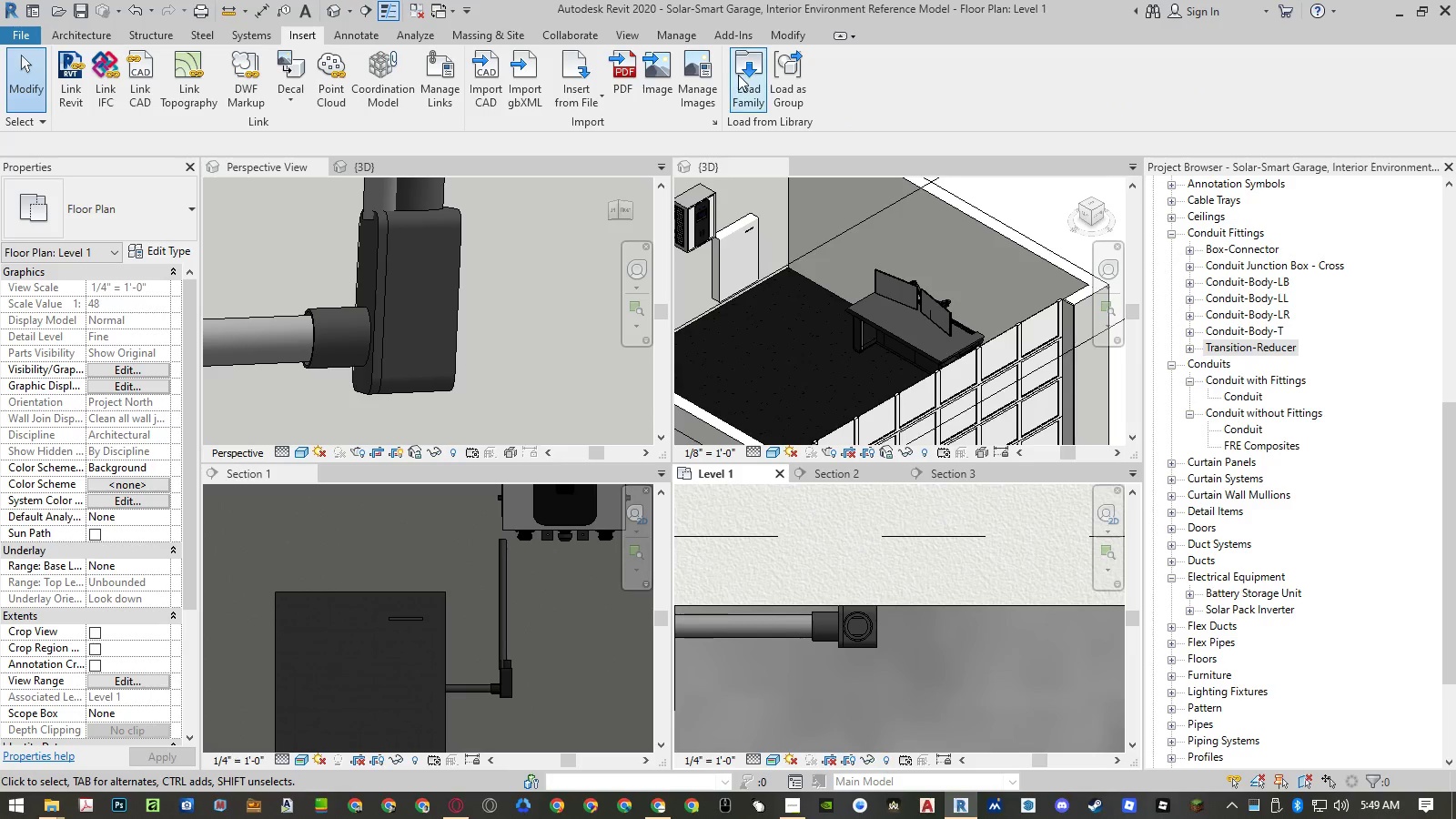 
left_click([738, 75])
 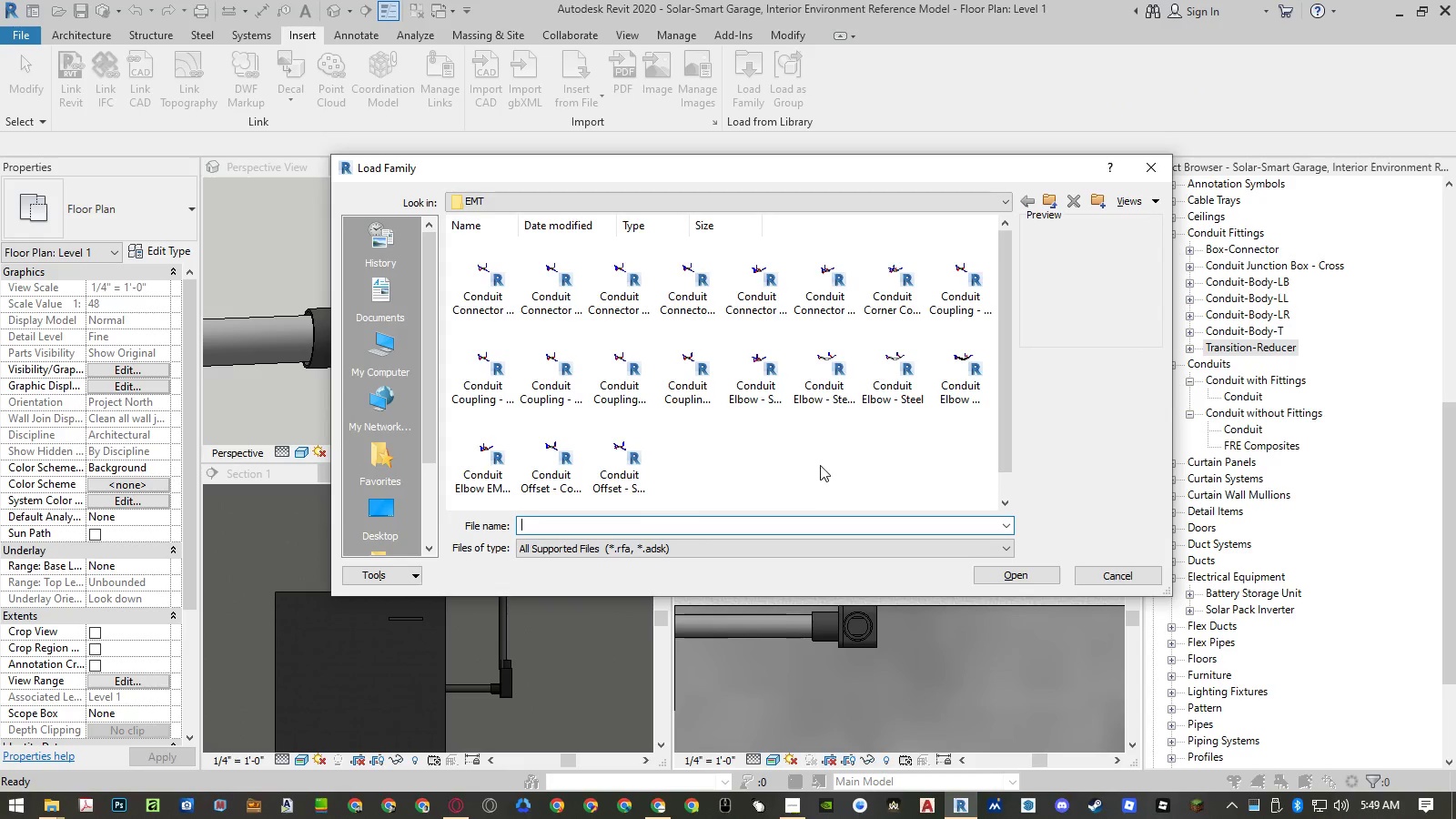 
left_click([1047, 198])
 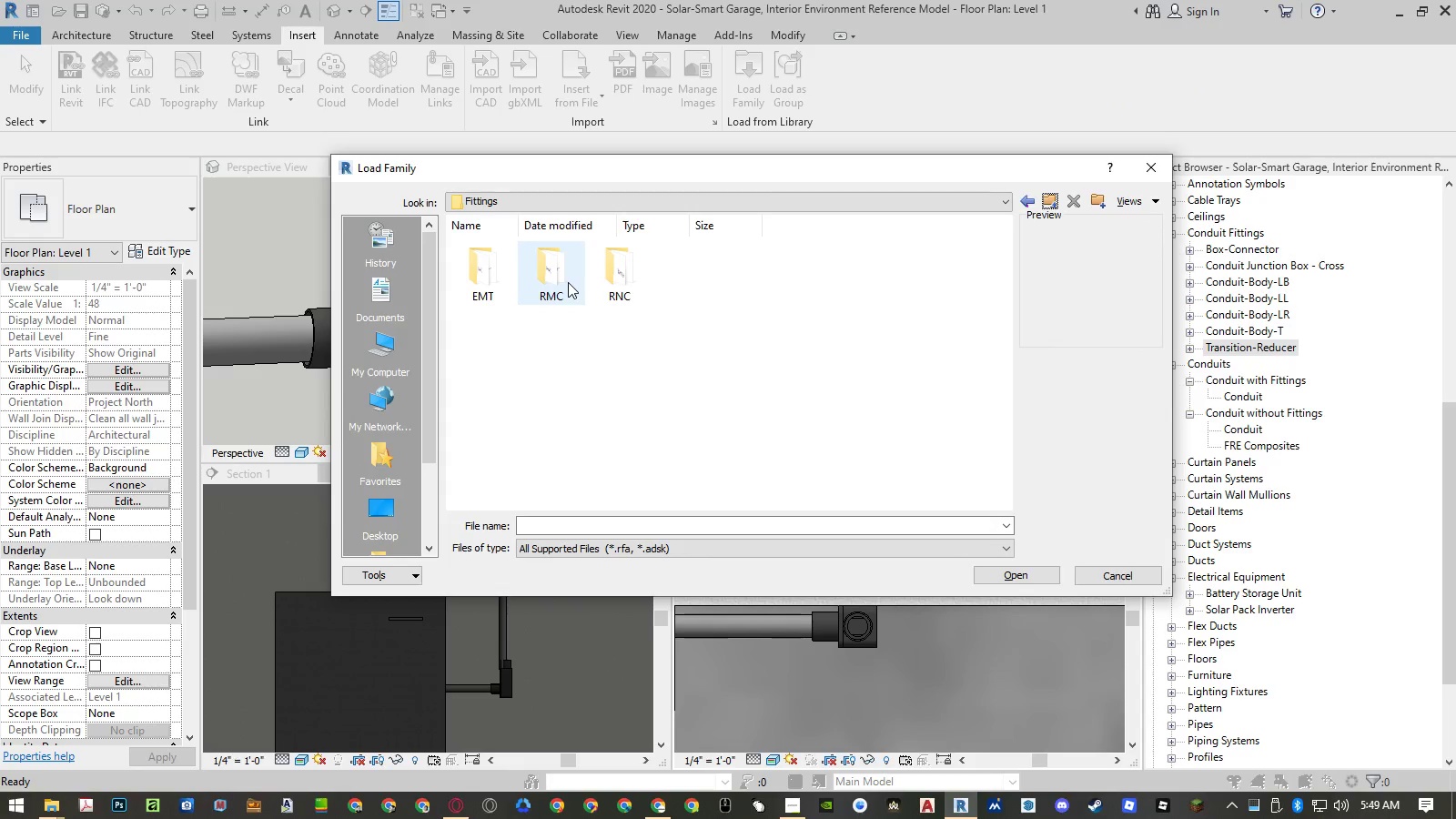 
double_click([568, 282])
 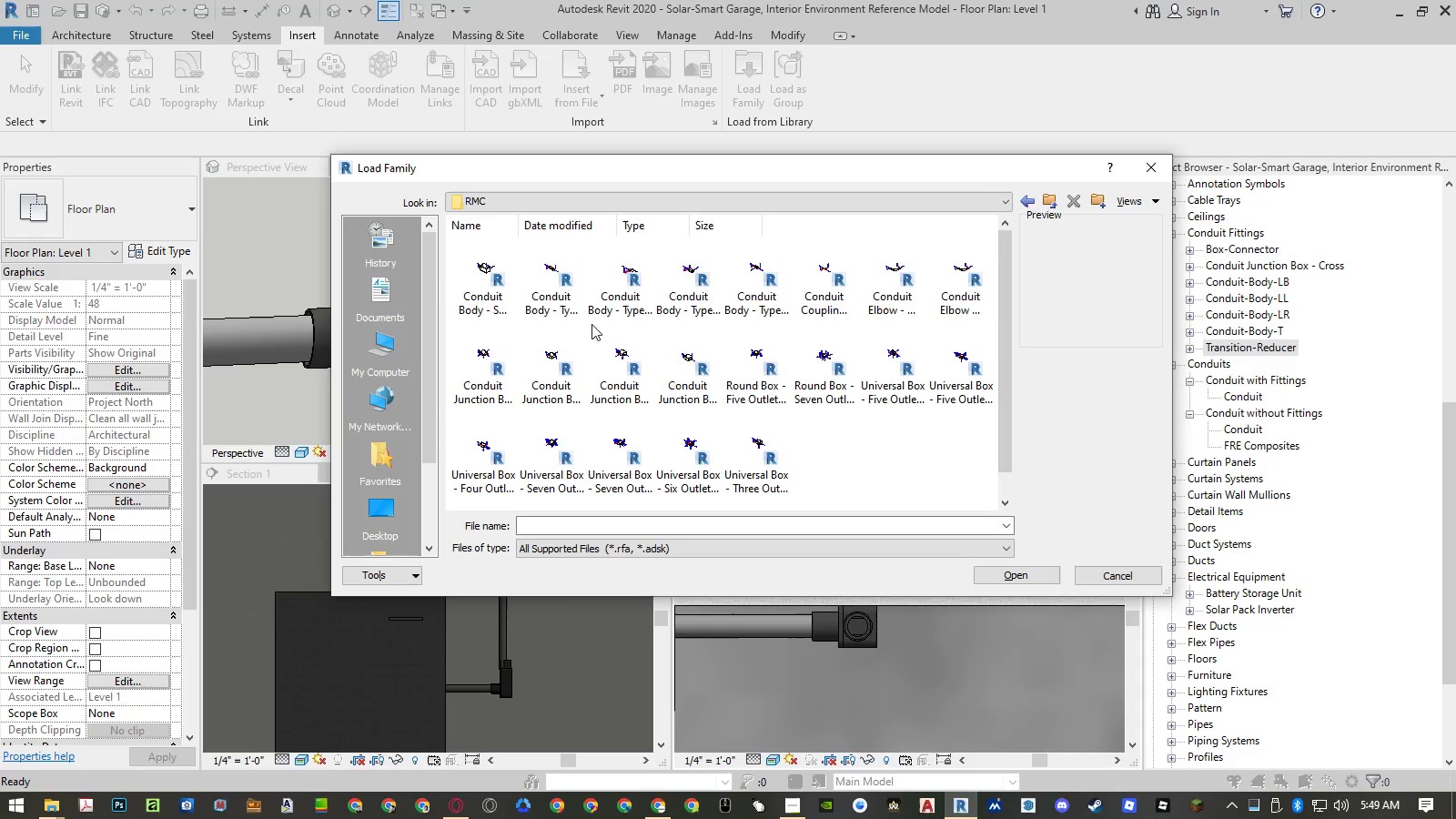 
left_click([592, 324])
 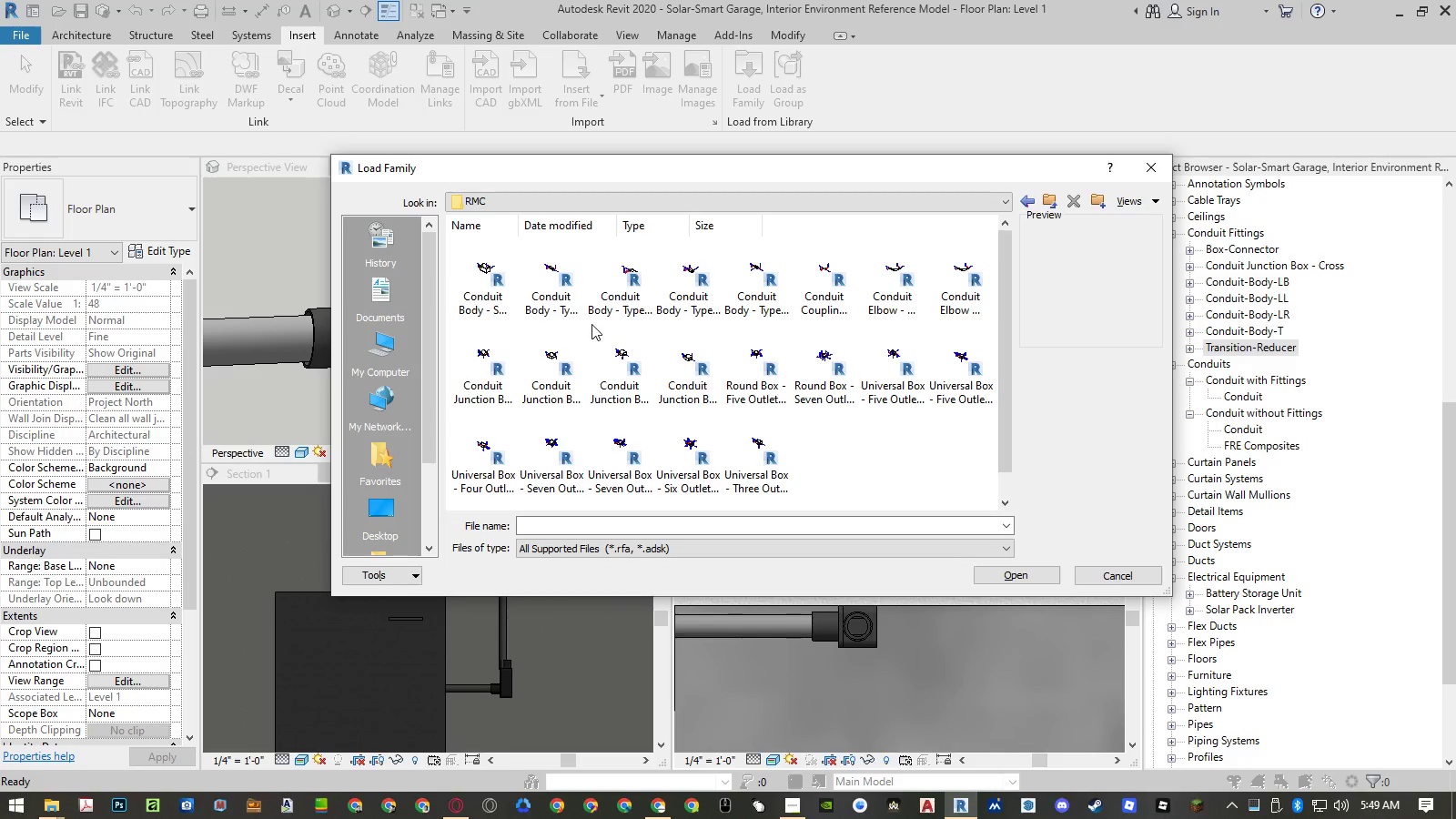 
key(Control+ControlLeft)
 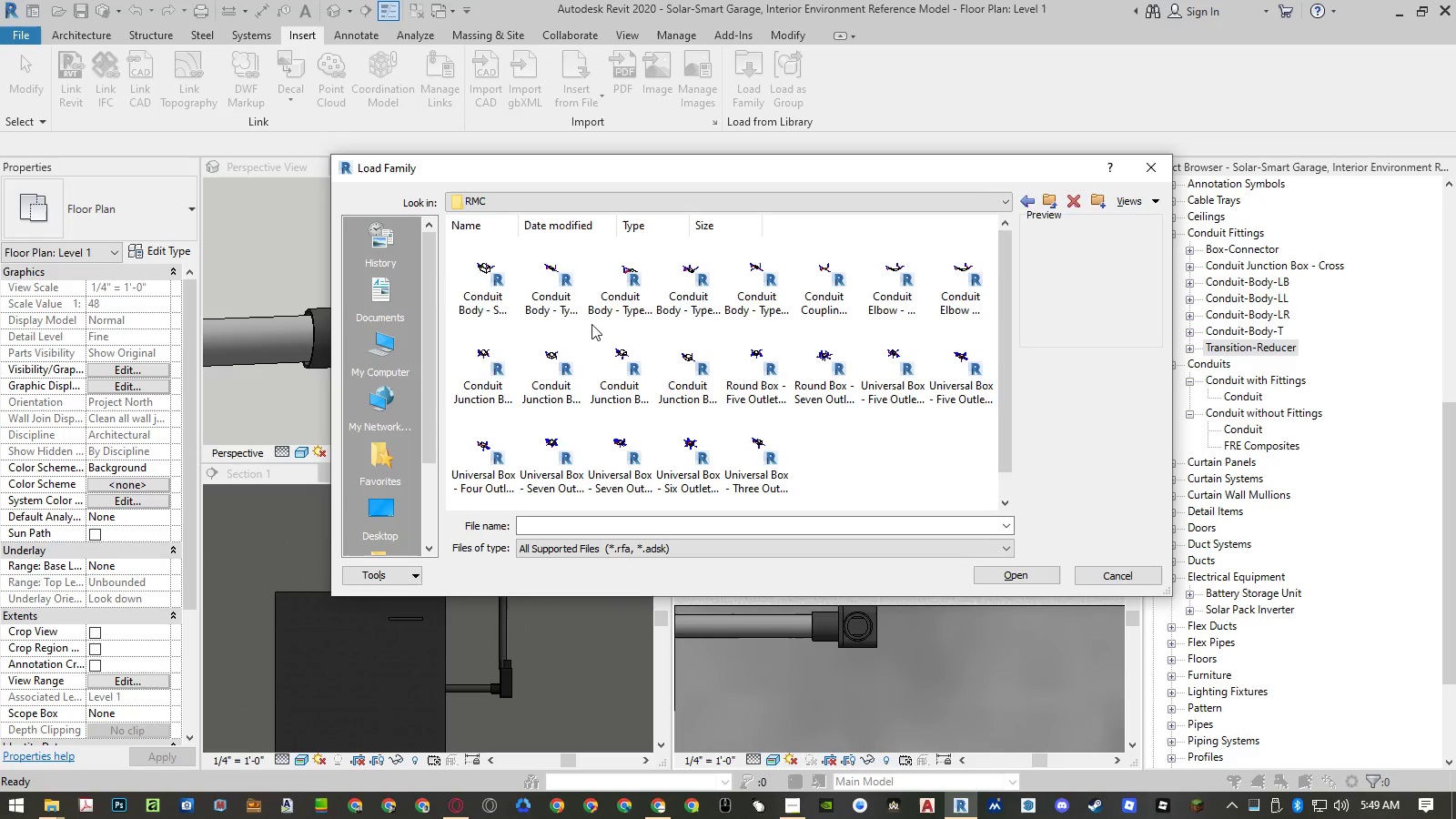 
key(Control+A)
 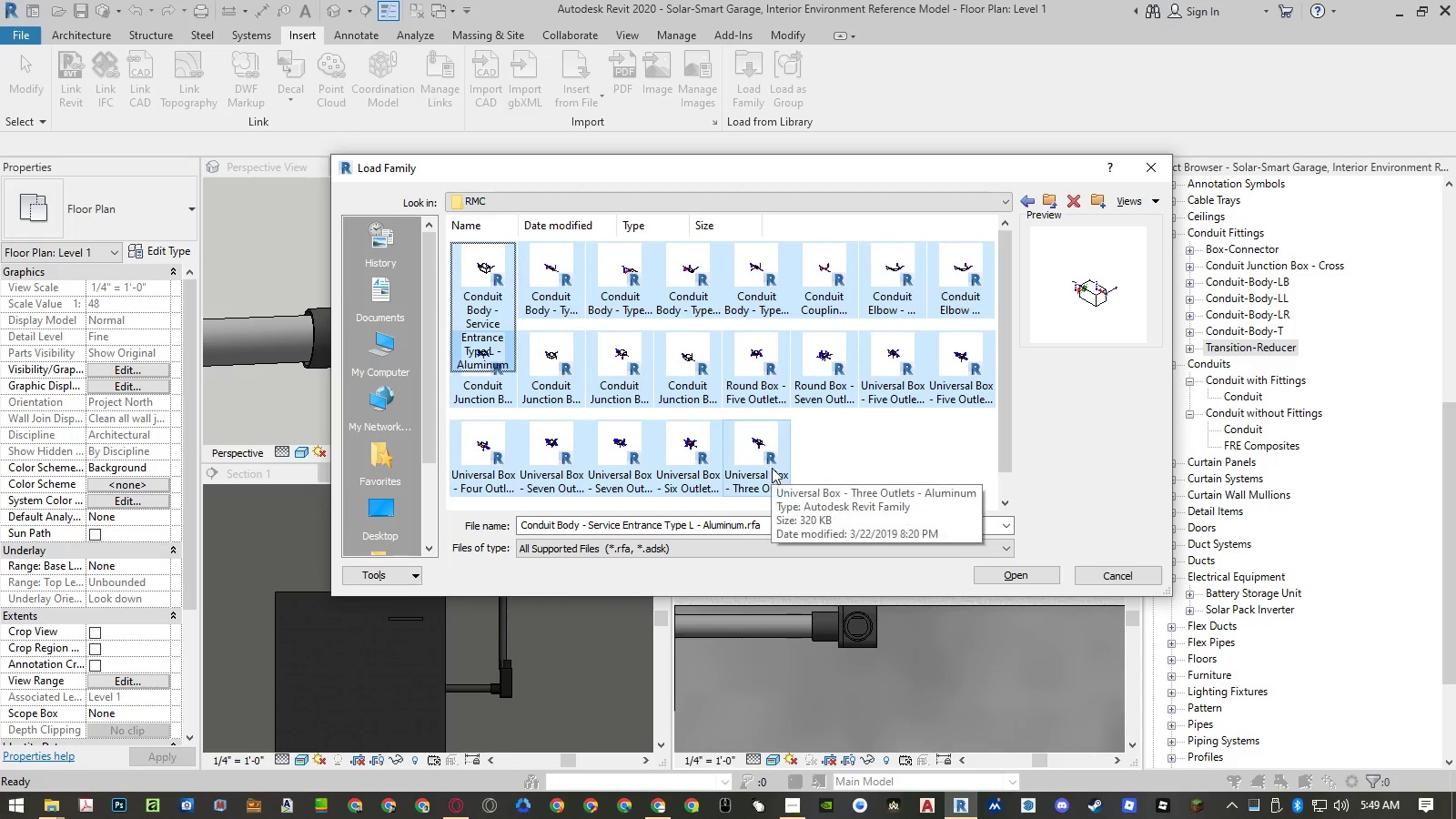 
left_click([756, 468])
 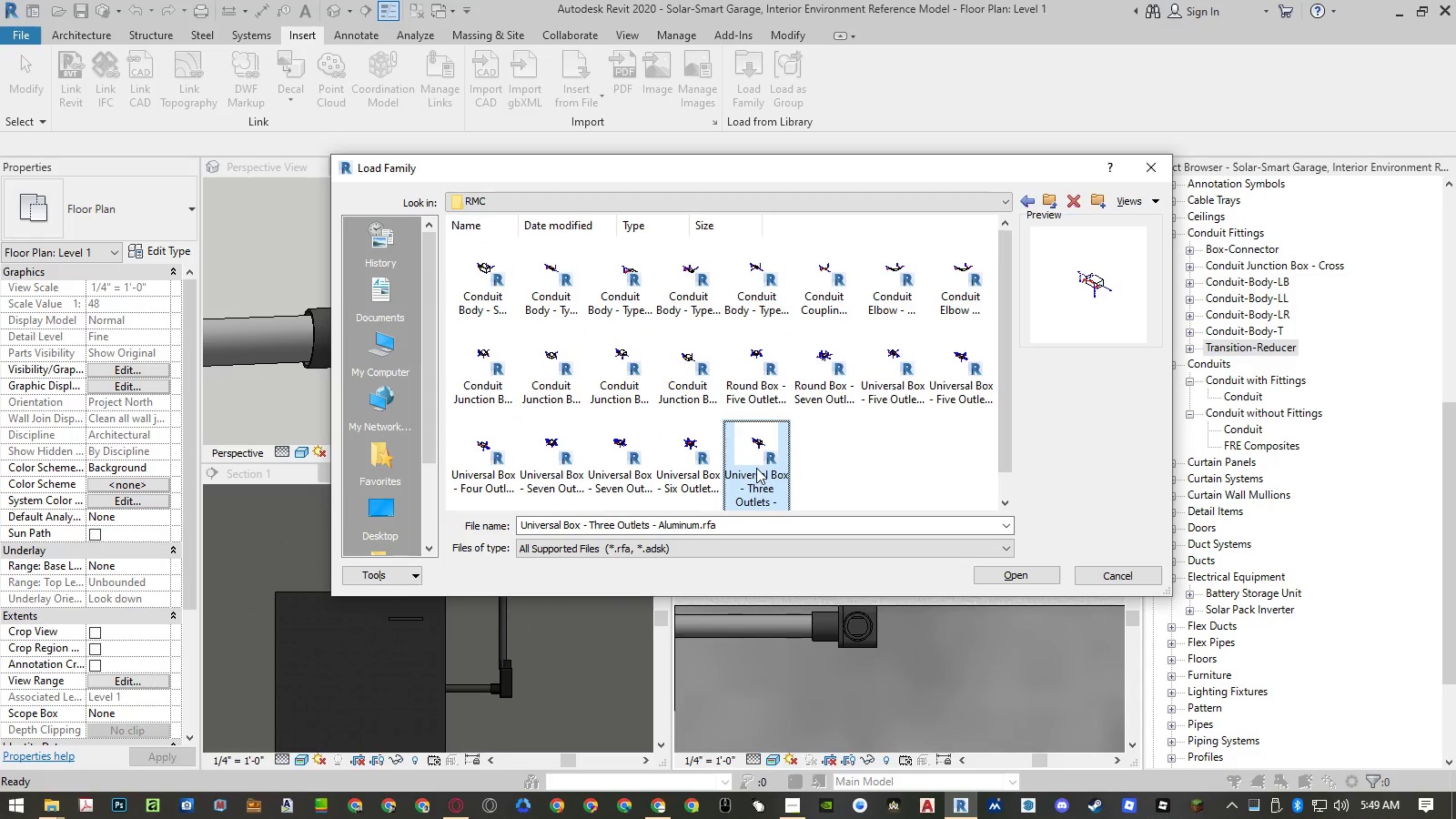 
key(ArrowLeft)
 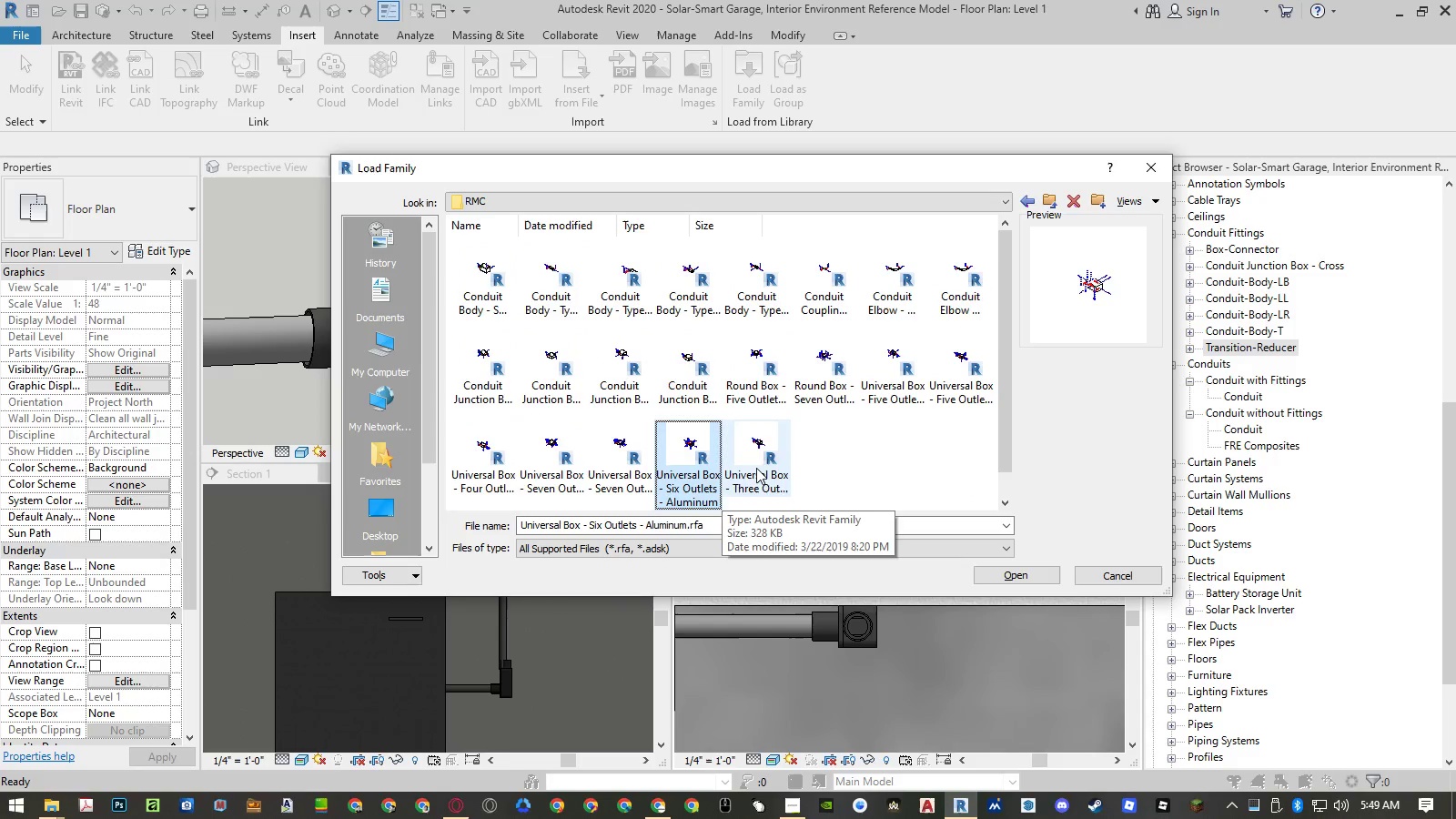 
key(ArrowLeft)
 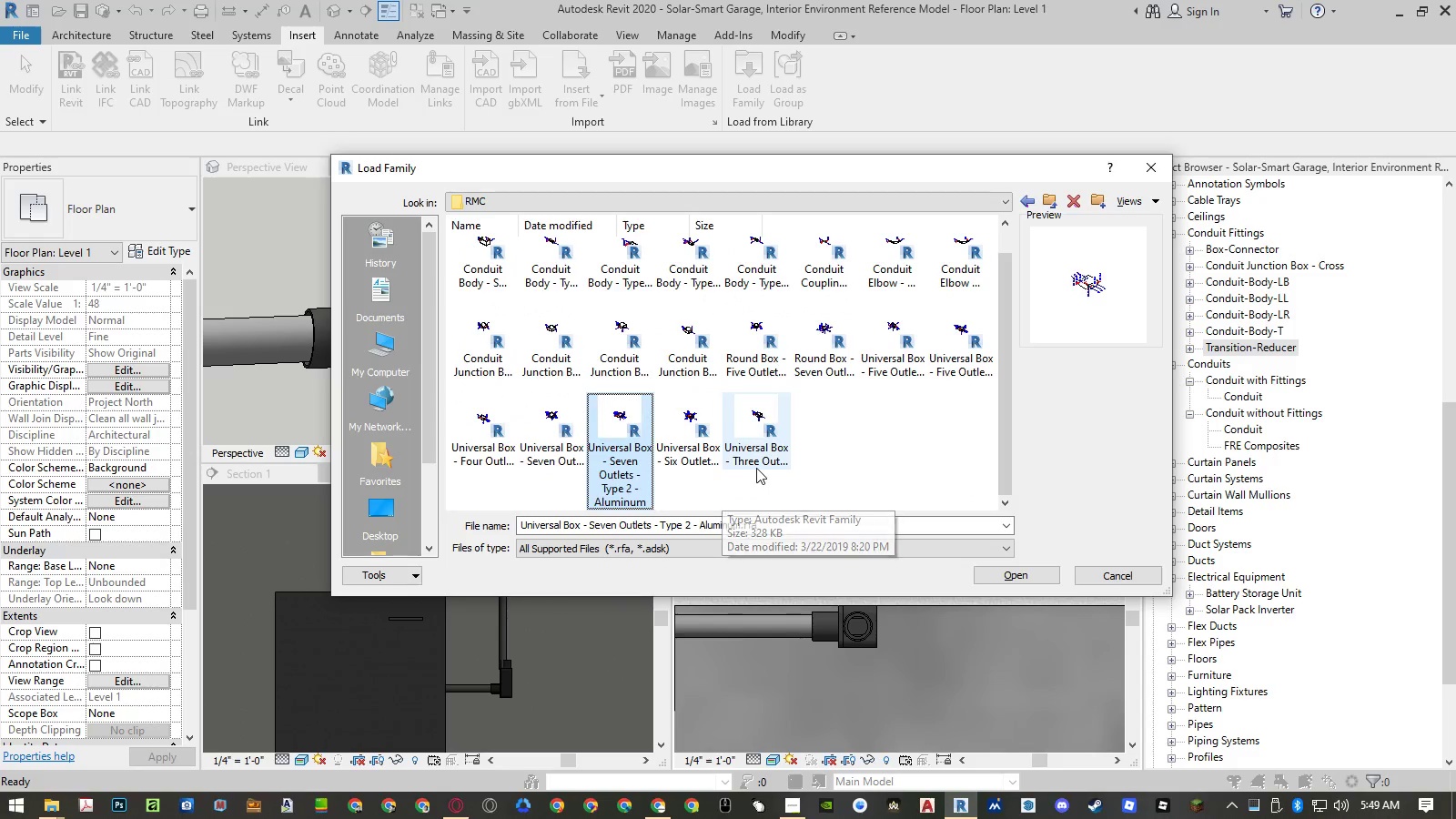 
key(ArrowLeft)
 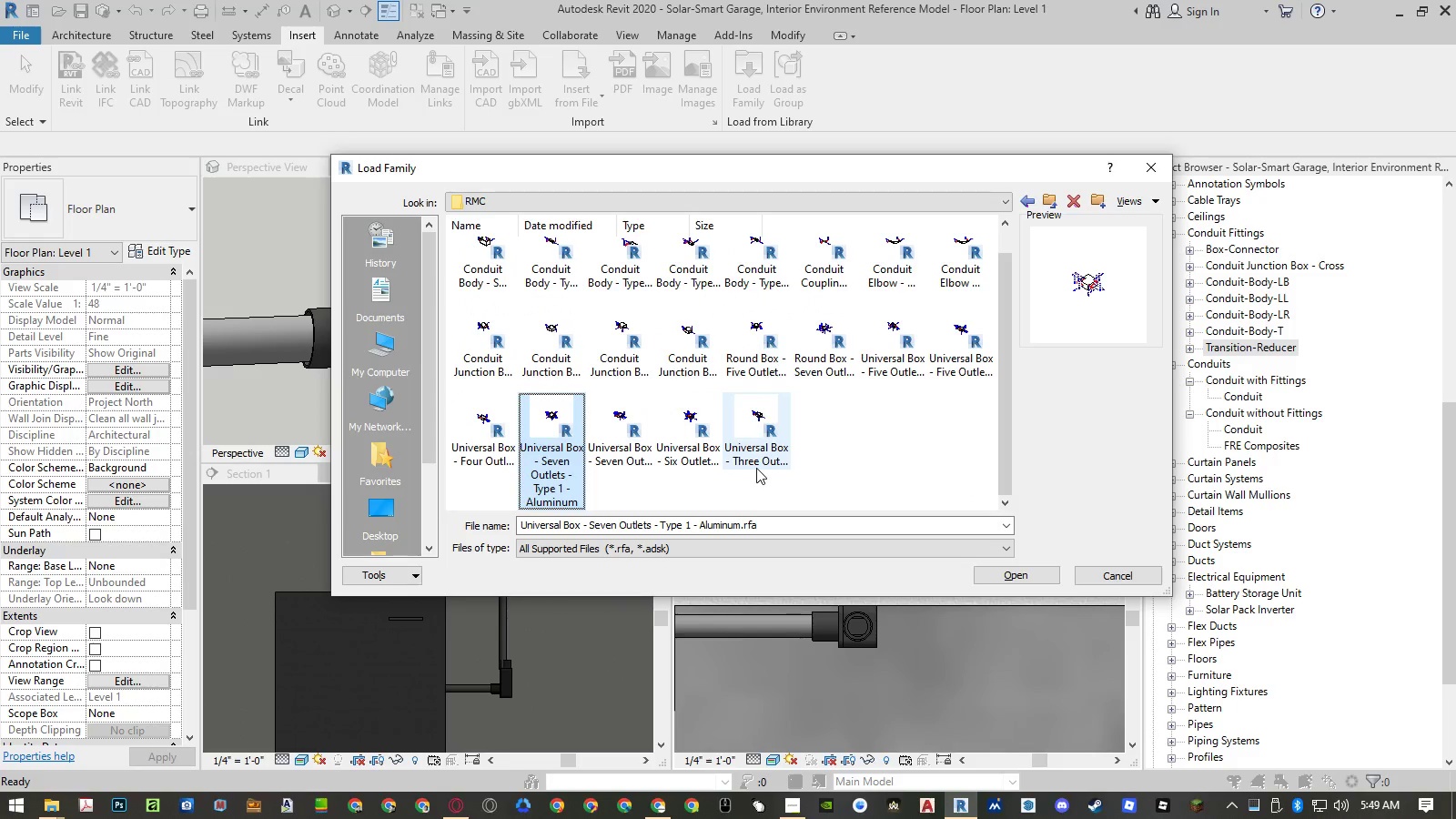 
key(ArrowLeft)
 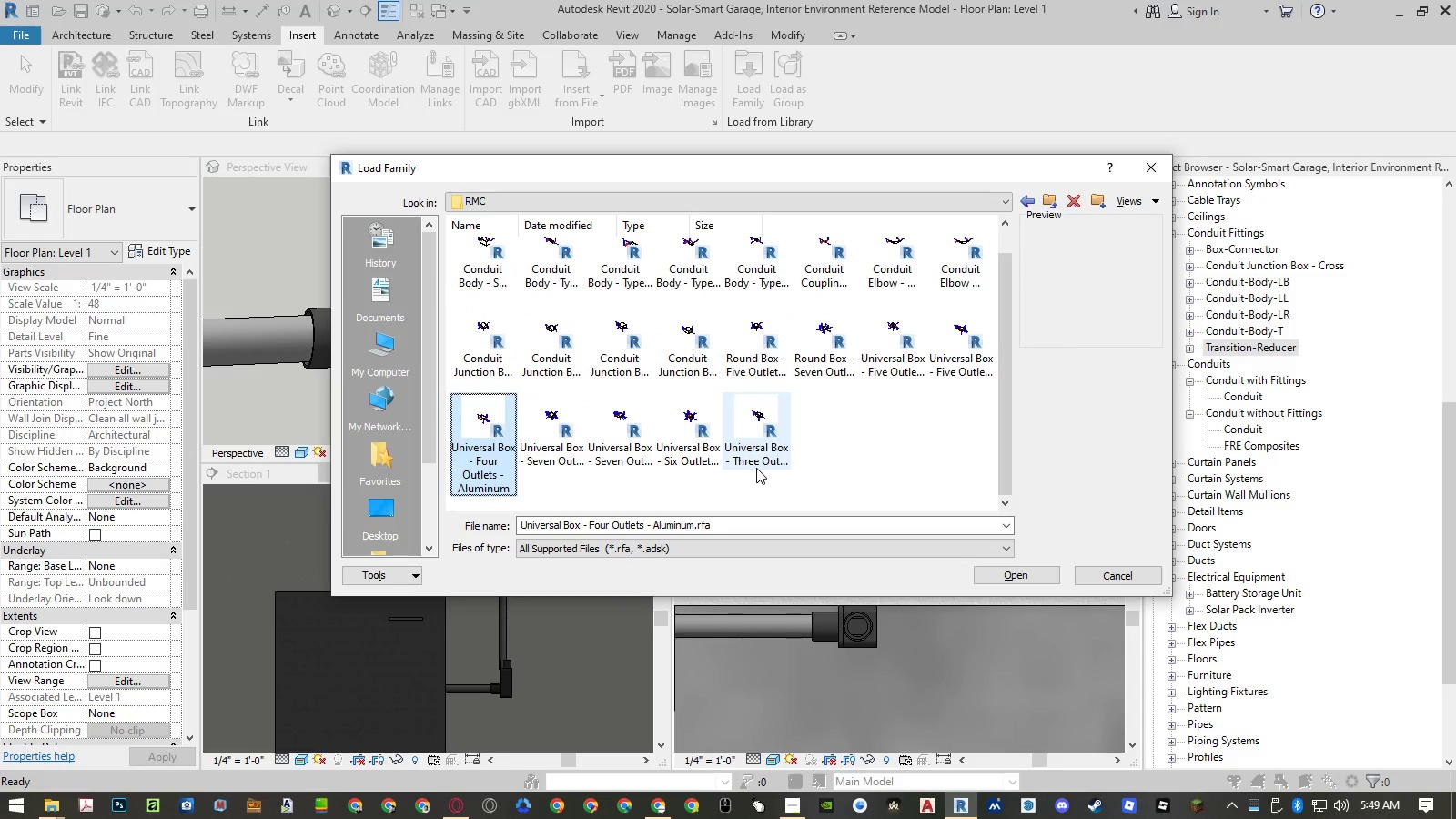 
key(ArrowLeft)
 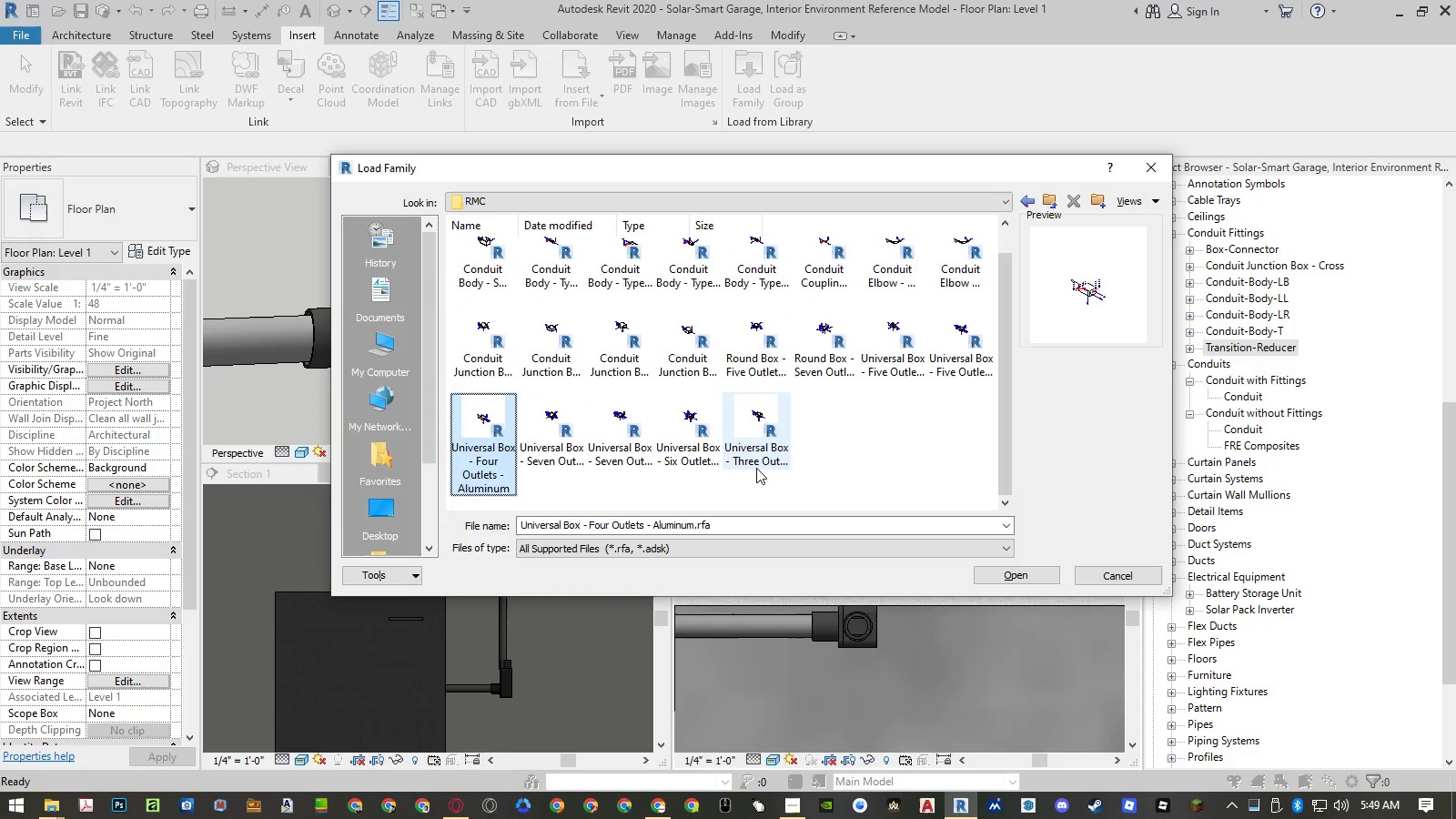 
key(ArrowUp)
 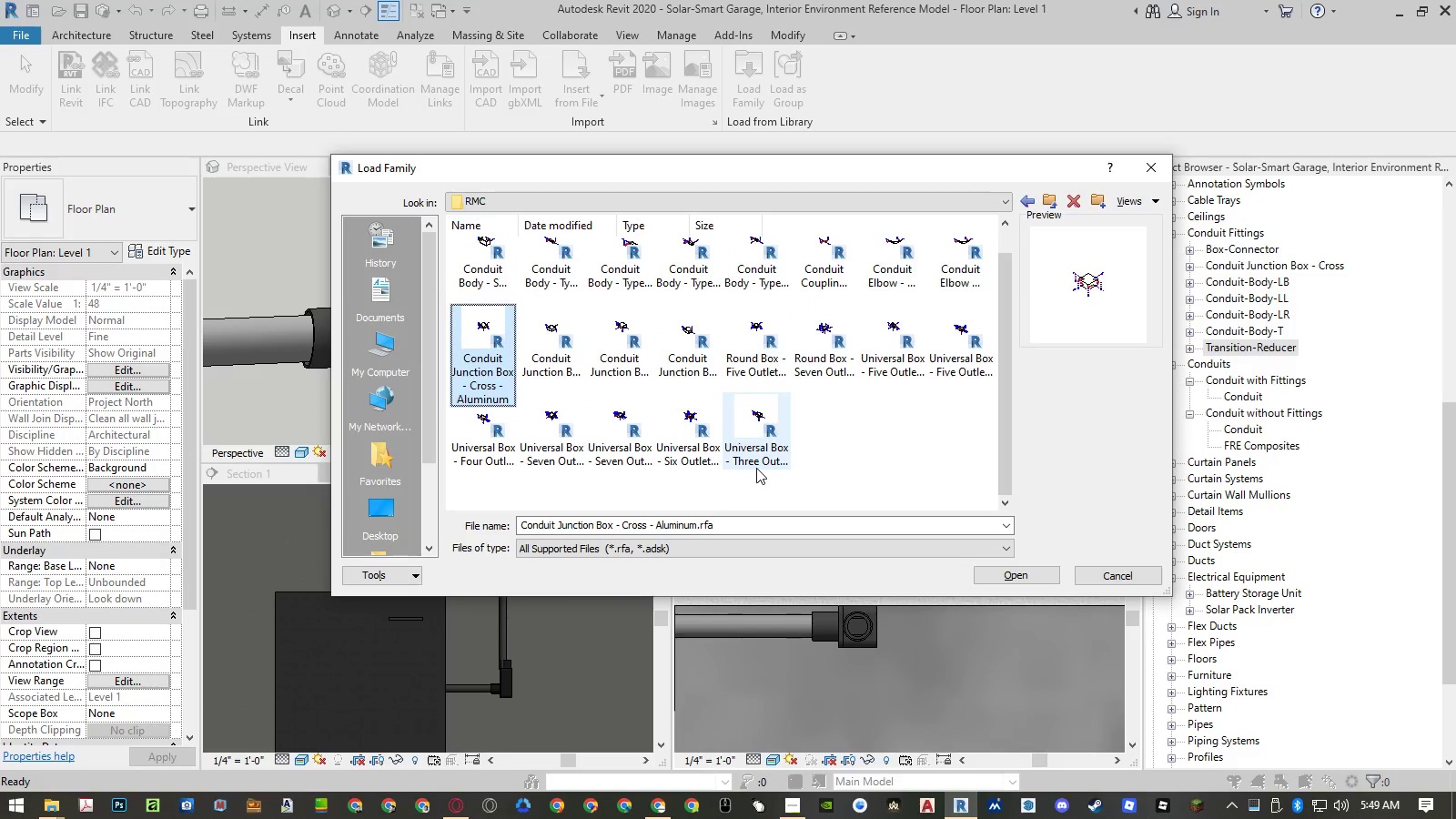 
key(ArrowRight)
 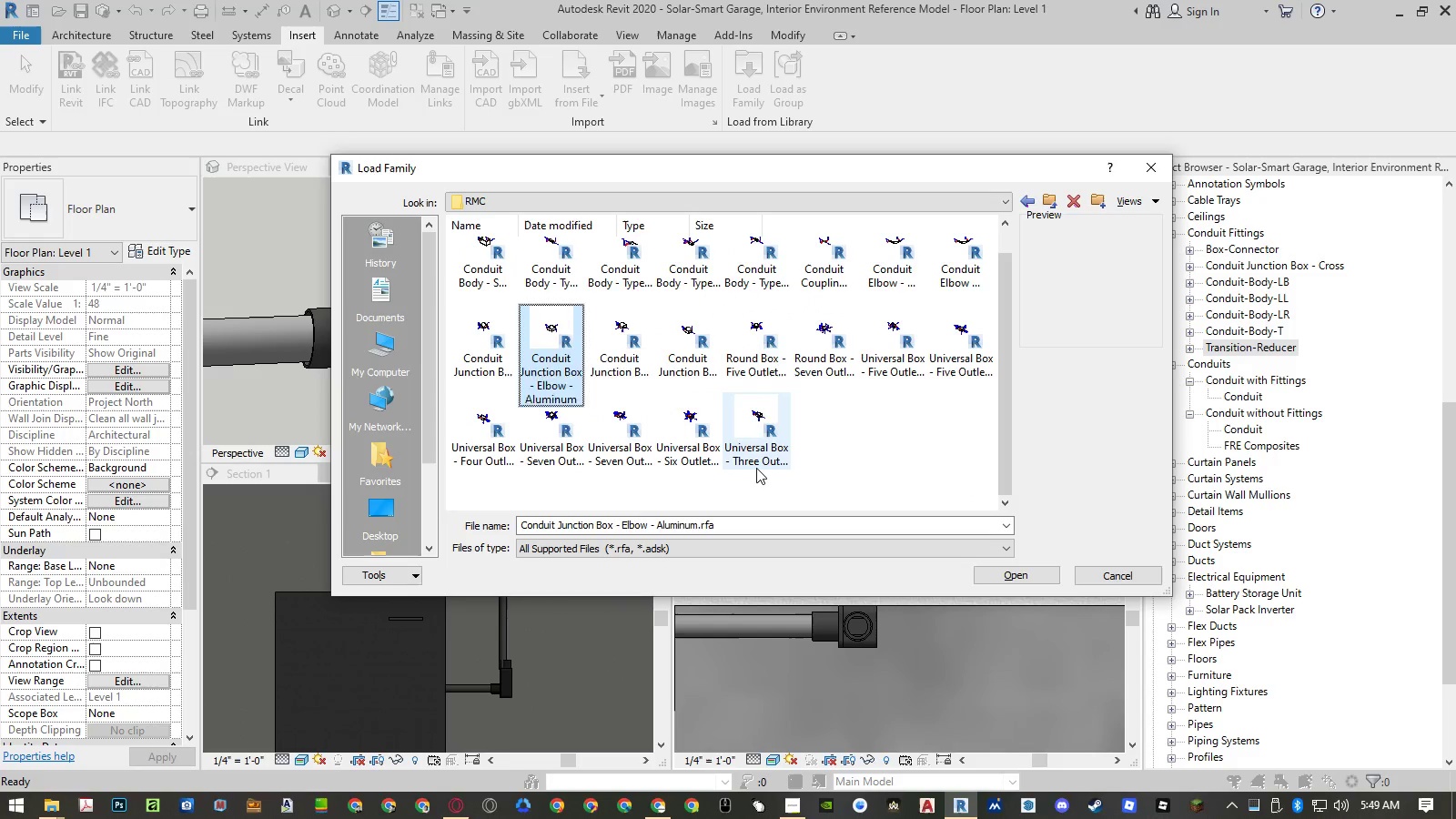 
key(ArrowRight)
 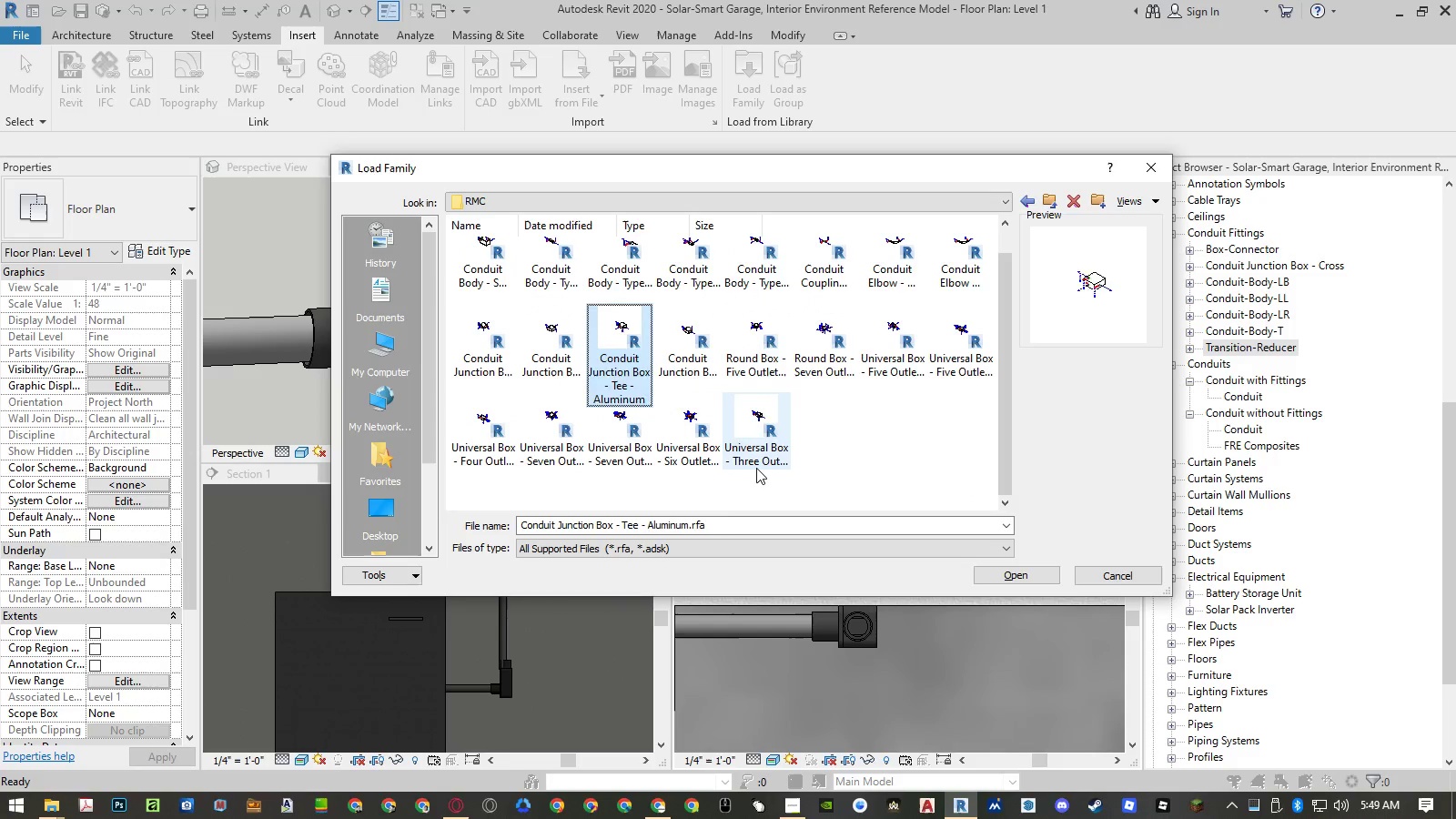 
key(ArrowRight)
 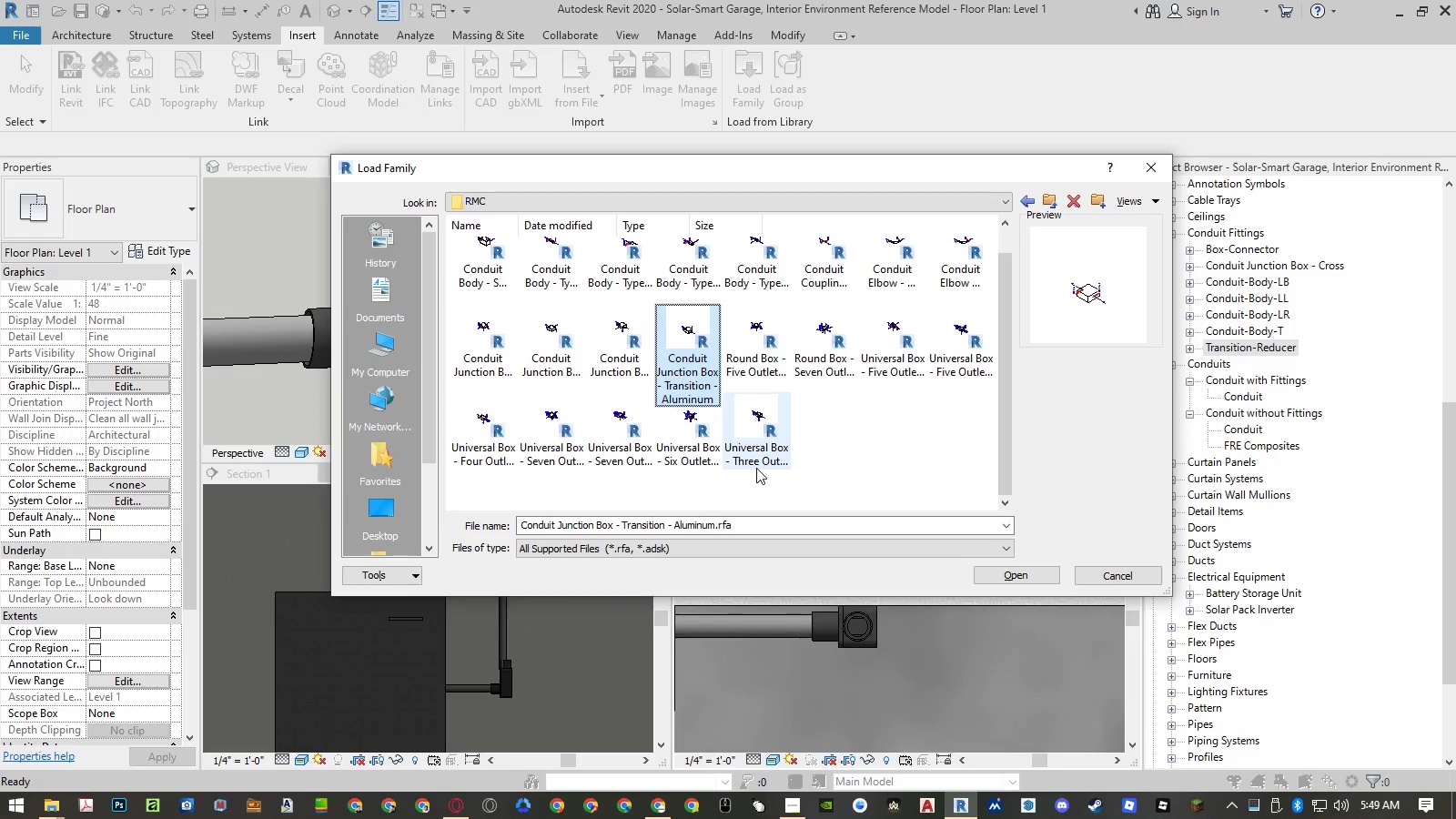 
key(ArrowRight)
 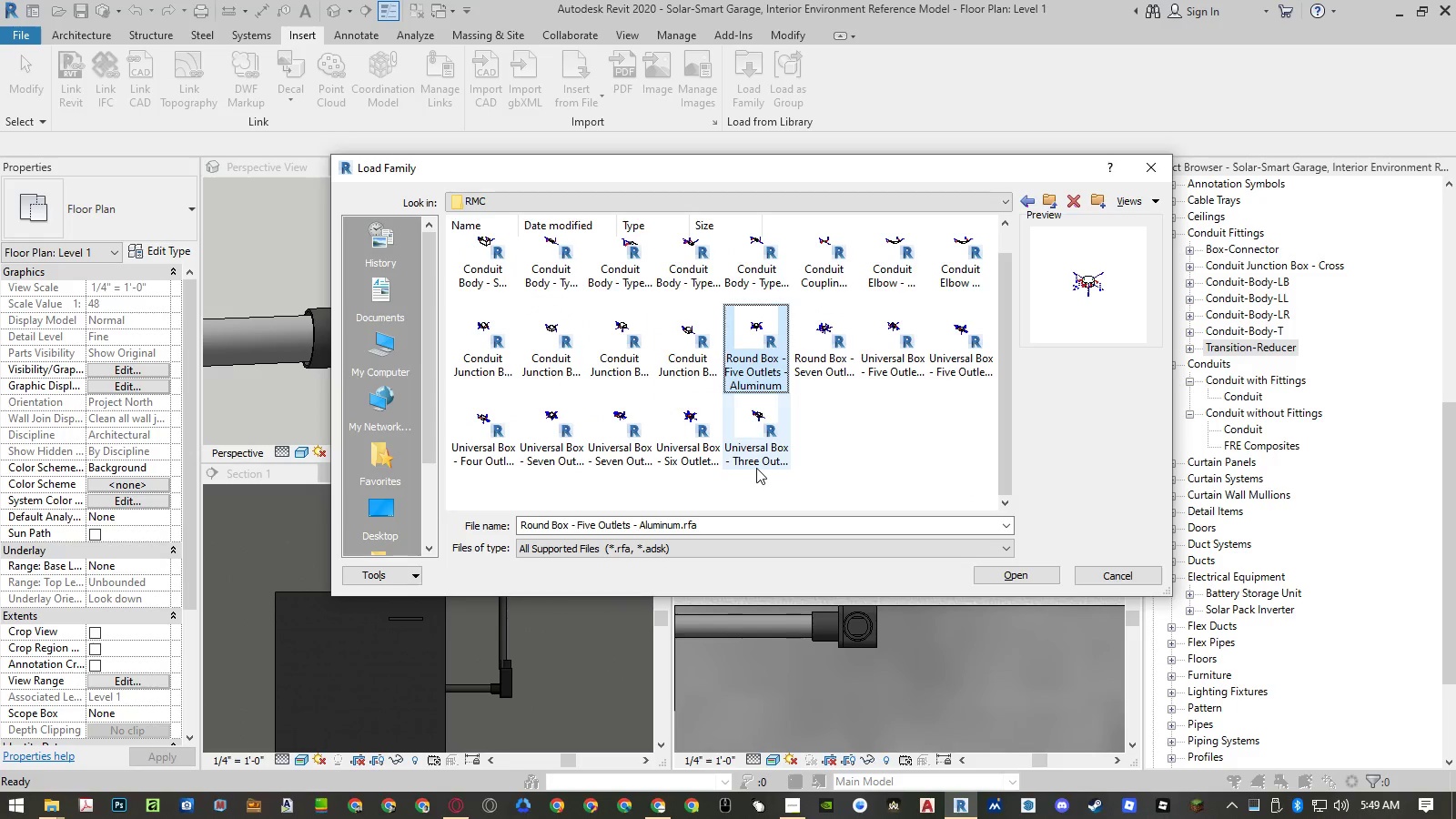 
key(ArrowRight)
 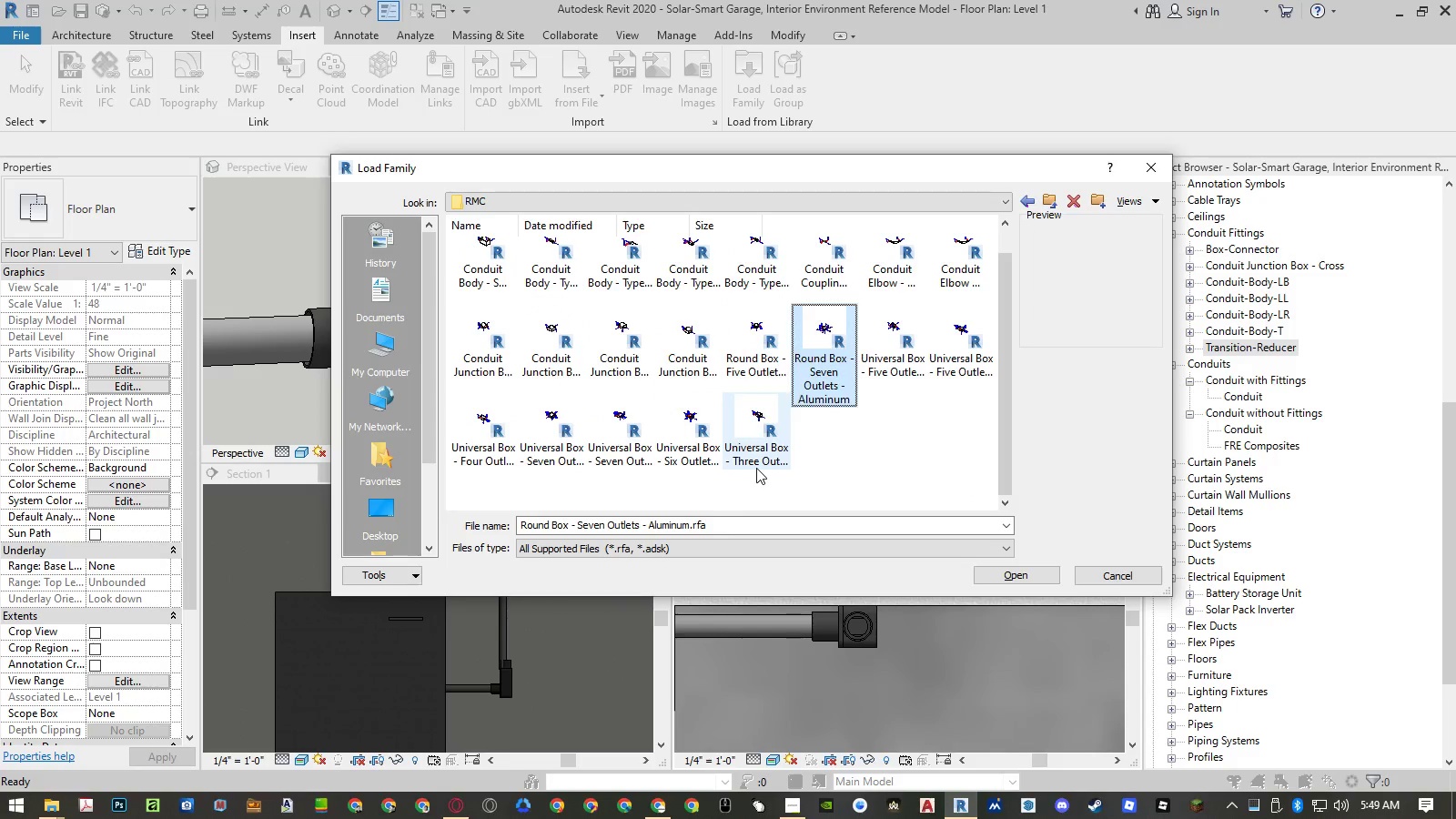 
key(ArrowRight)
 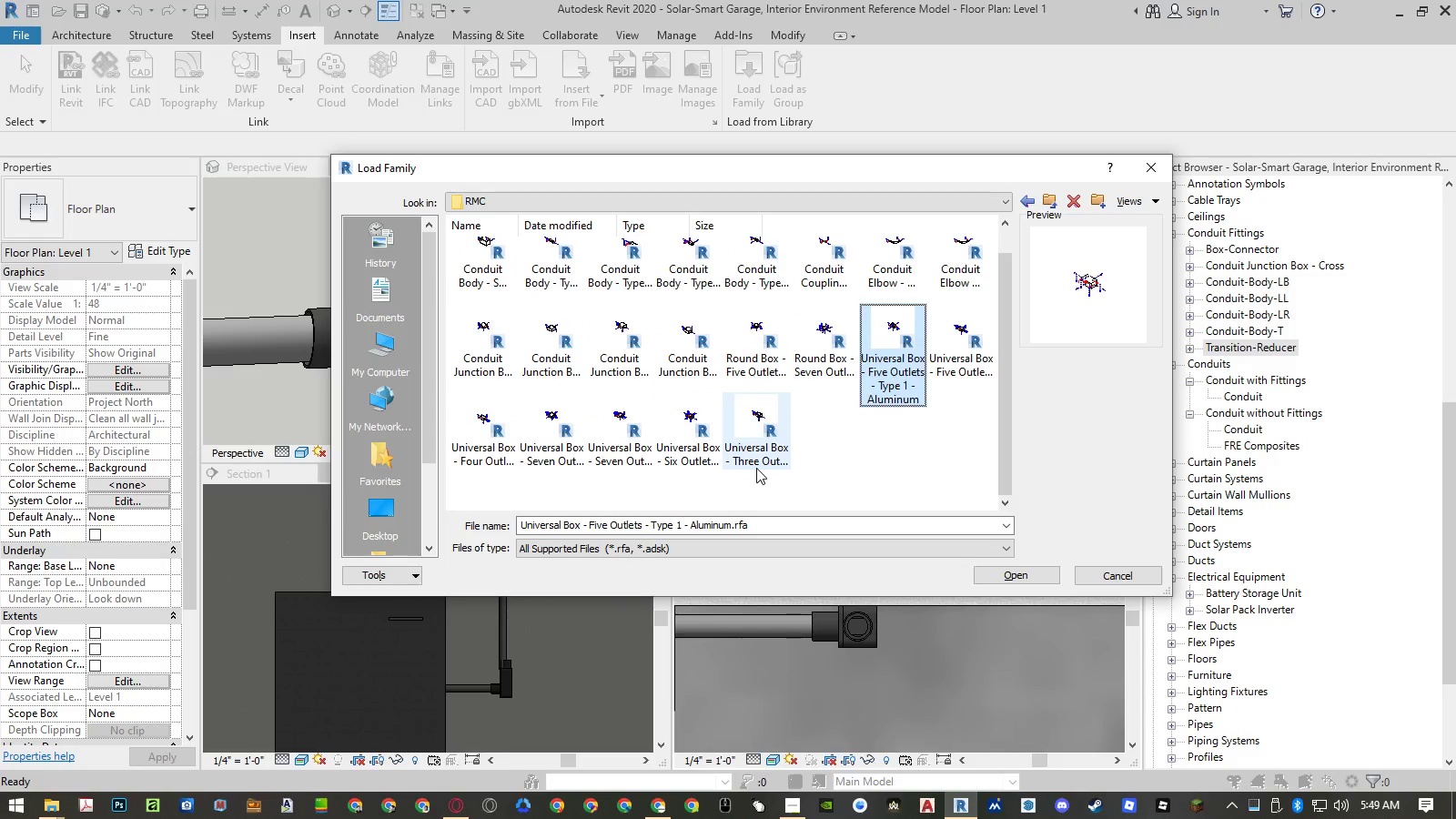 
key(ArrowRight)
 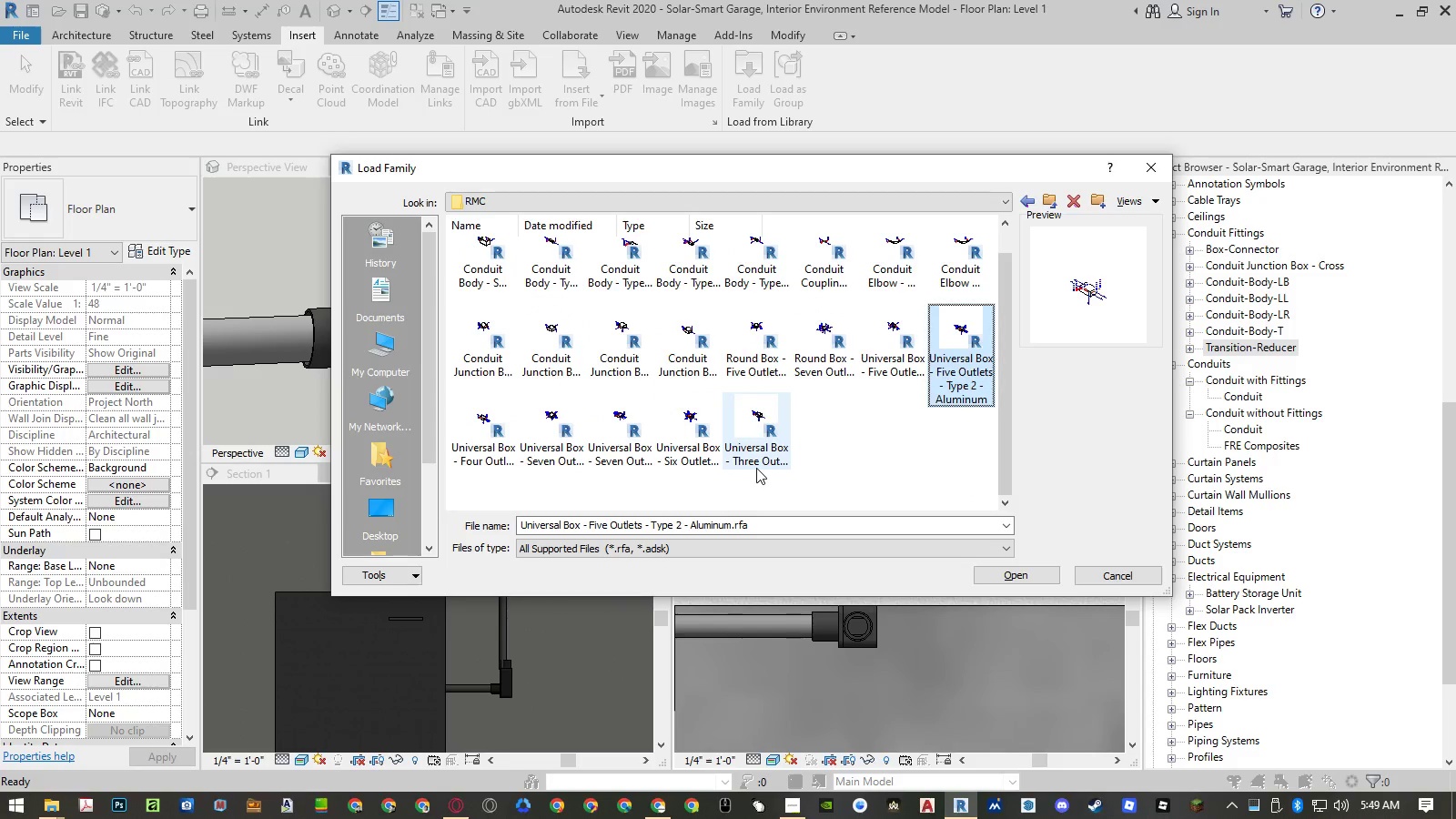 
key(ArrowRight)
 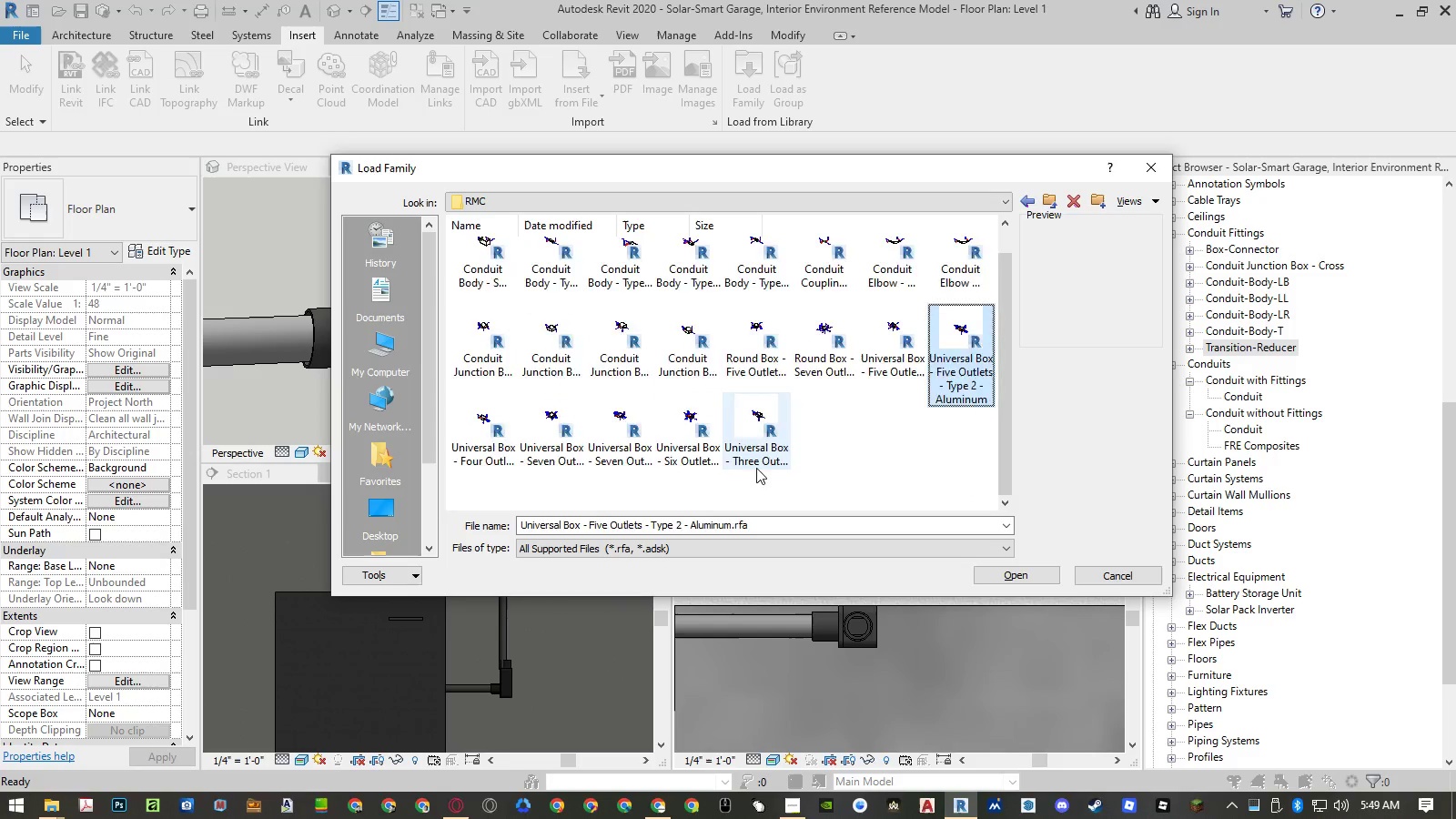 
key(ArrowUp)
 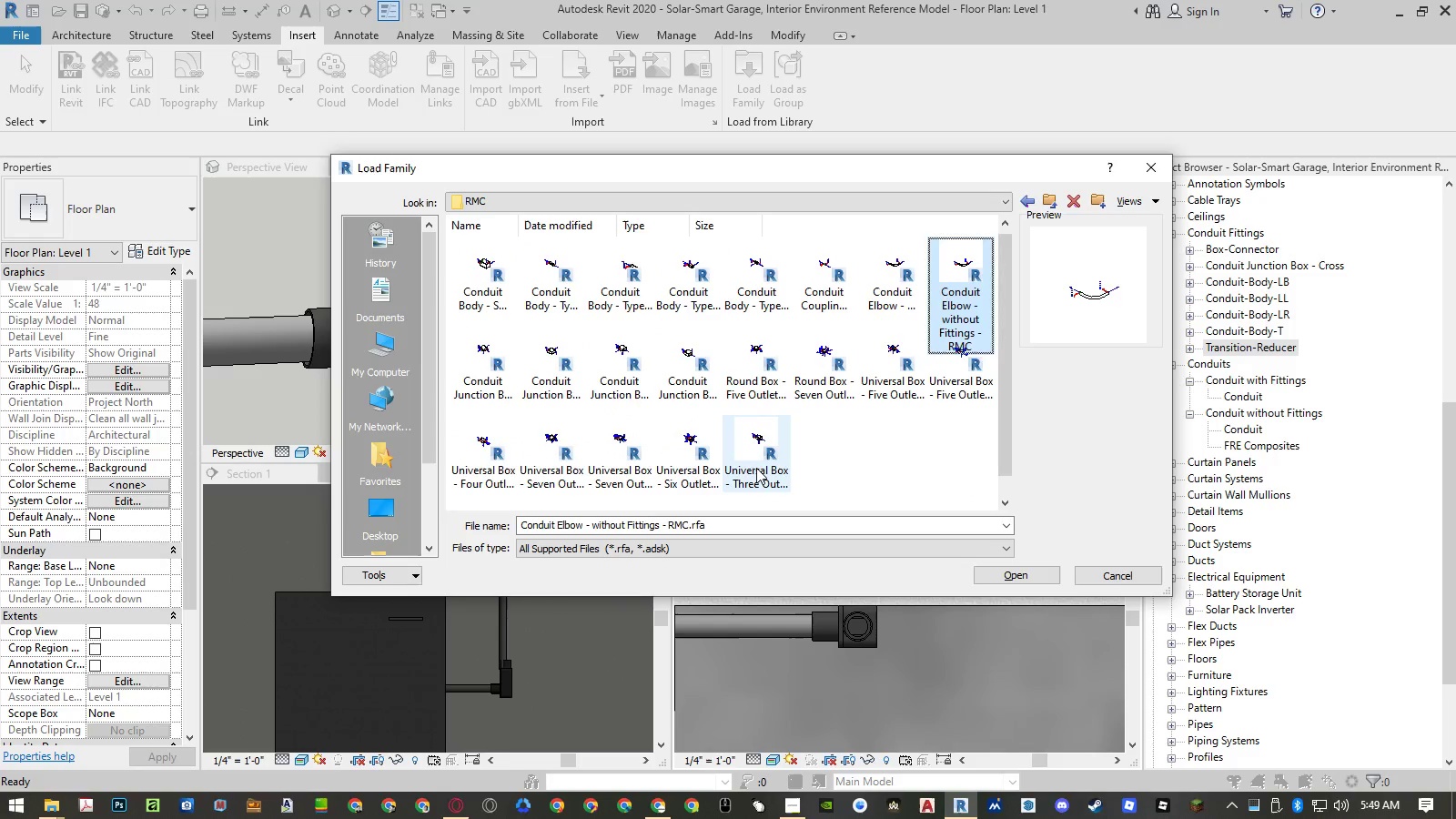 
key(ArrowLeft)
 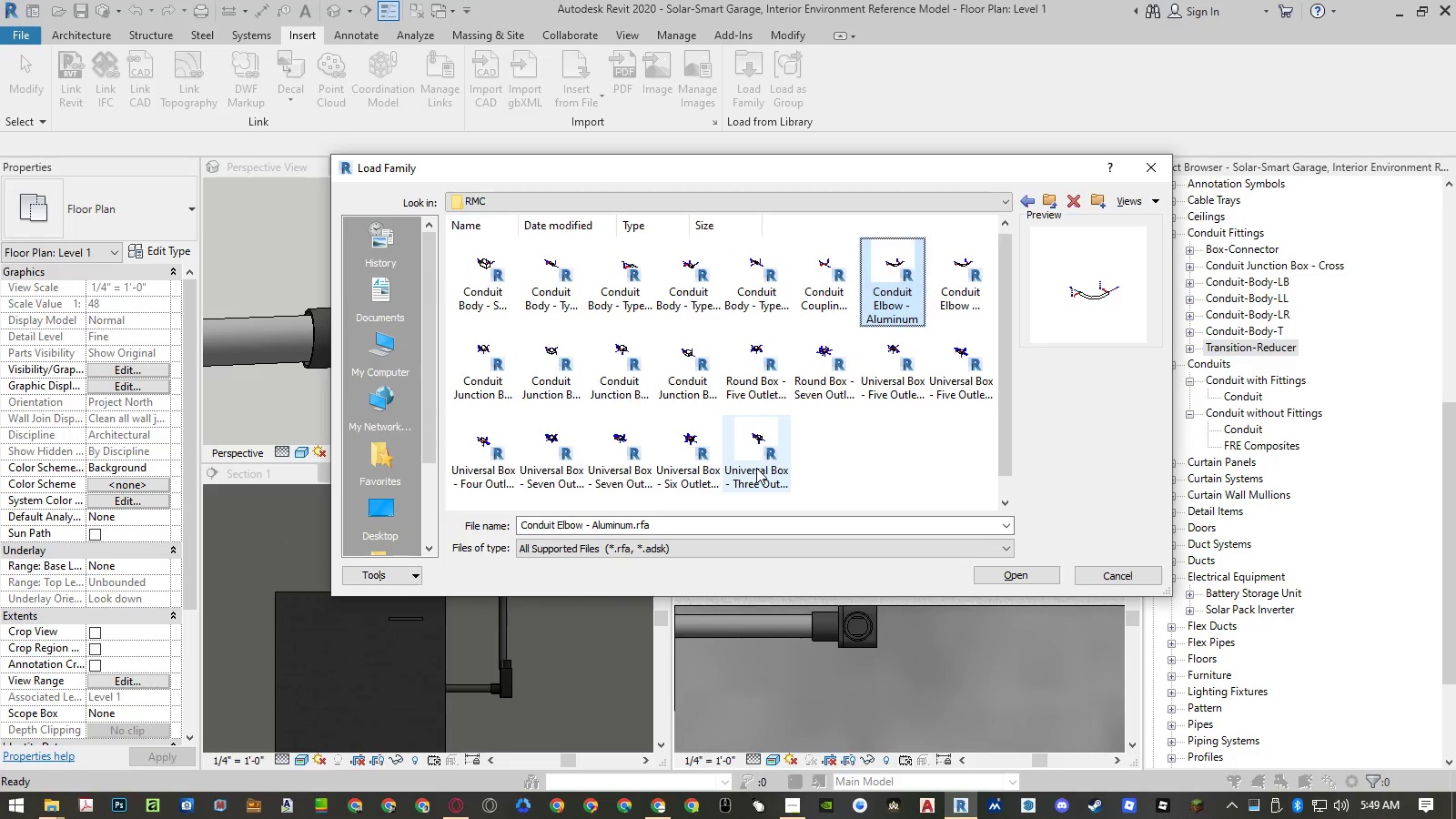 
key(ArrowLeft)
 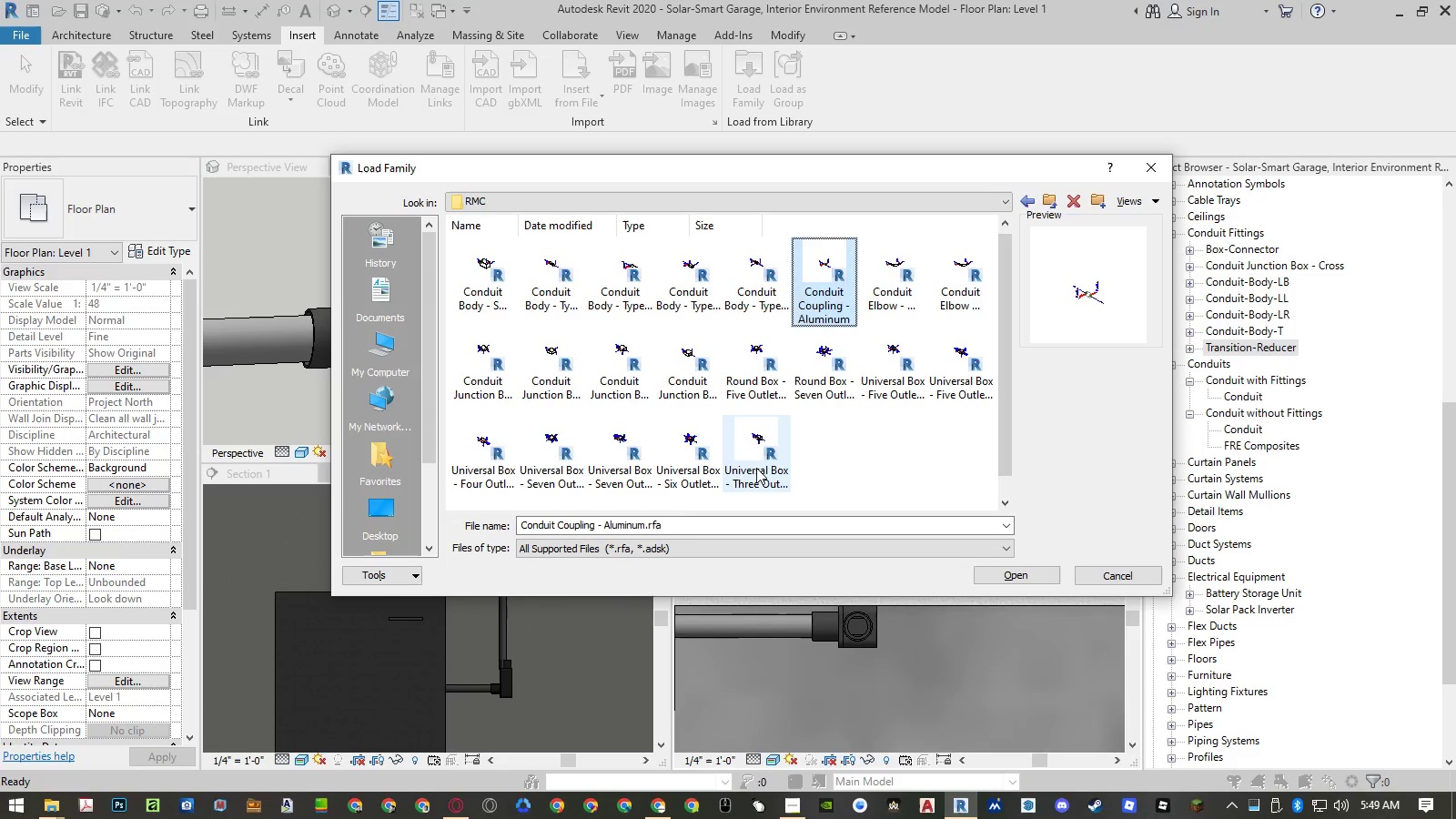 
key(ArrowLeft)
 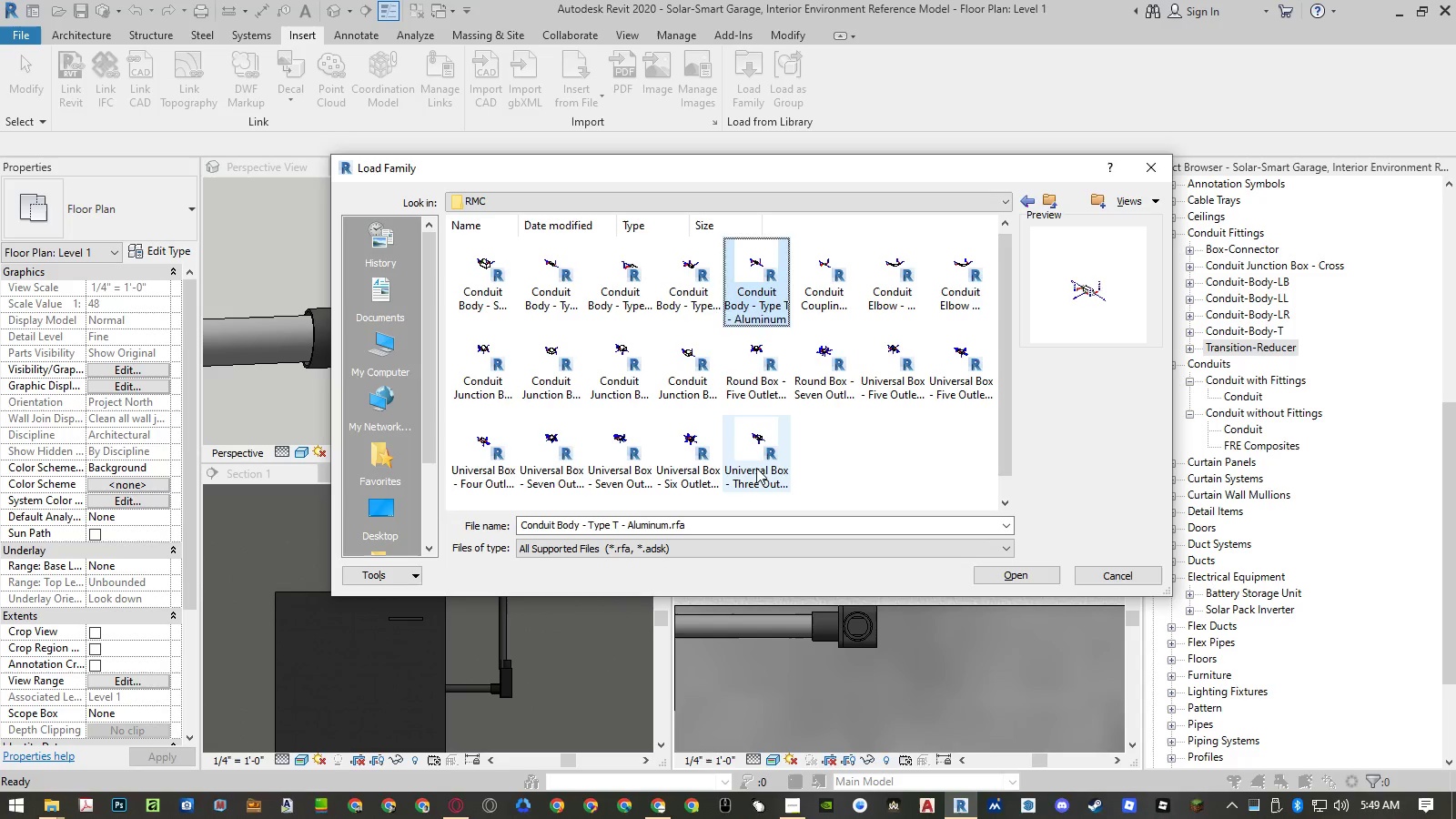 
key(ArrowLeft)
 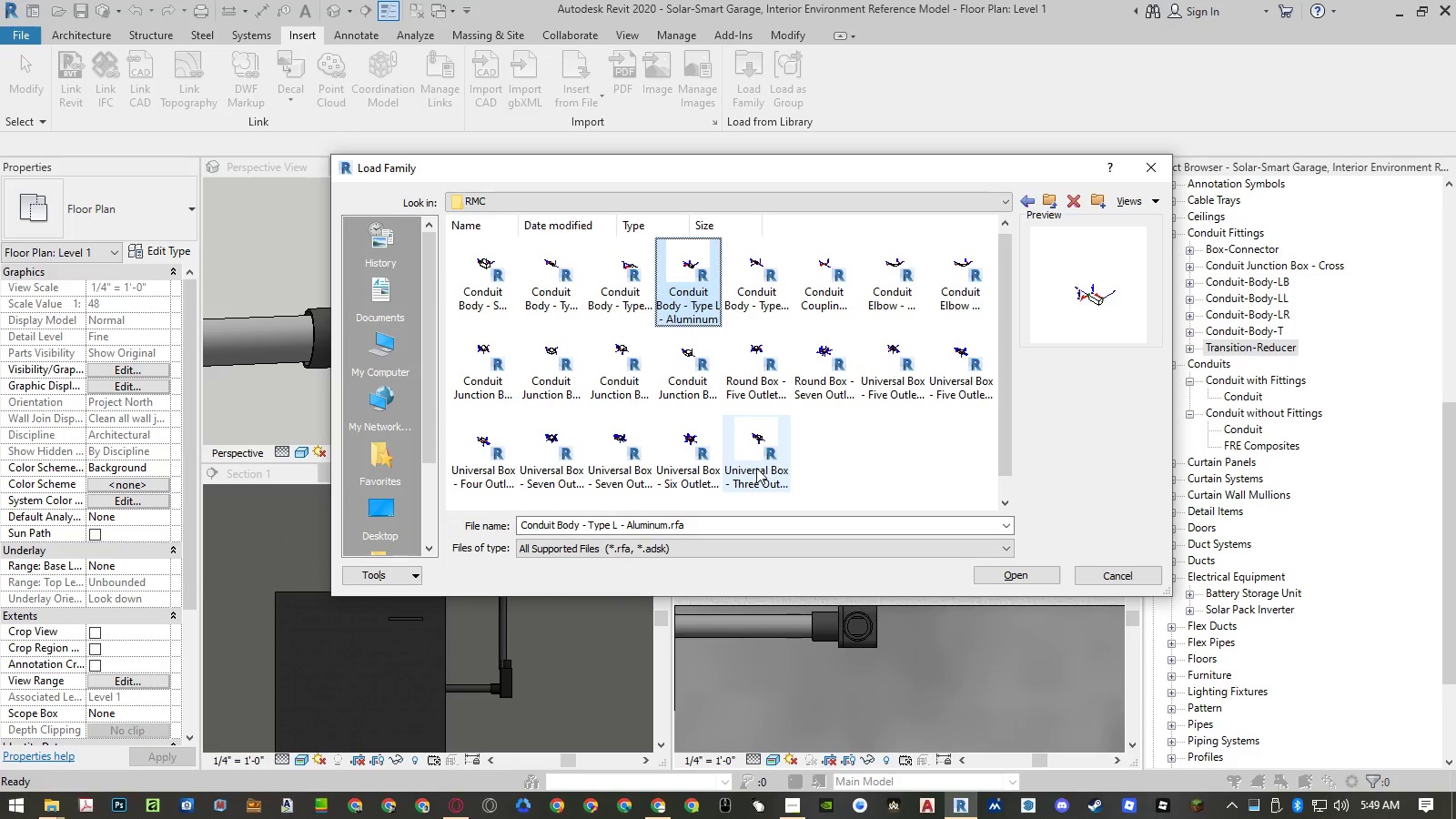 
key(ArrowLeft)
 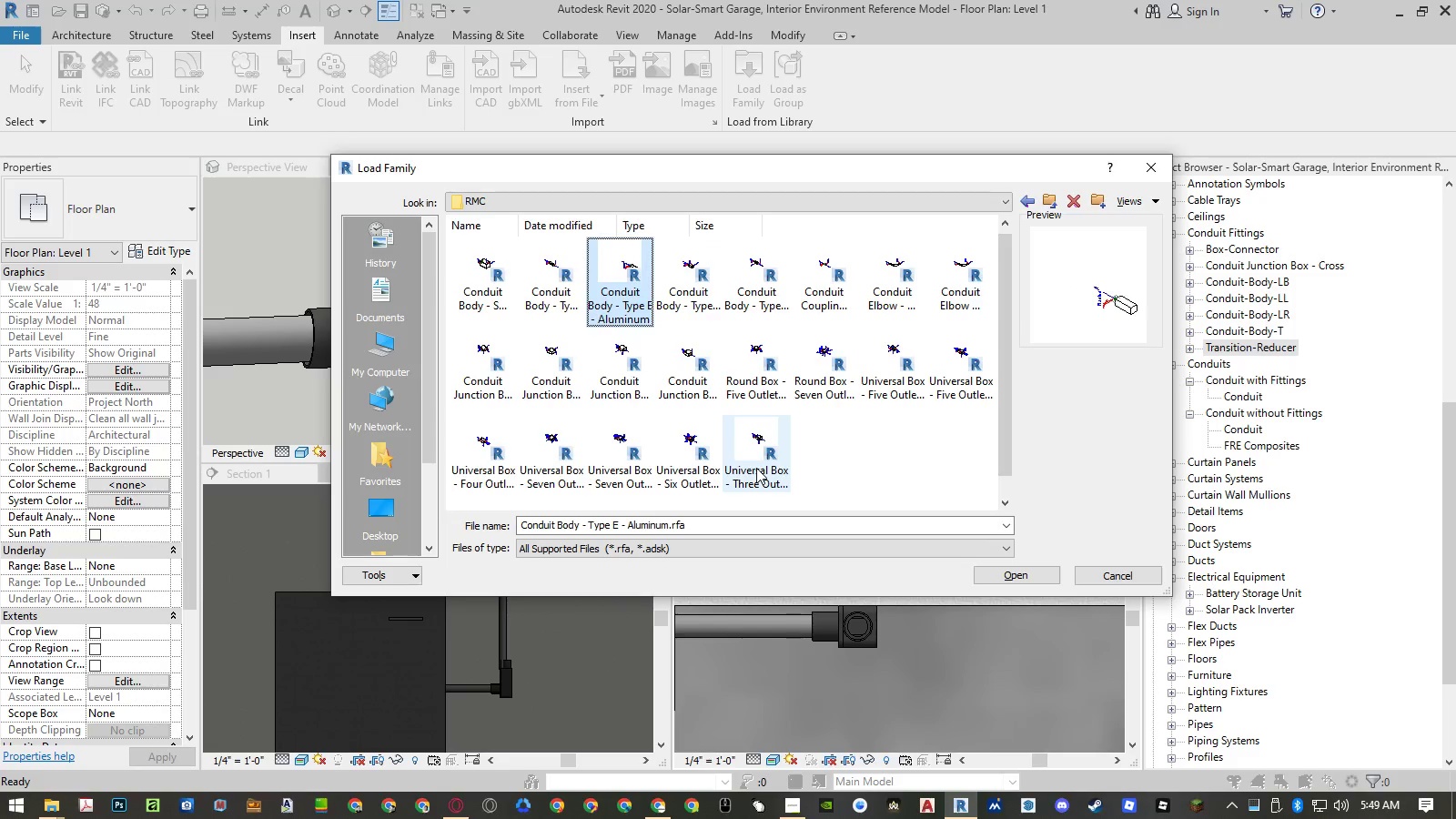 
key(ArrowLeft)
 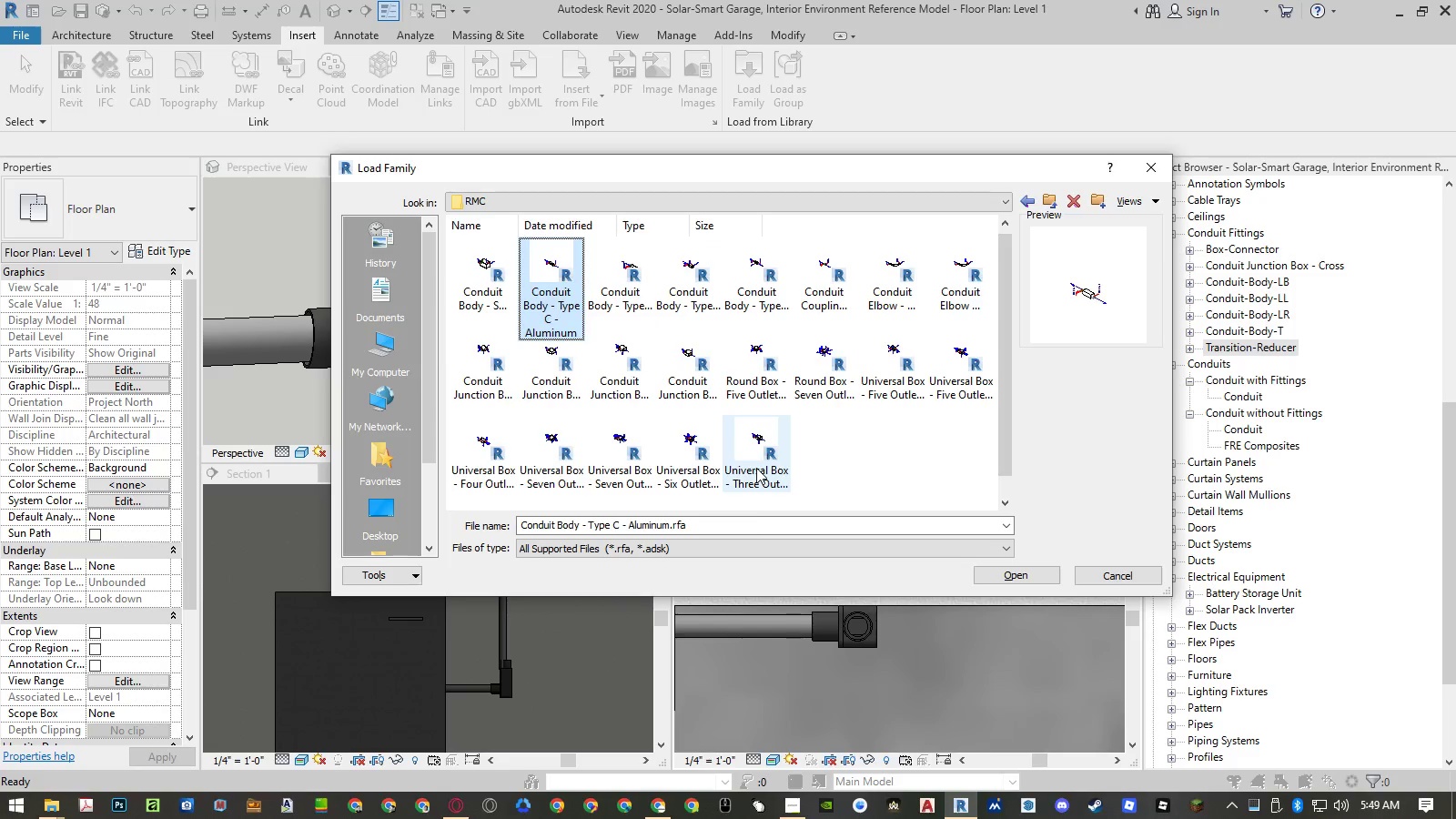 
key(ArrowLeft)
 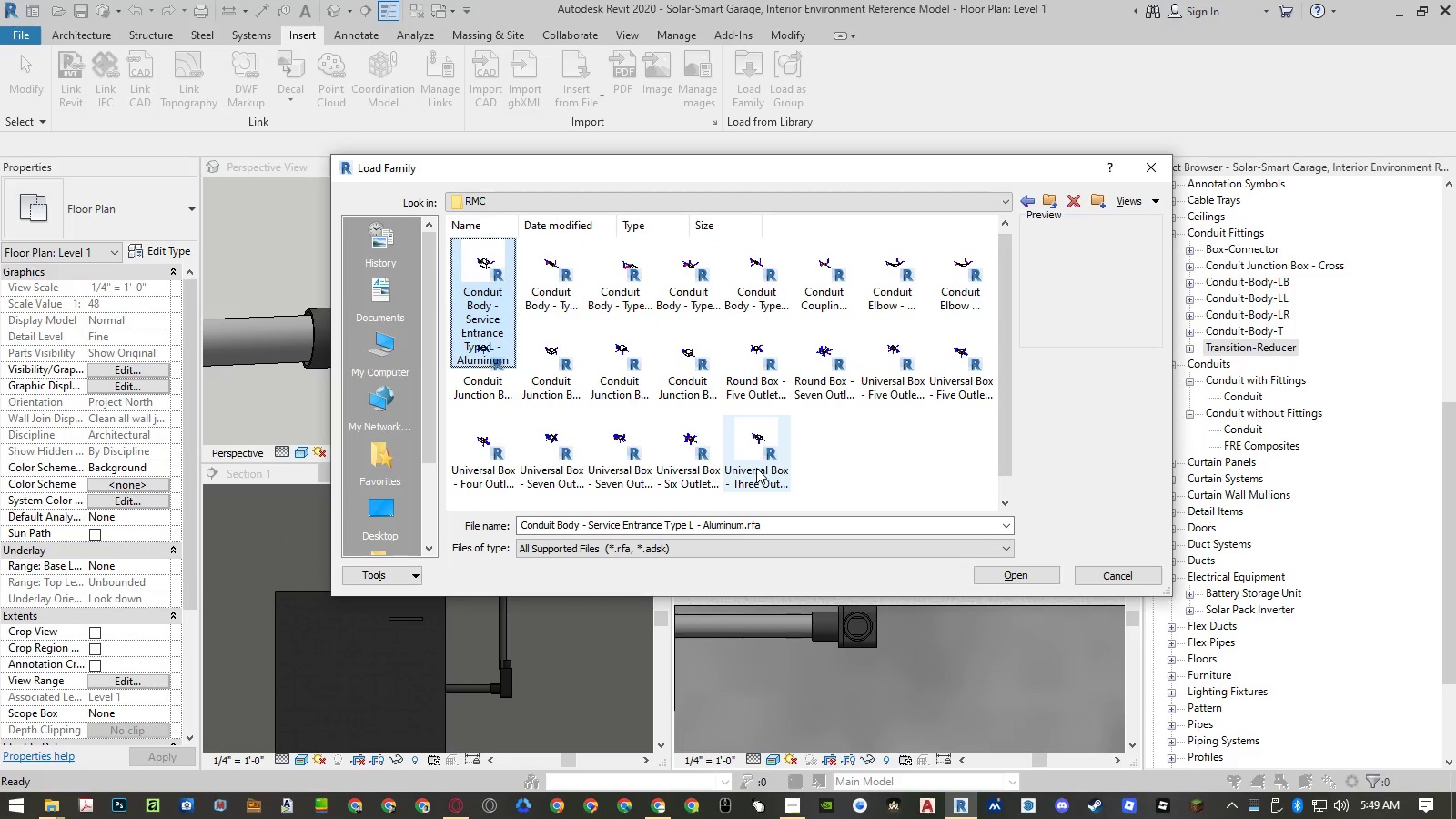 
key(ArrowLeft)
 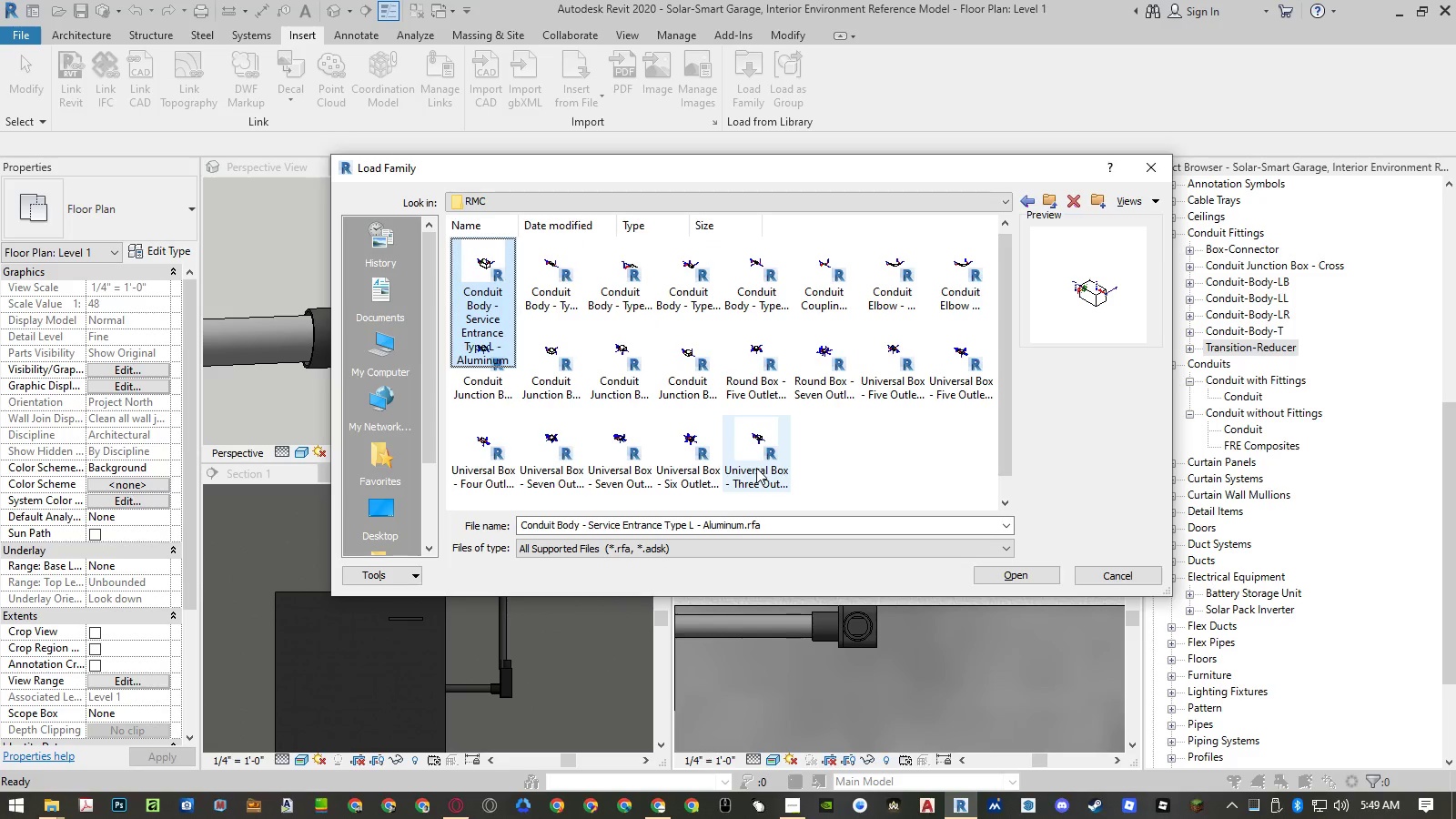 
key(ArrowRight)
 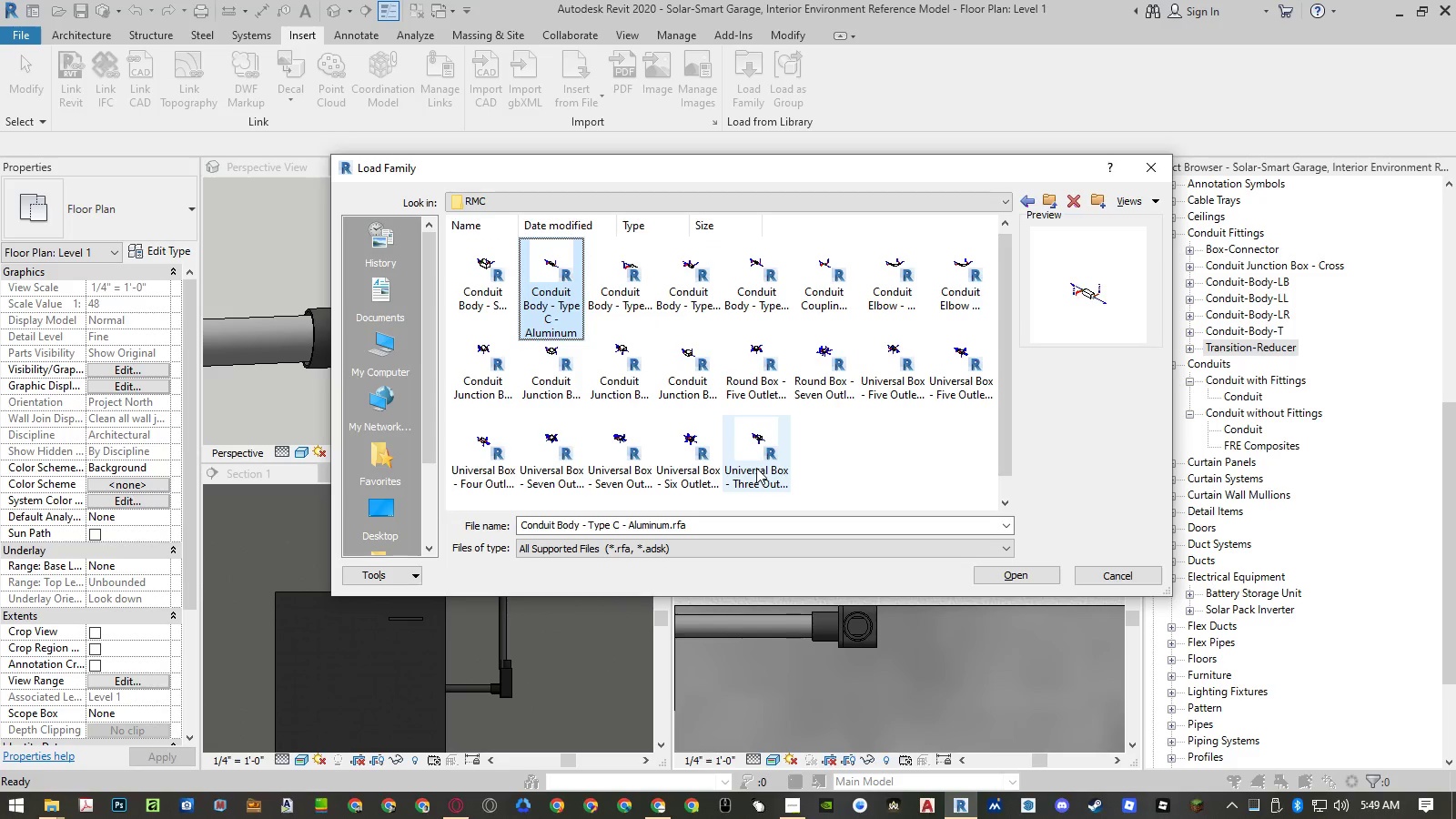 
key(ArrowRight)
 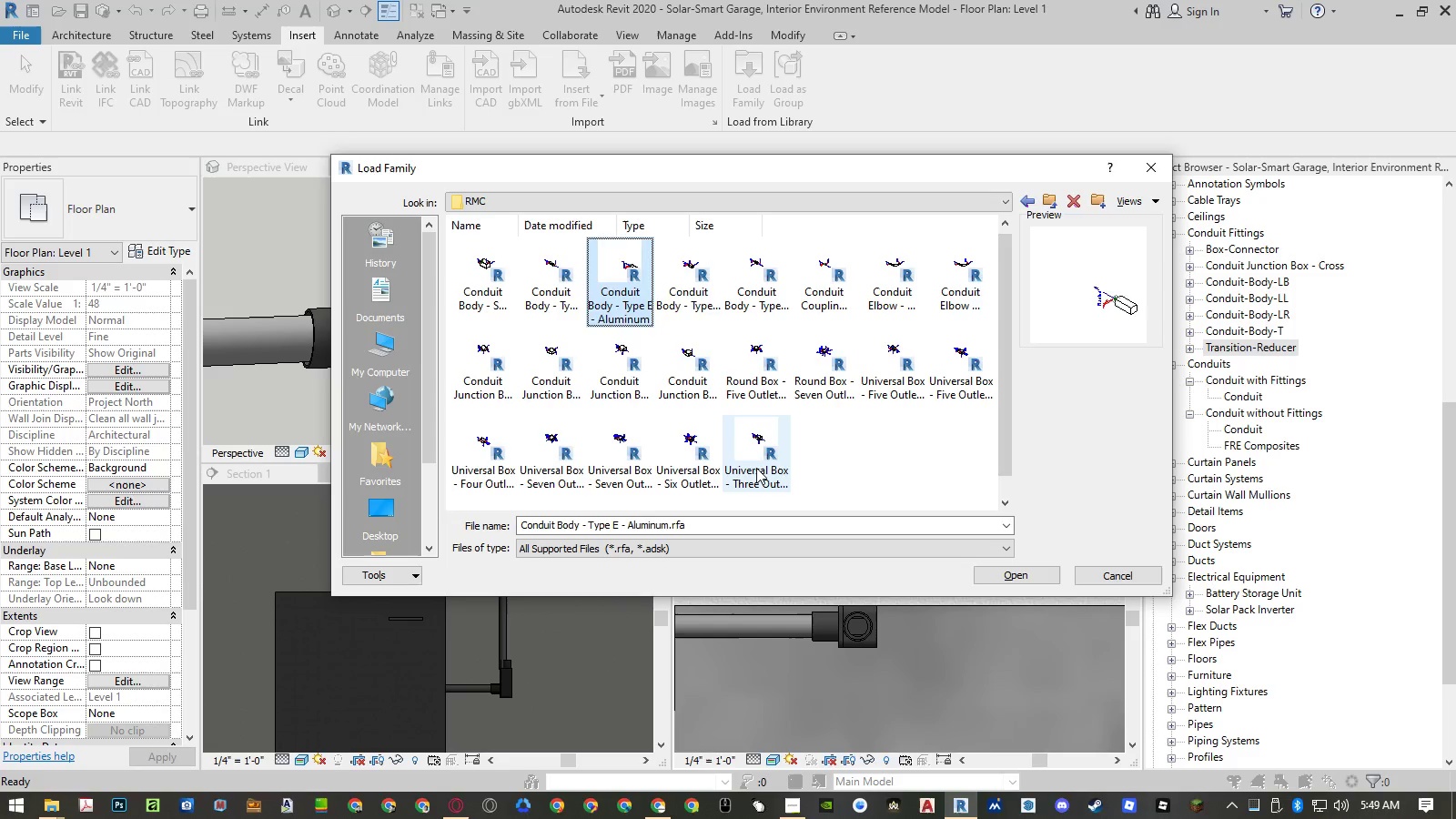 
key(ArrowRight)
 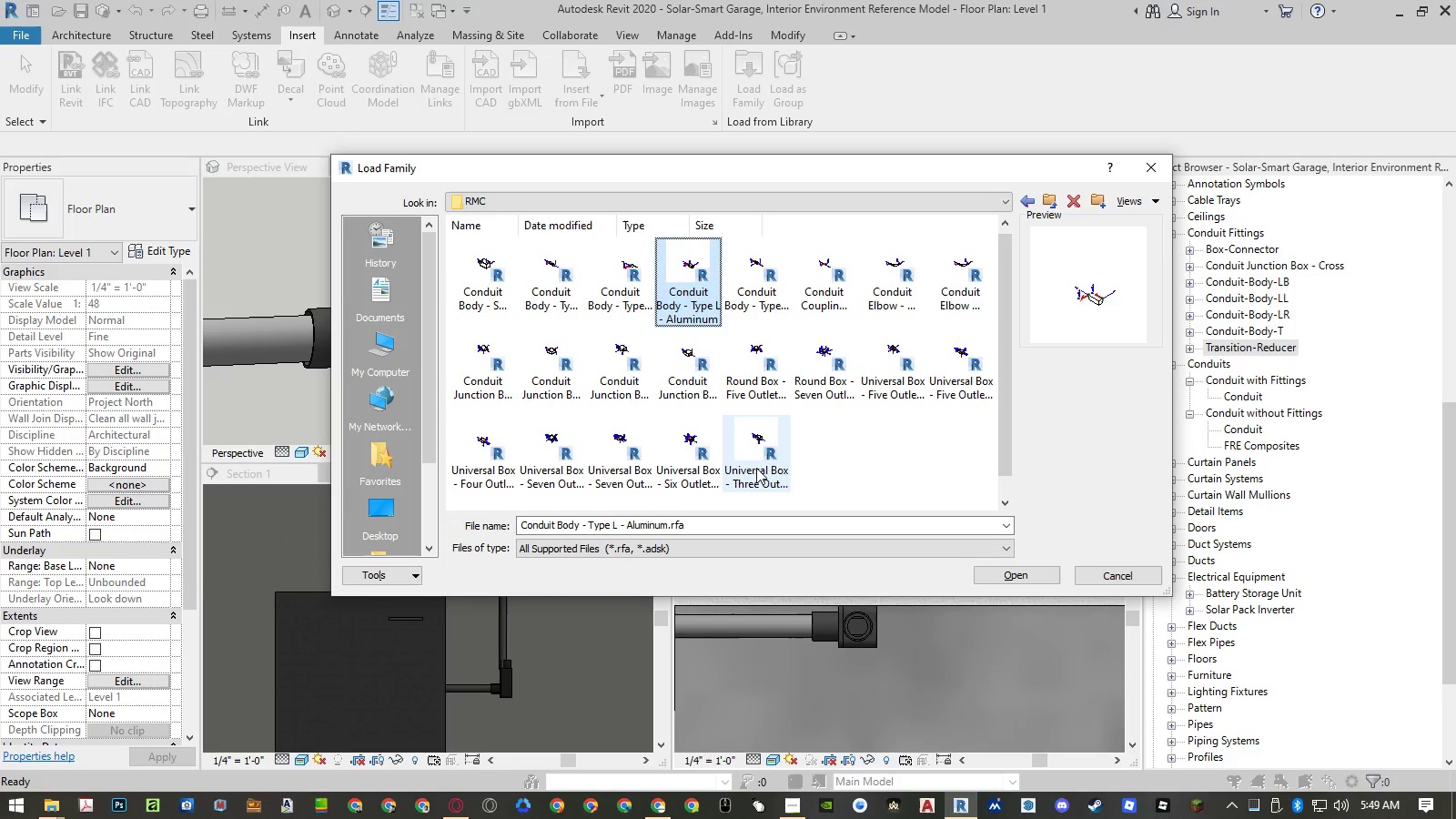 
key(ArrowRight)
 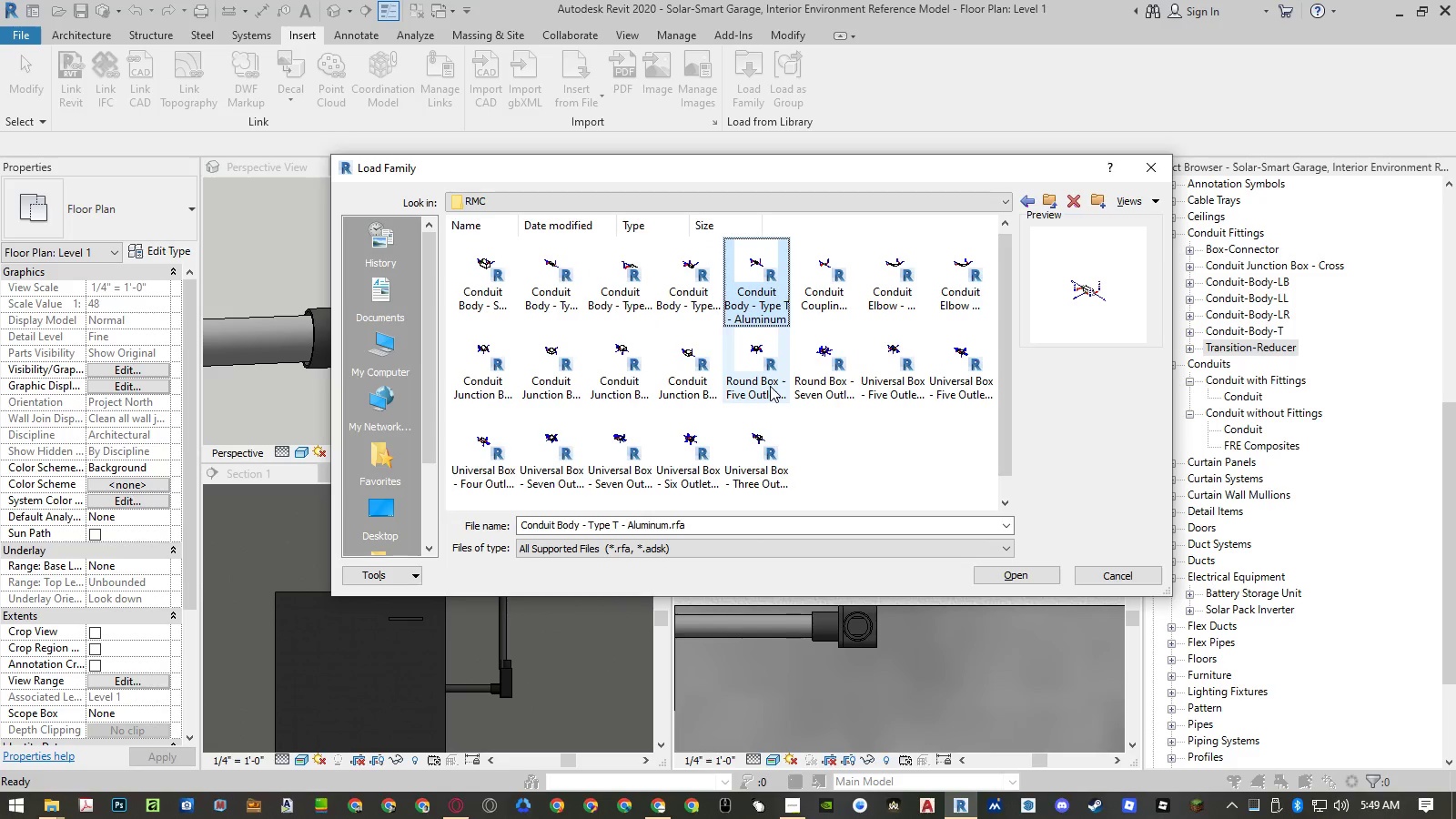 
key(Control+A)
 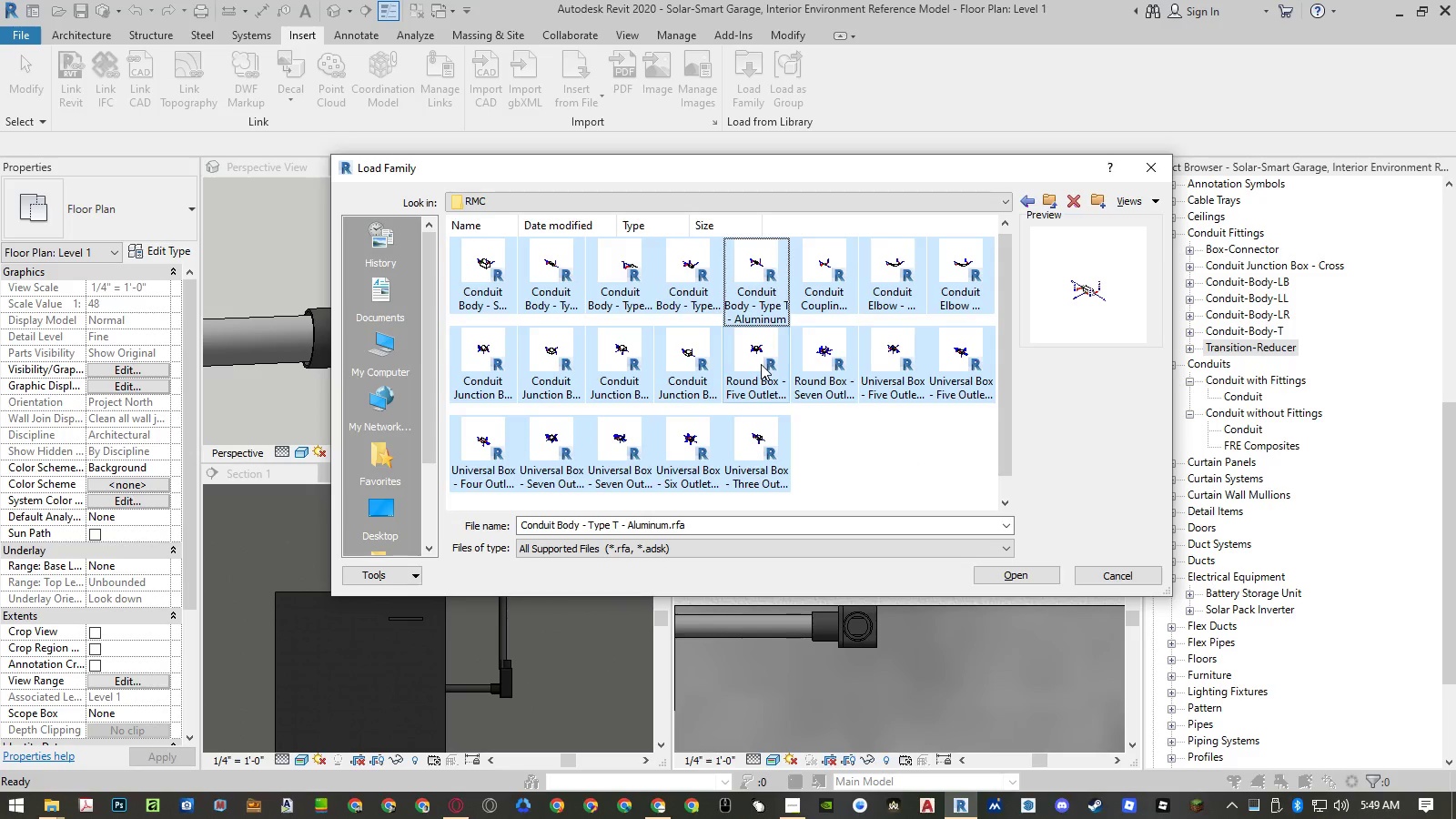 
left_click([503, 297])
 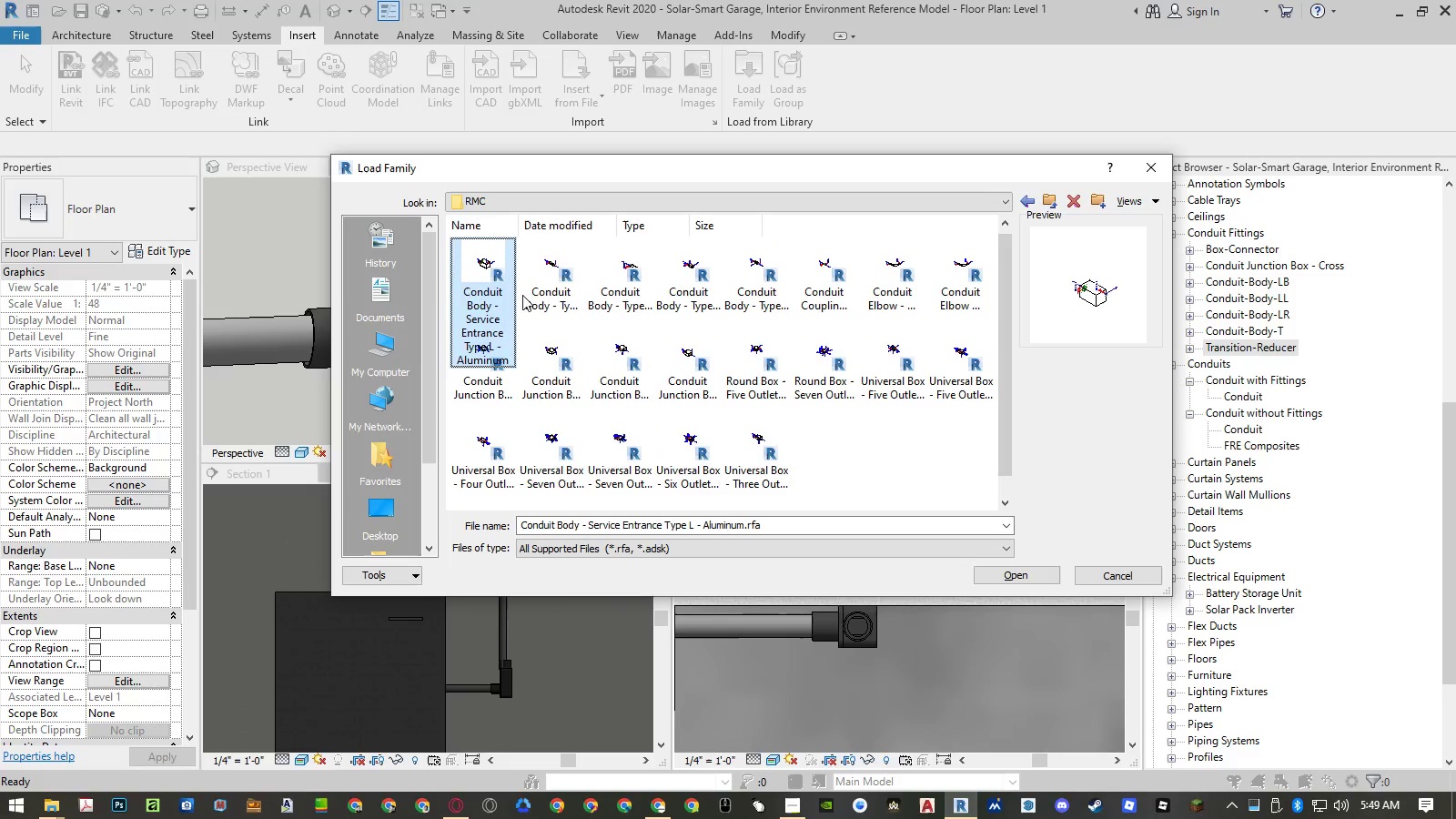 
left_click([537, 292])
 